 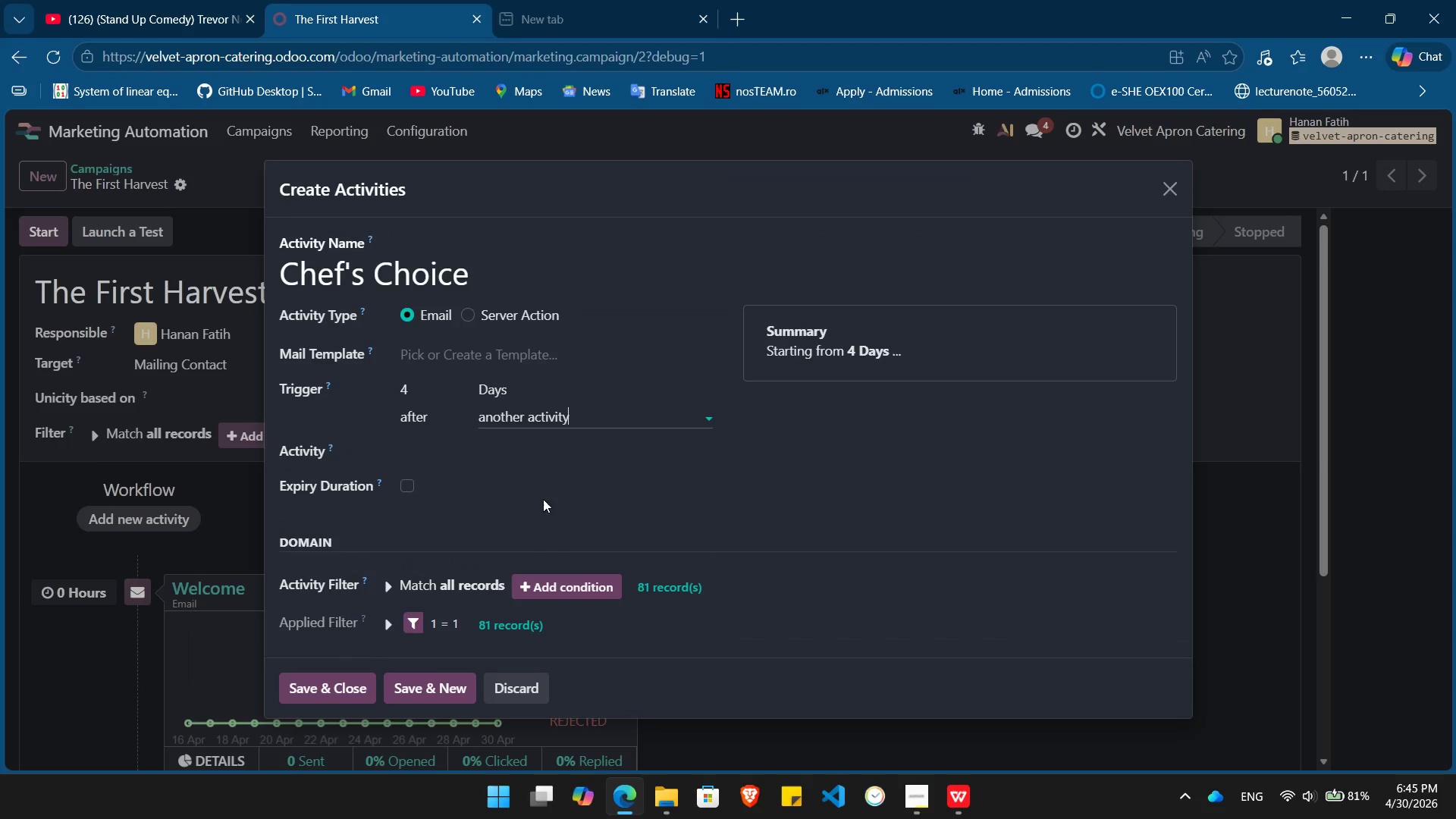 
left_click([479, 454])
 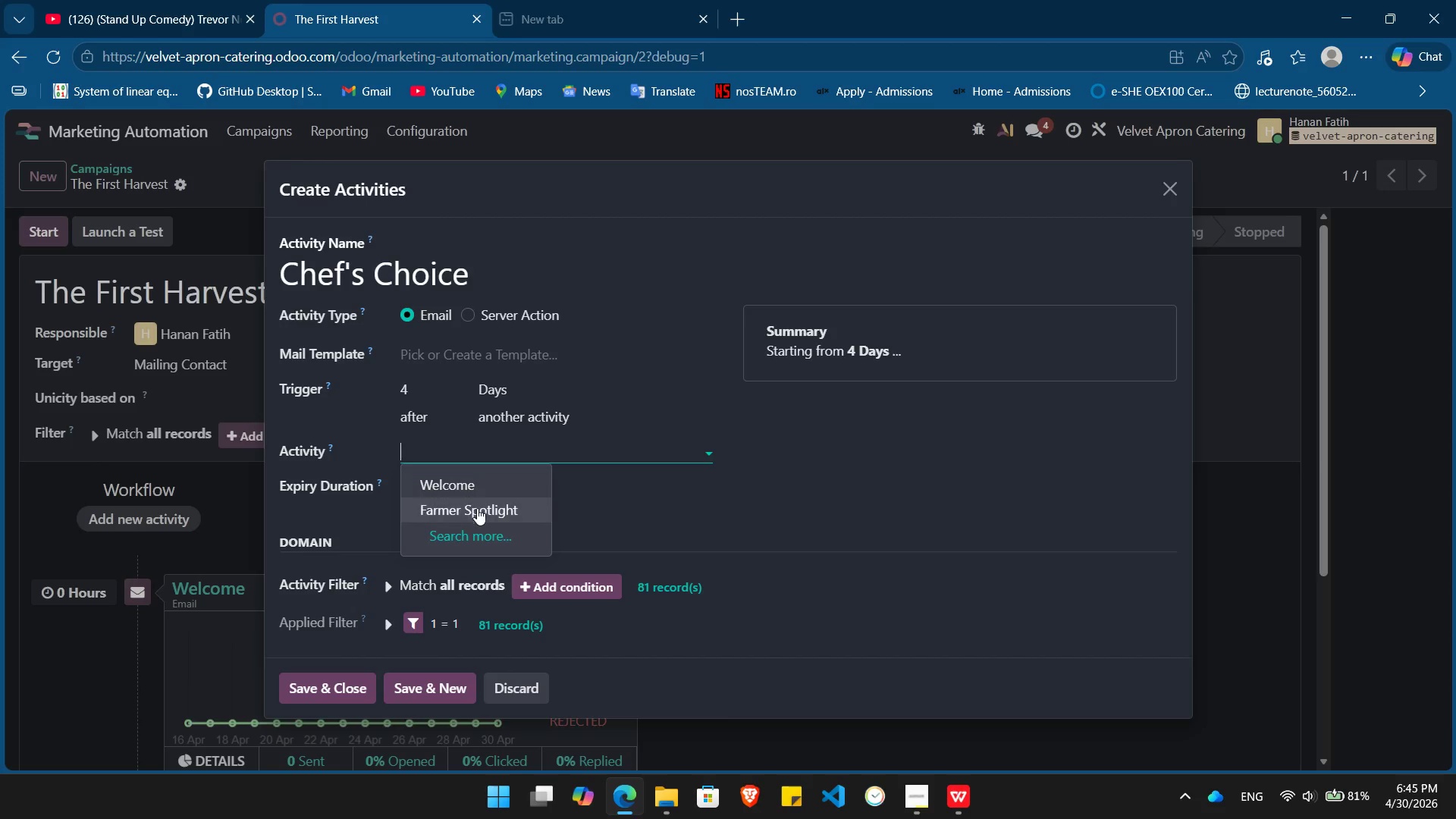 
left_click([477, 509])
 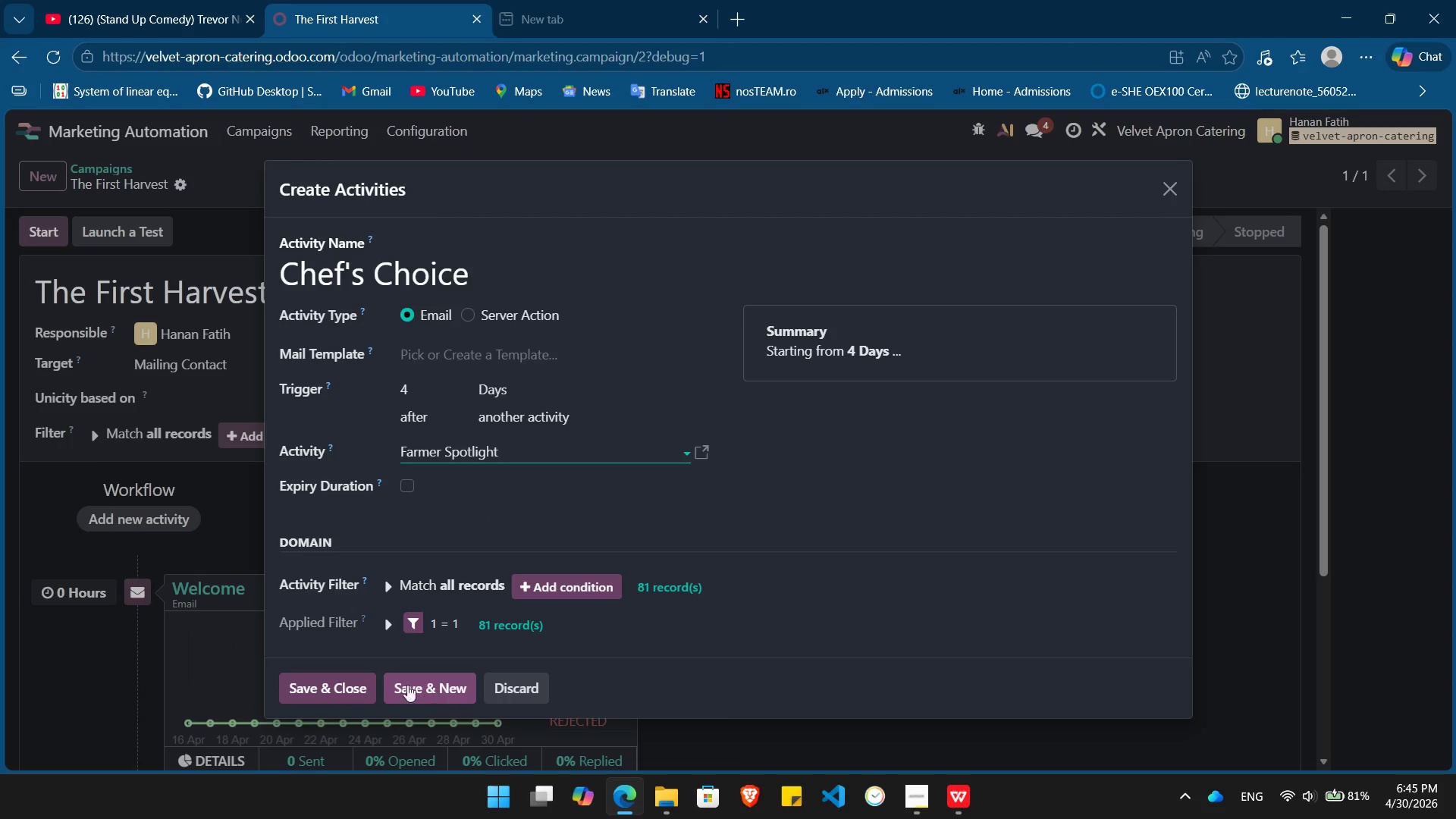 
left_click([338, 695])
 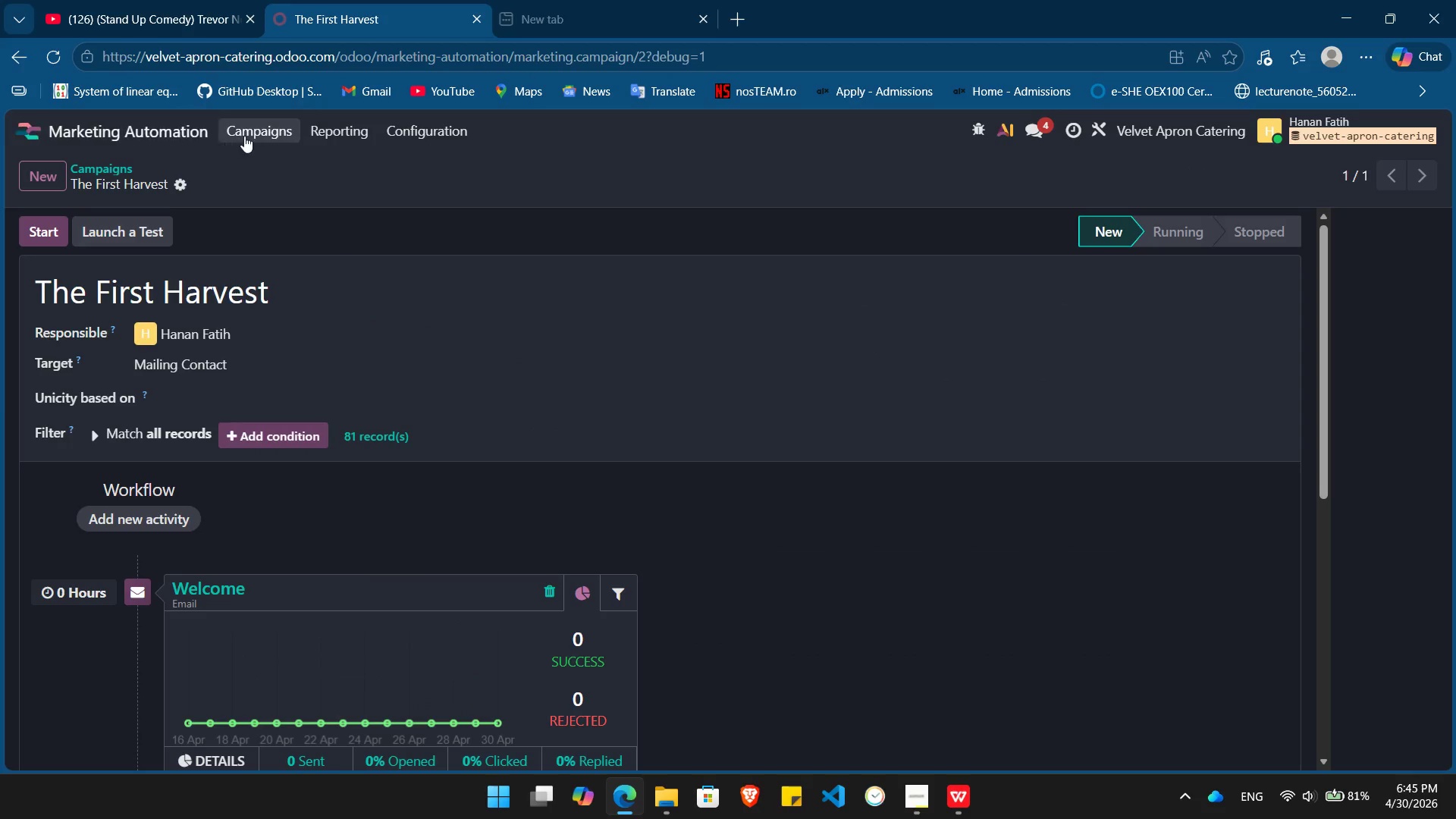 
left_click([246, 135])
 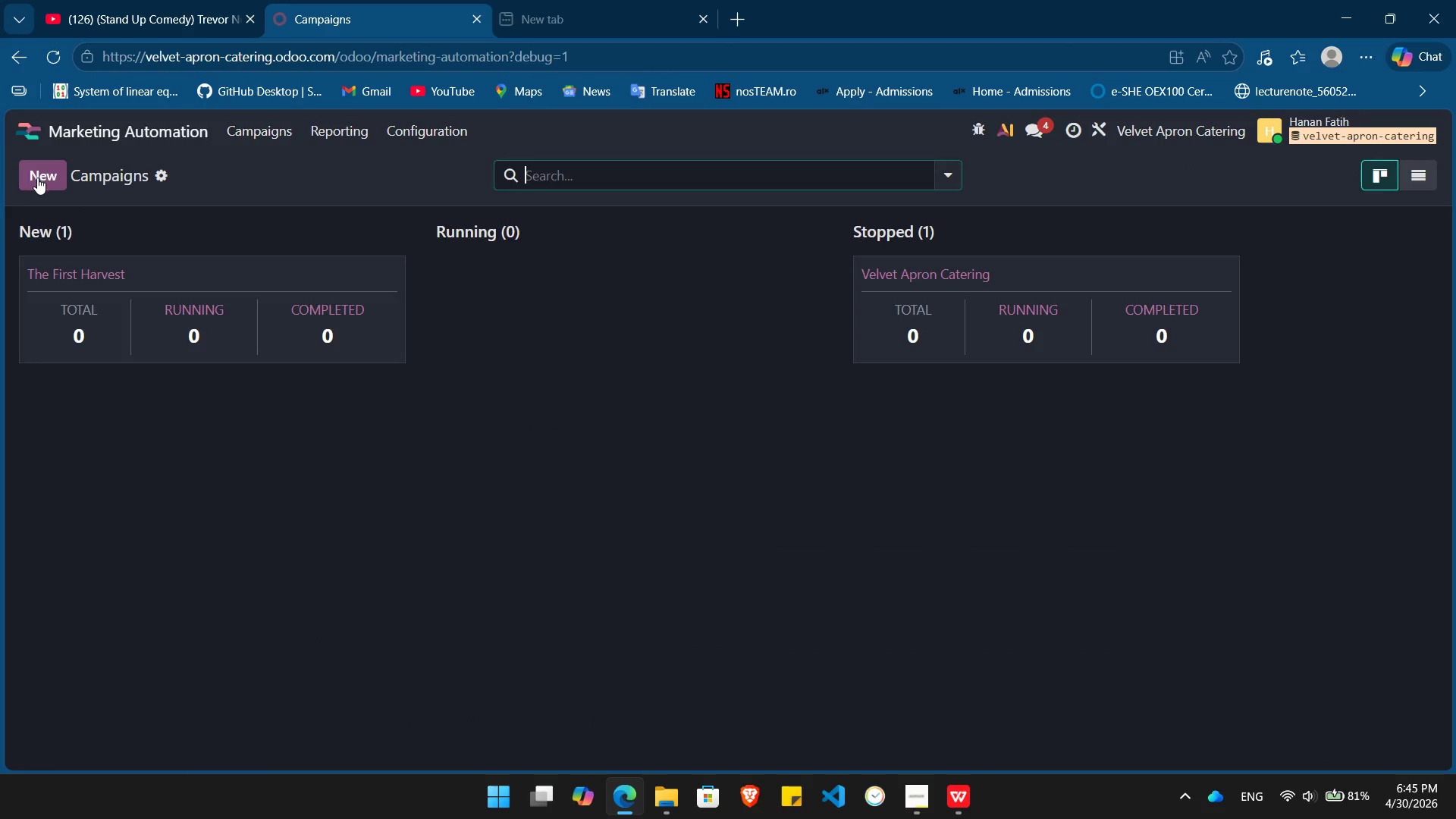 
left_click([39, 179])
 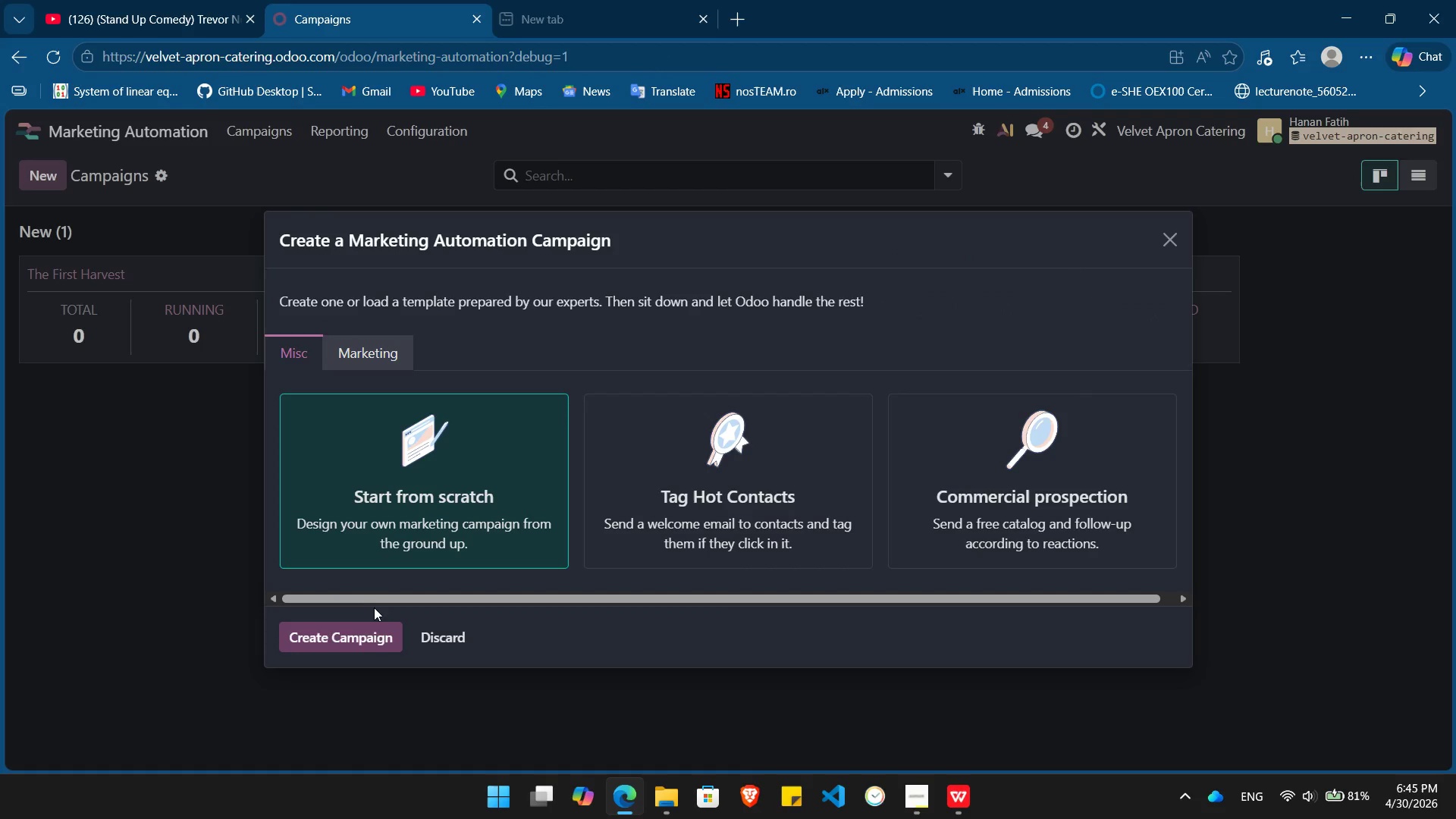 
left_click([357, 639])
 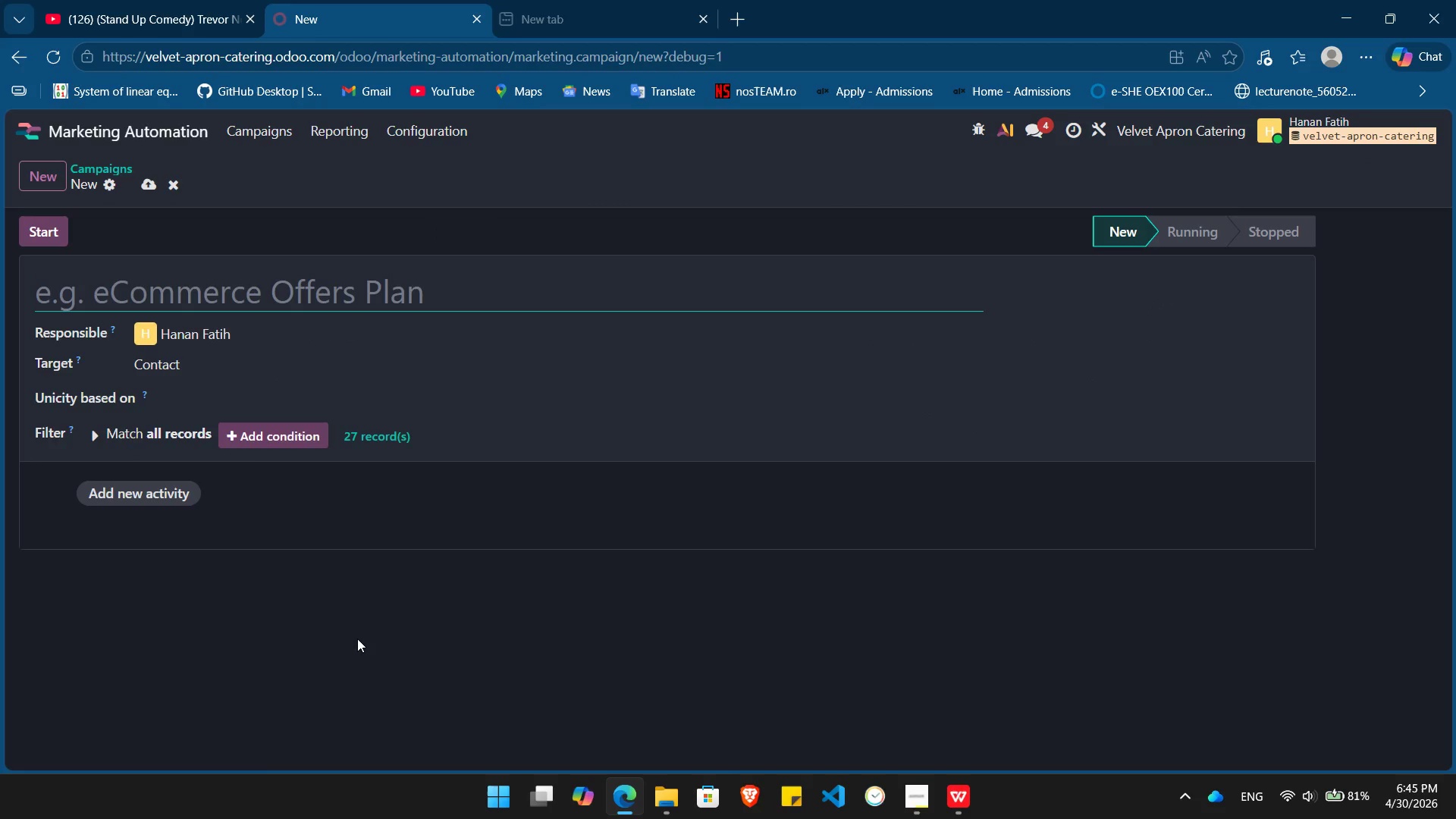 
type(The Celebration)
 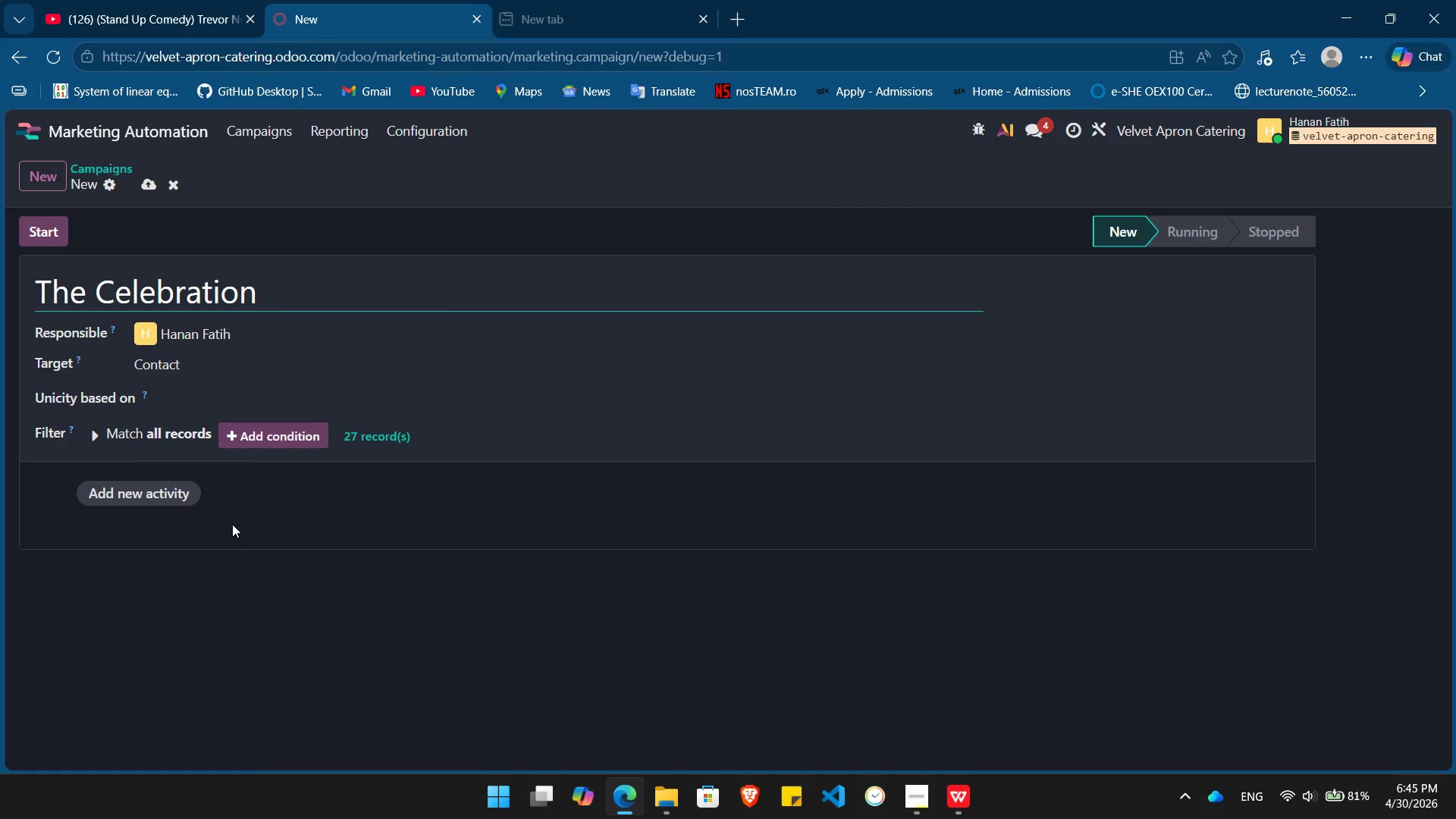 
left_click([157, 485])
 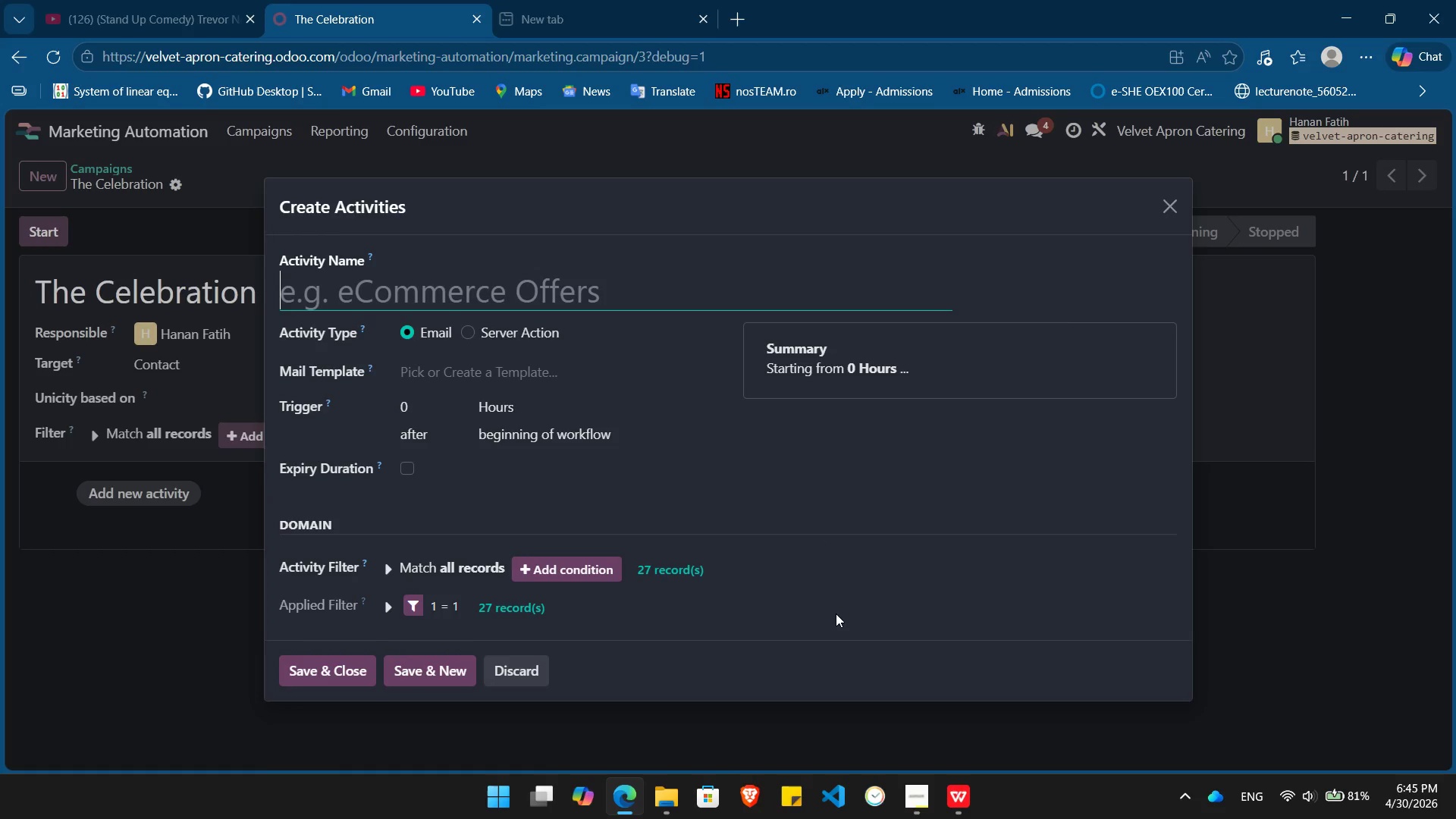 
wait(8.89)
 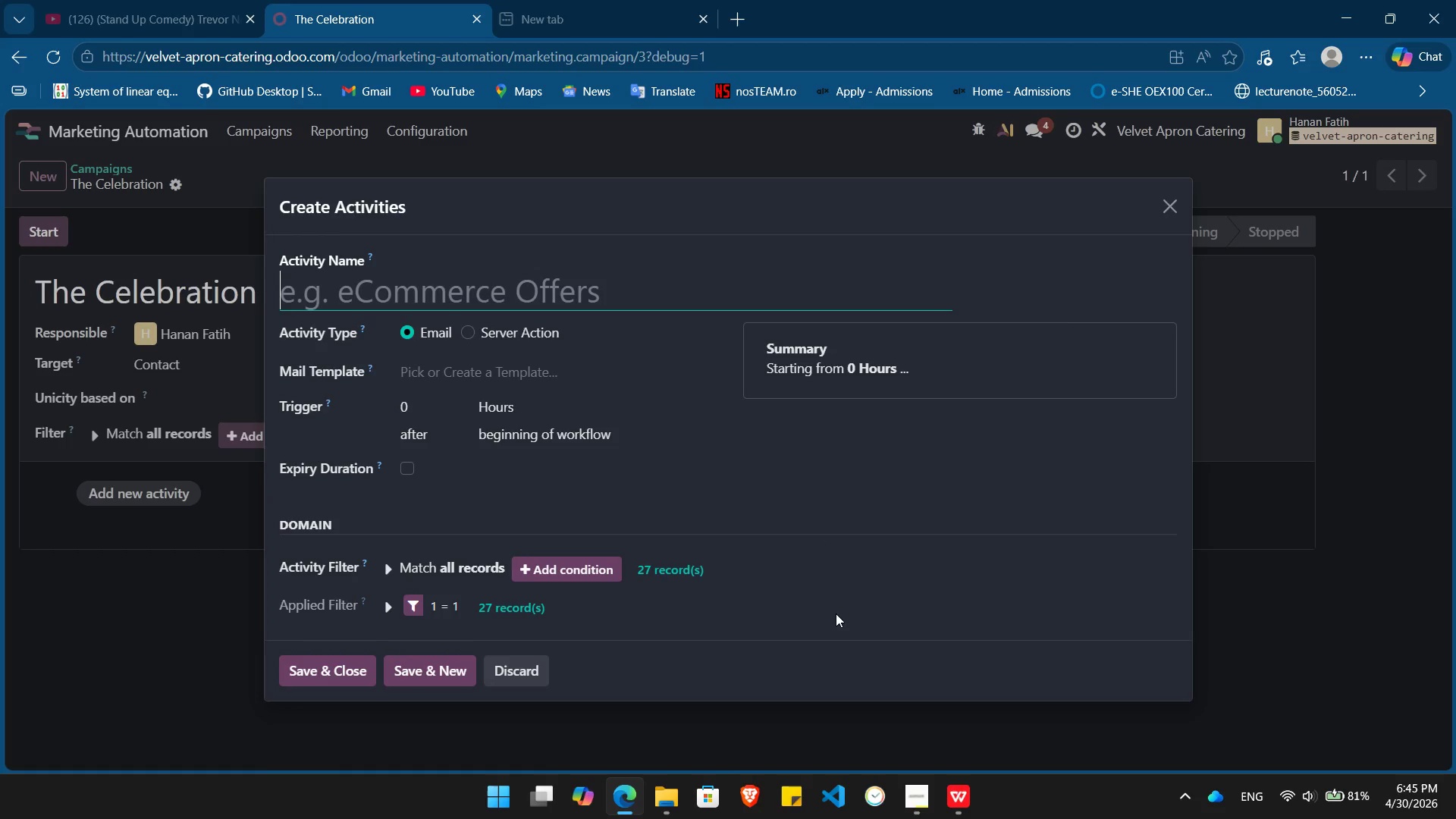 
left_click([423, 400])
 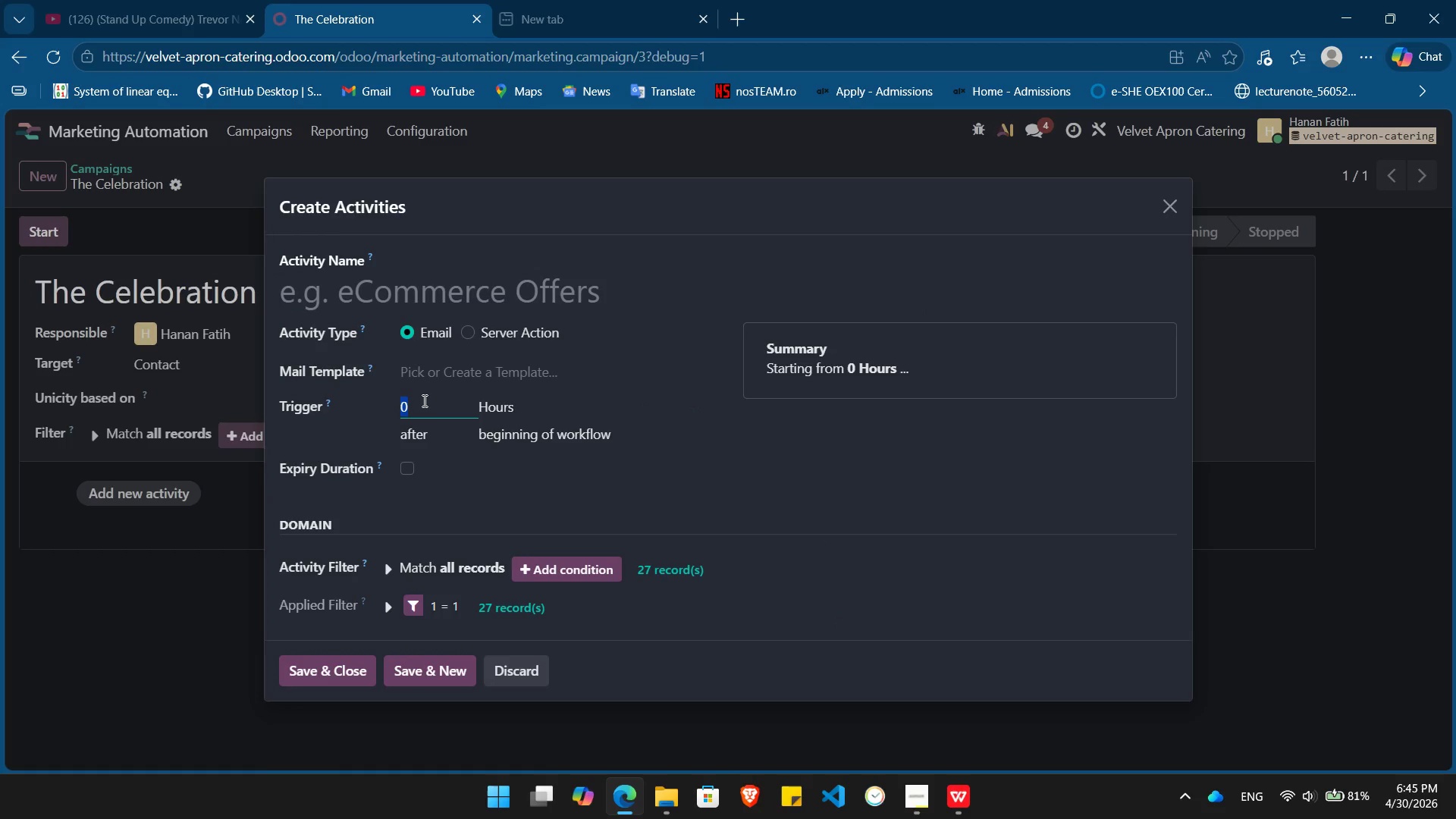 
wait(6.38)
 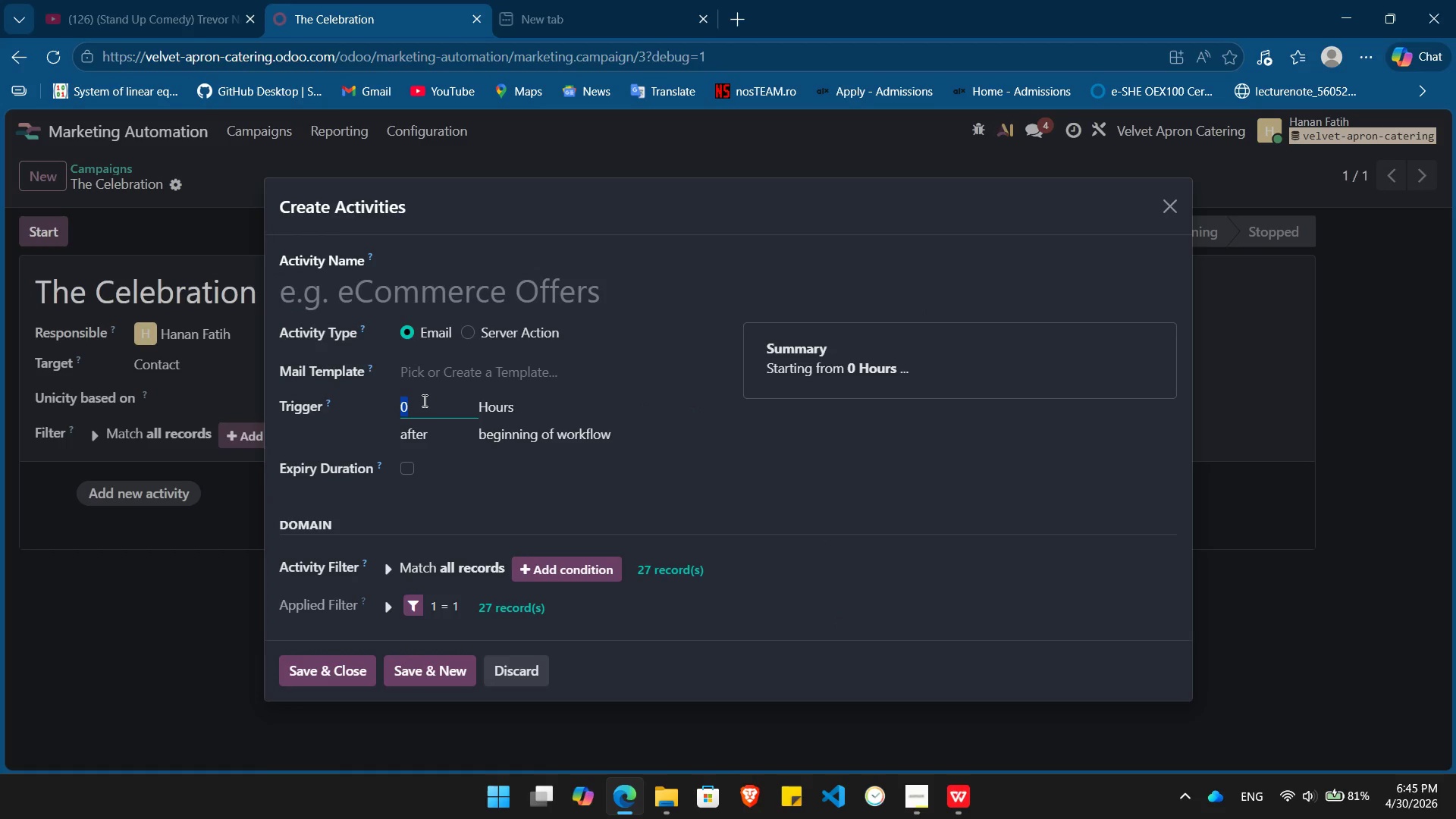 
left_click([477, 293])
 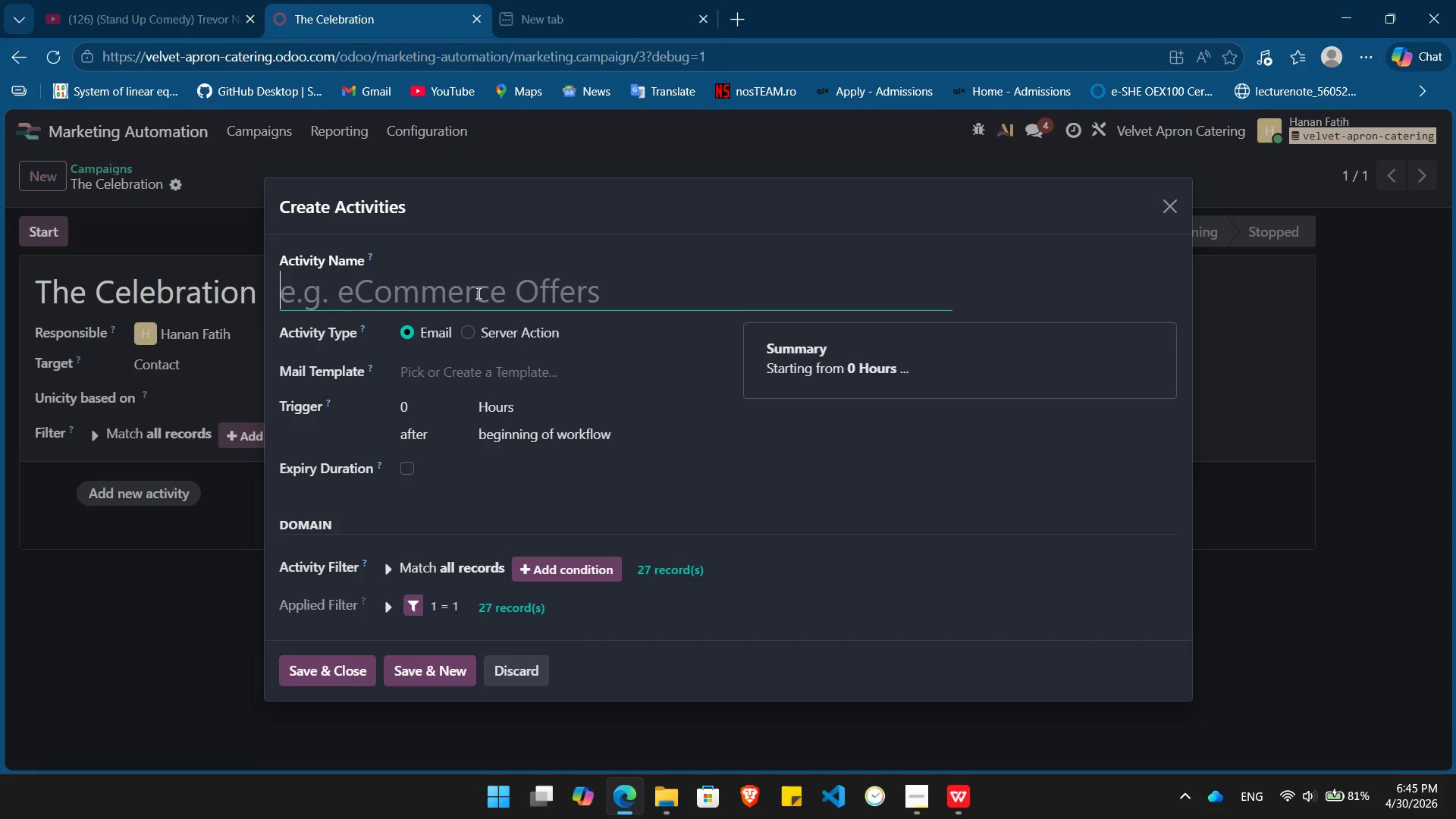 
type(Birthday Toast)
 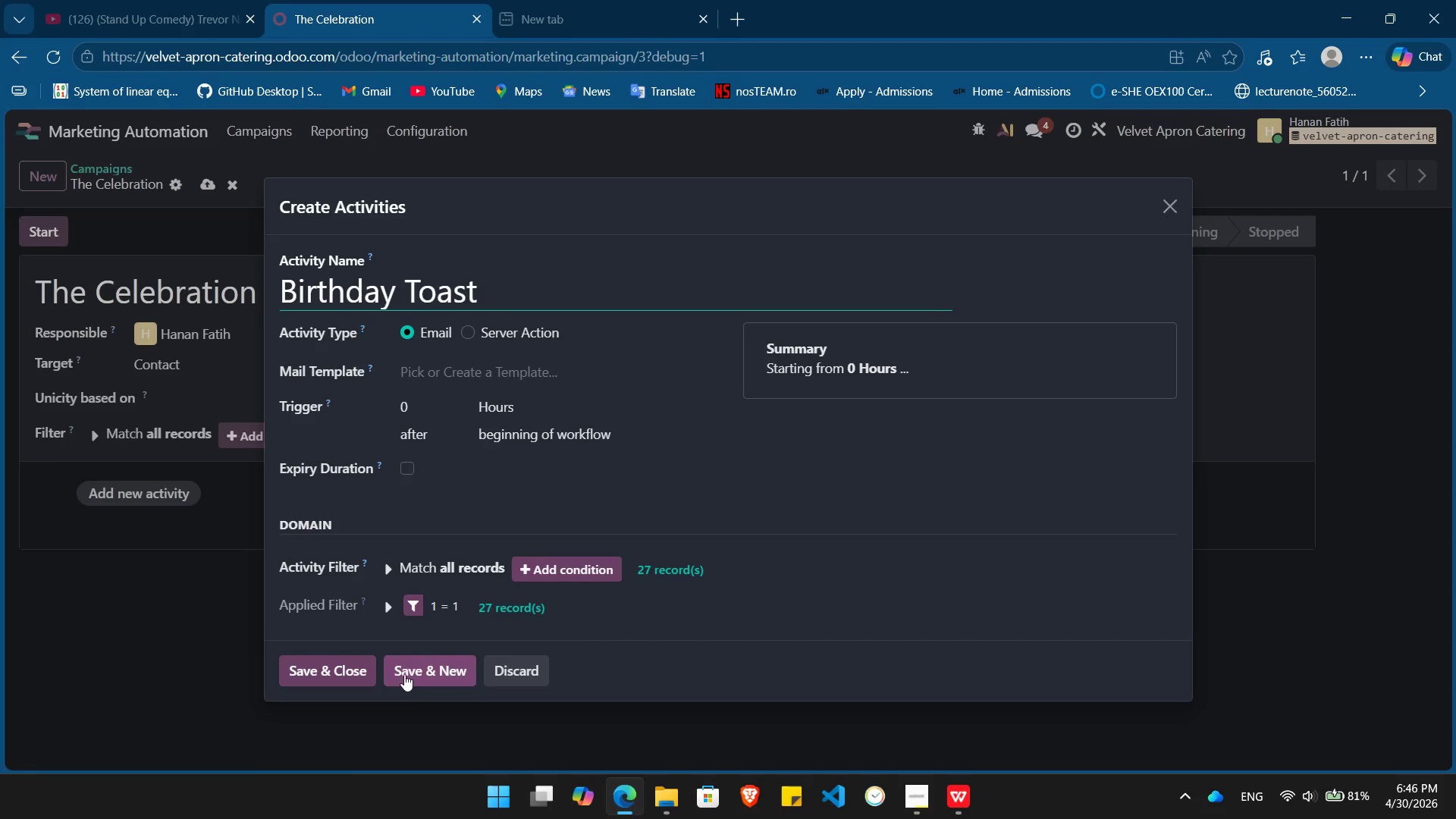 
wait(6.84)
 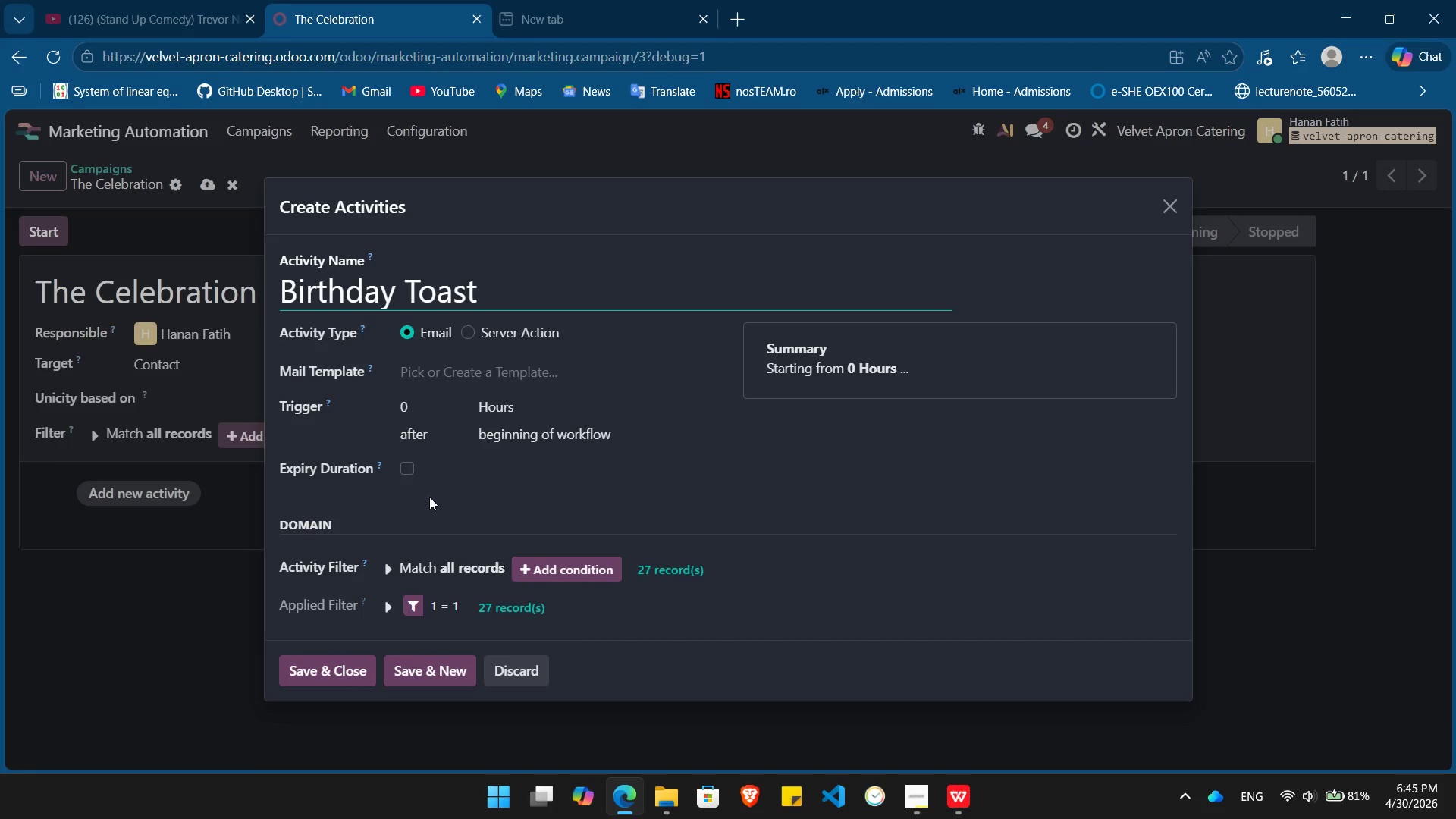 
left_click([410, 674])
 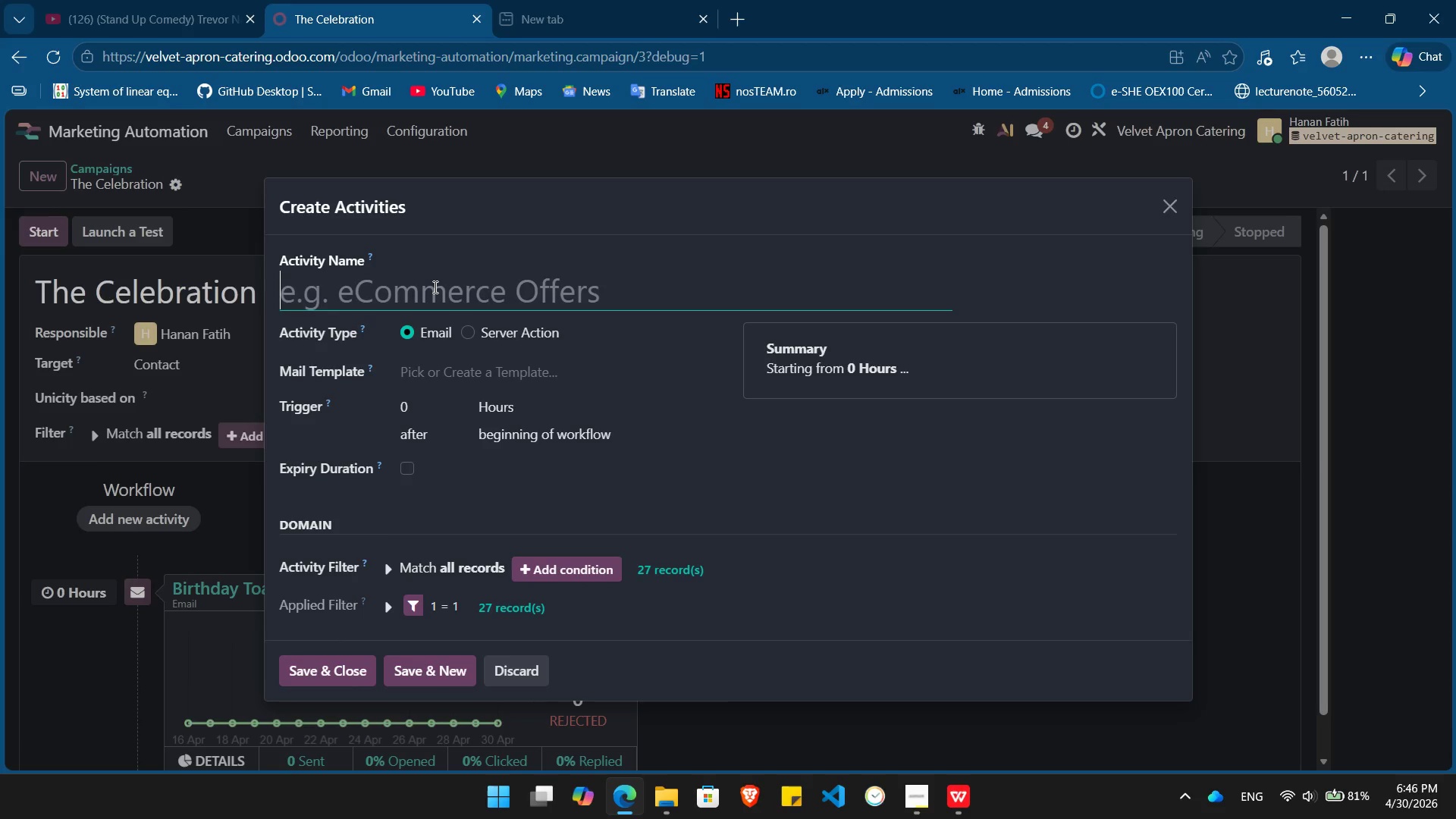 
left_click([434, 287])
 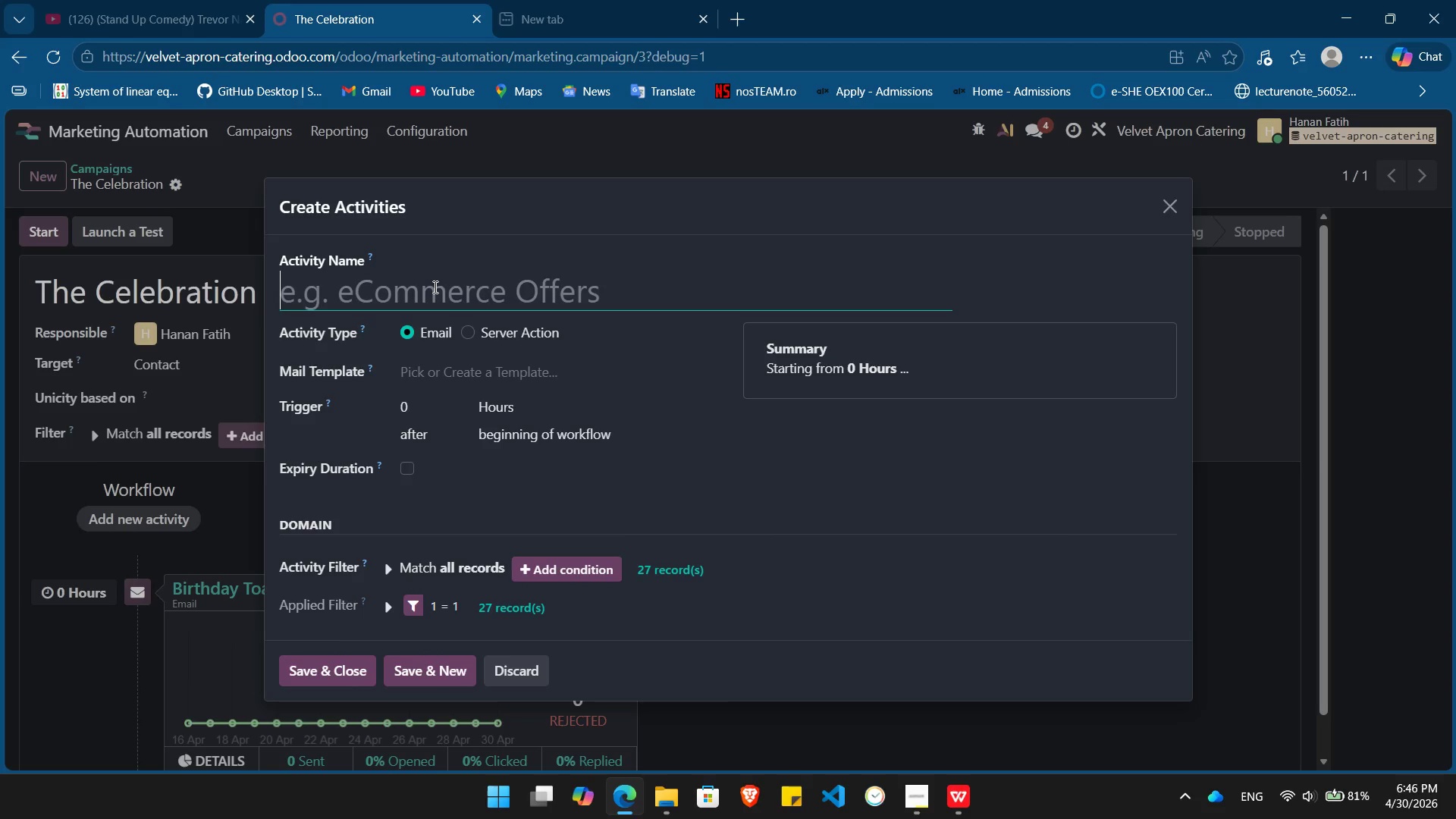 
wait(8.73)
 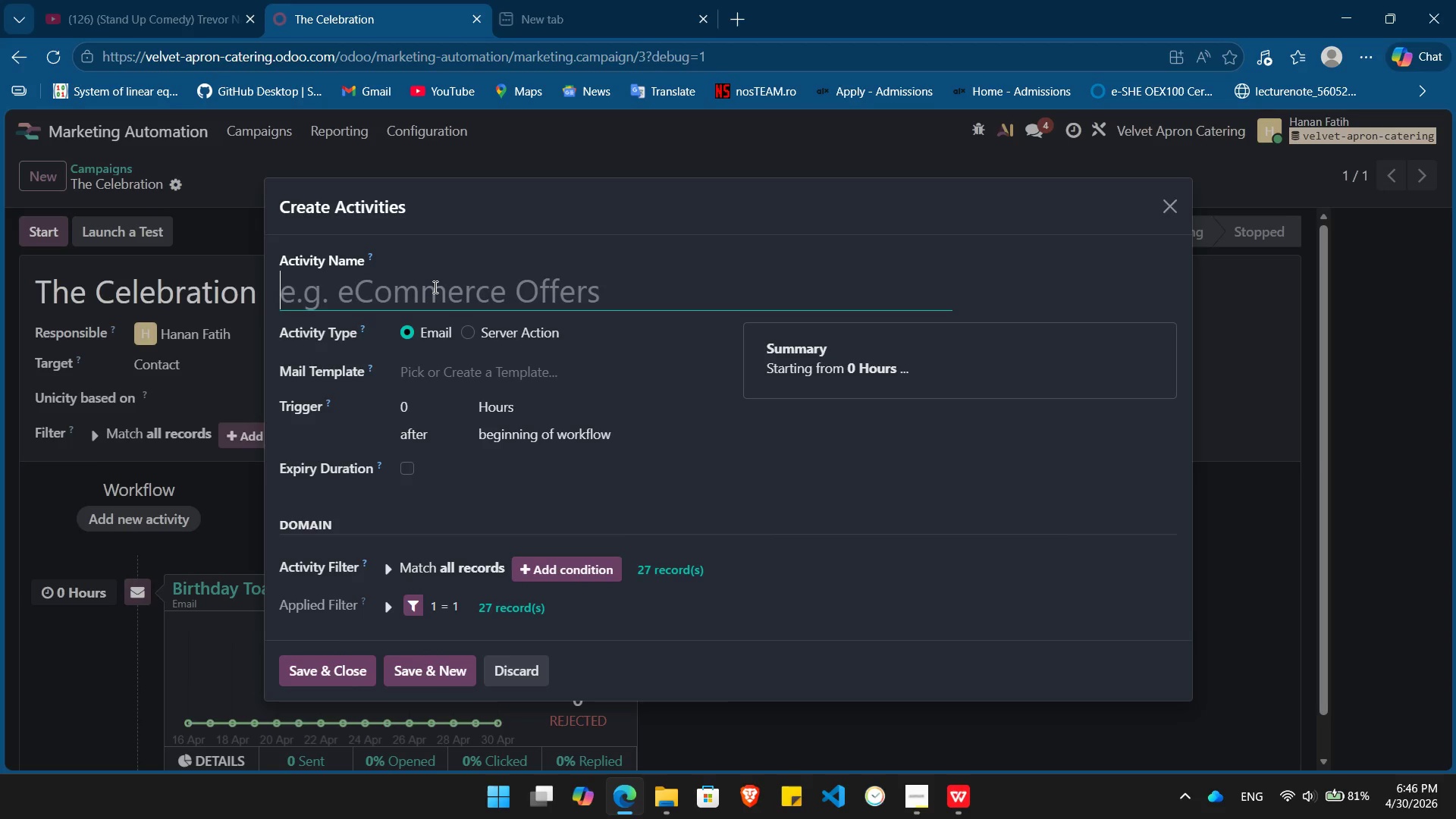 
type(Follow-up)
 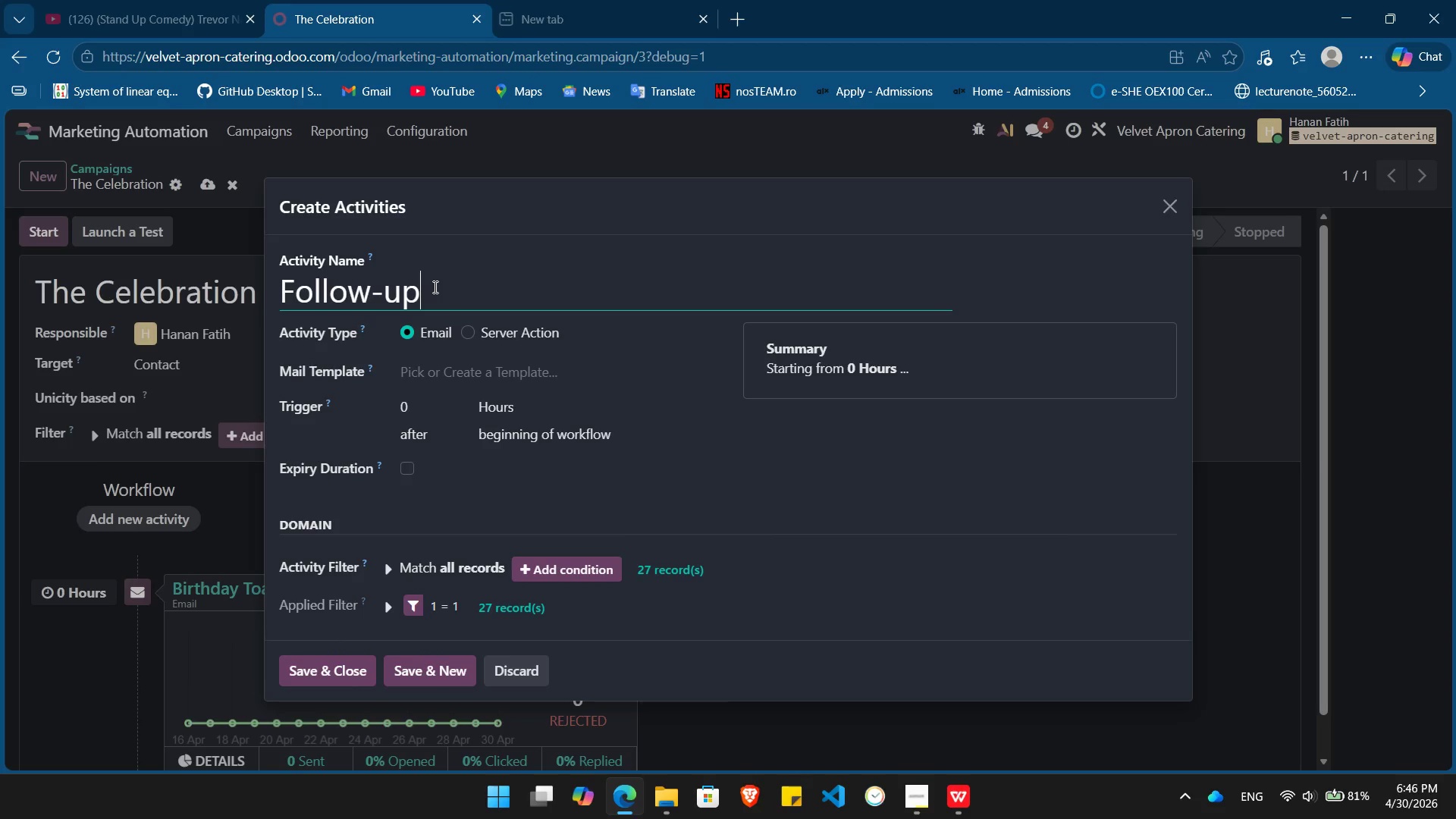 
wait(5.81)
 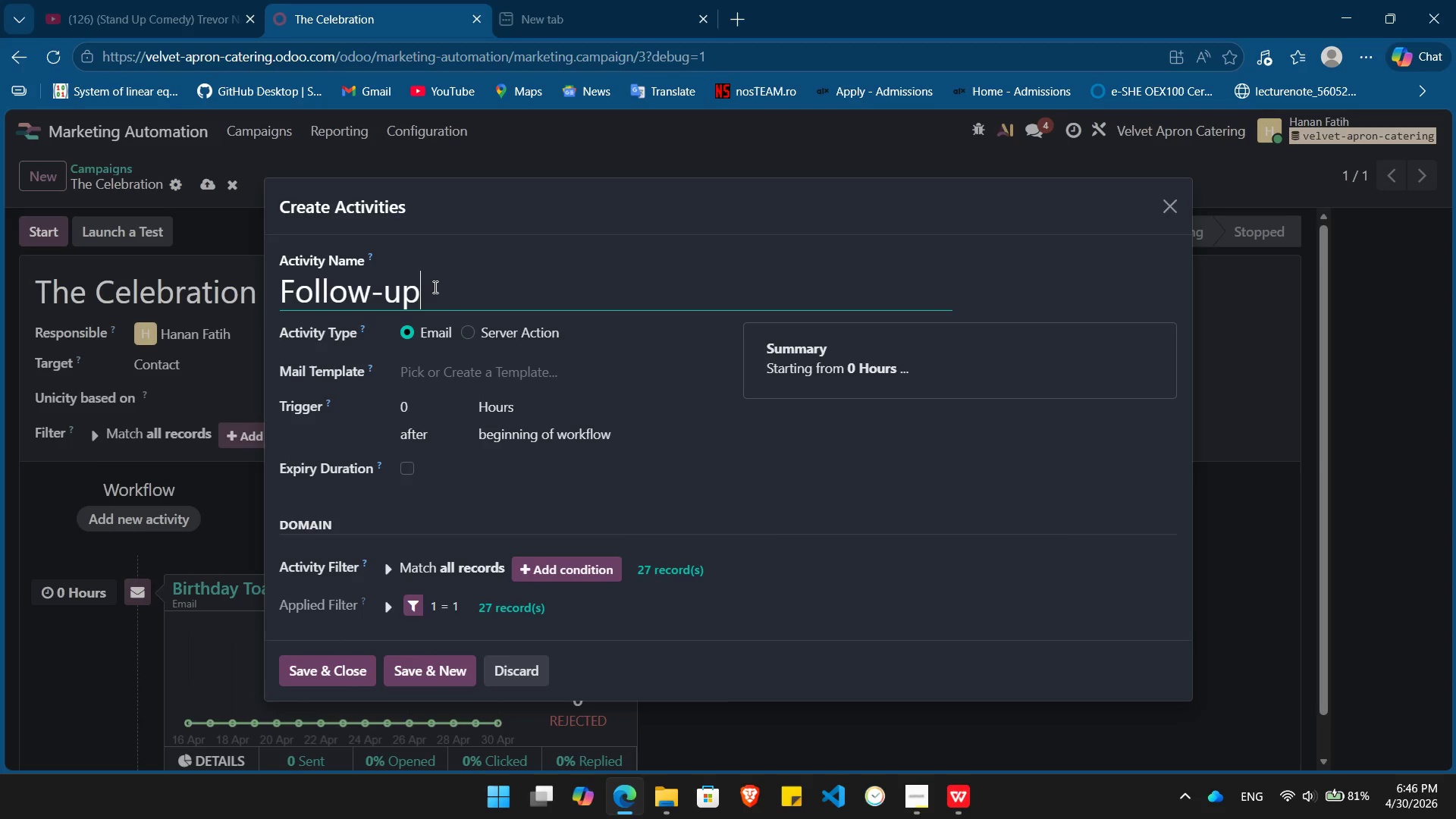 
left_click([433, 401])
 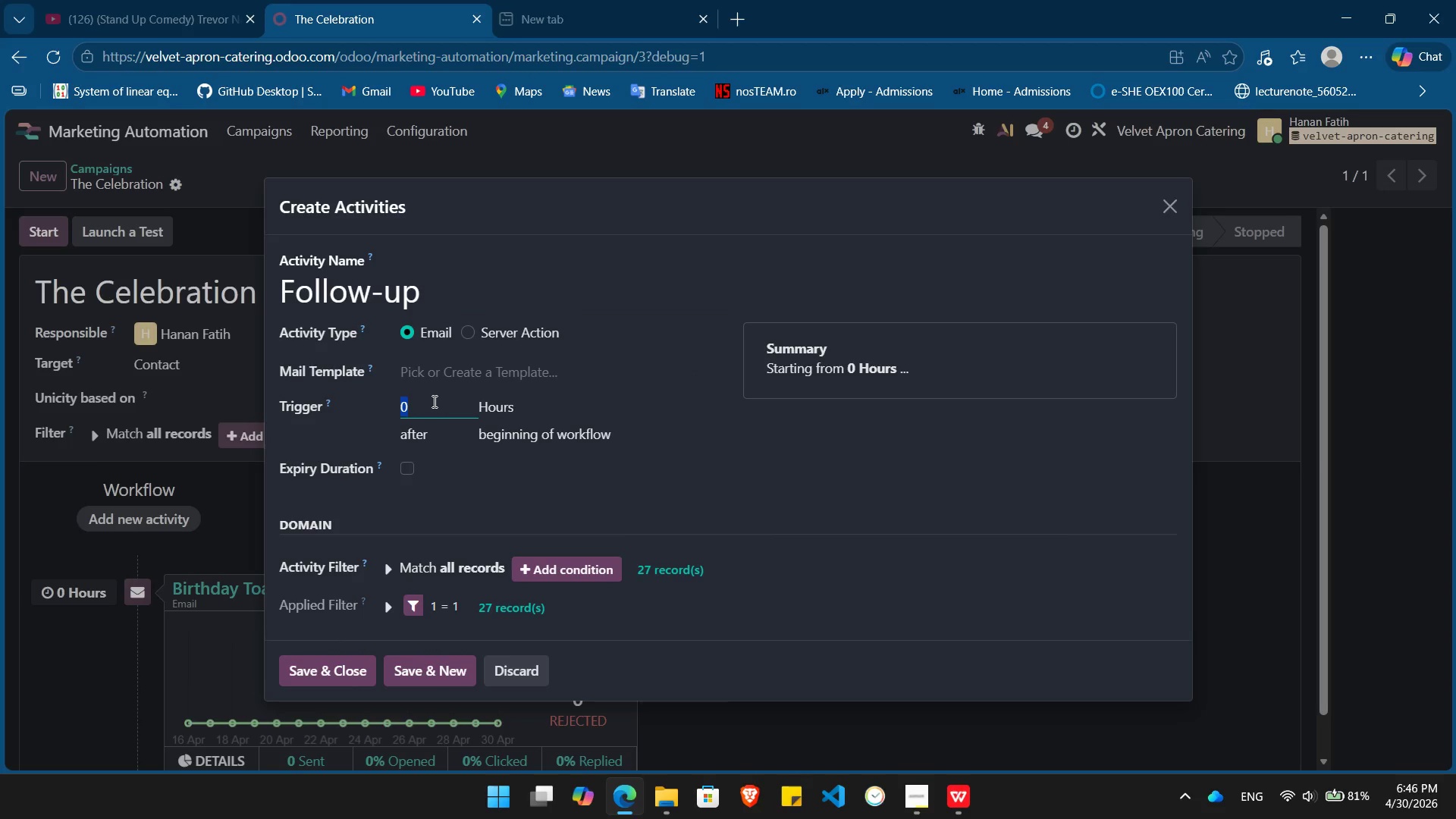 
key(Numpad7)
 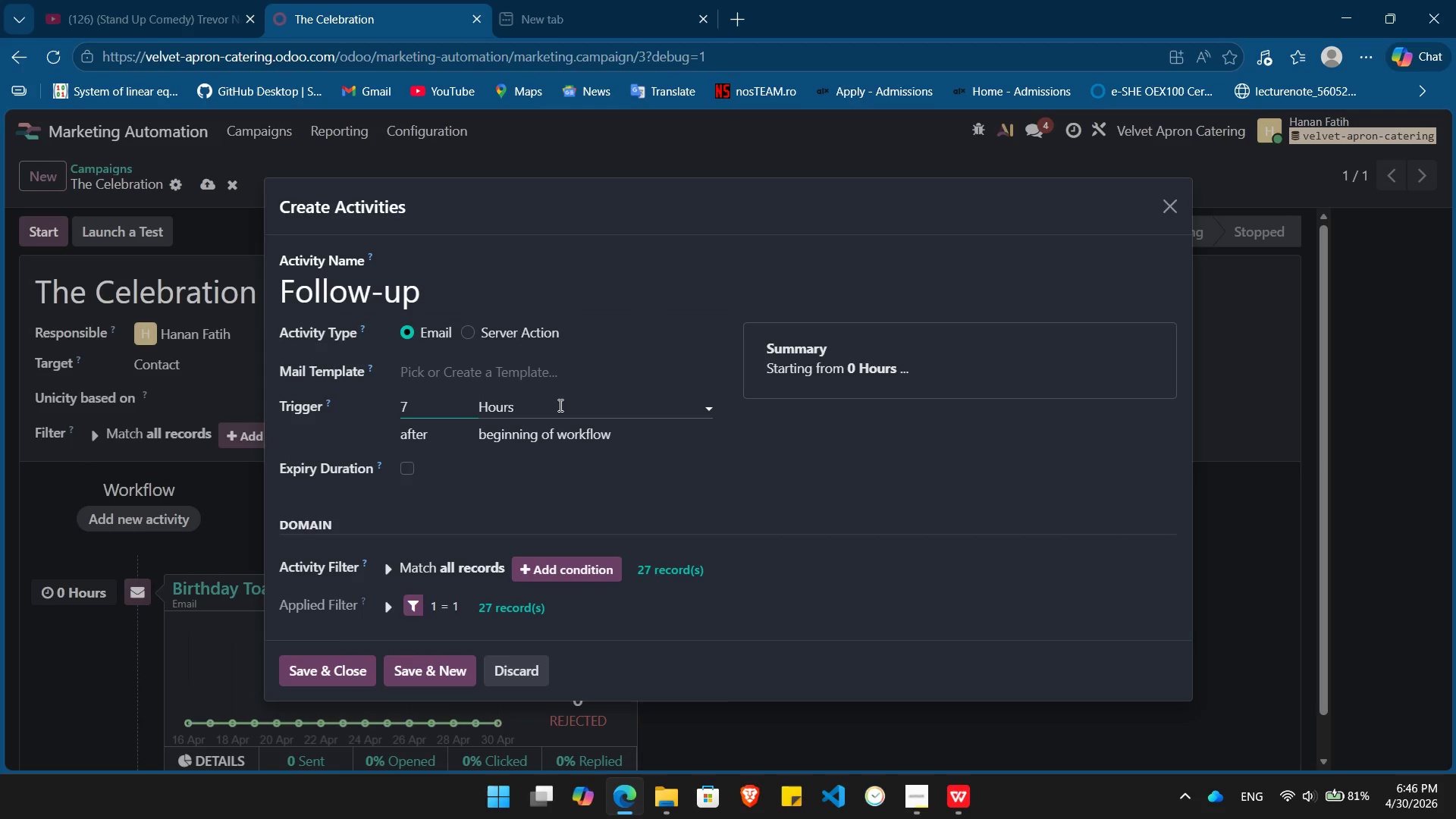 
left_click([559, 405])
 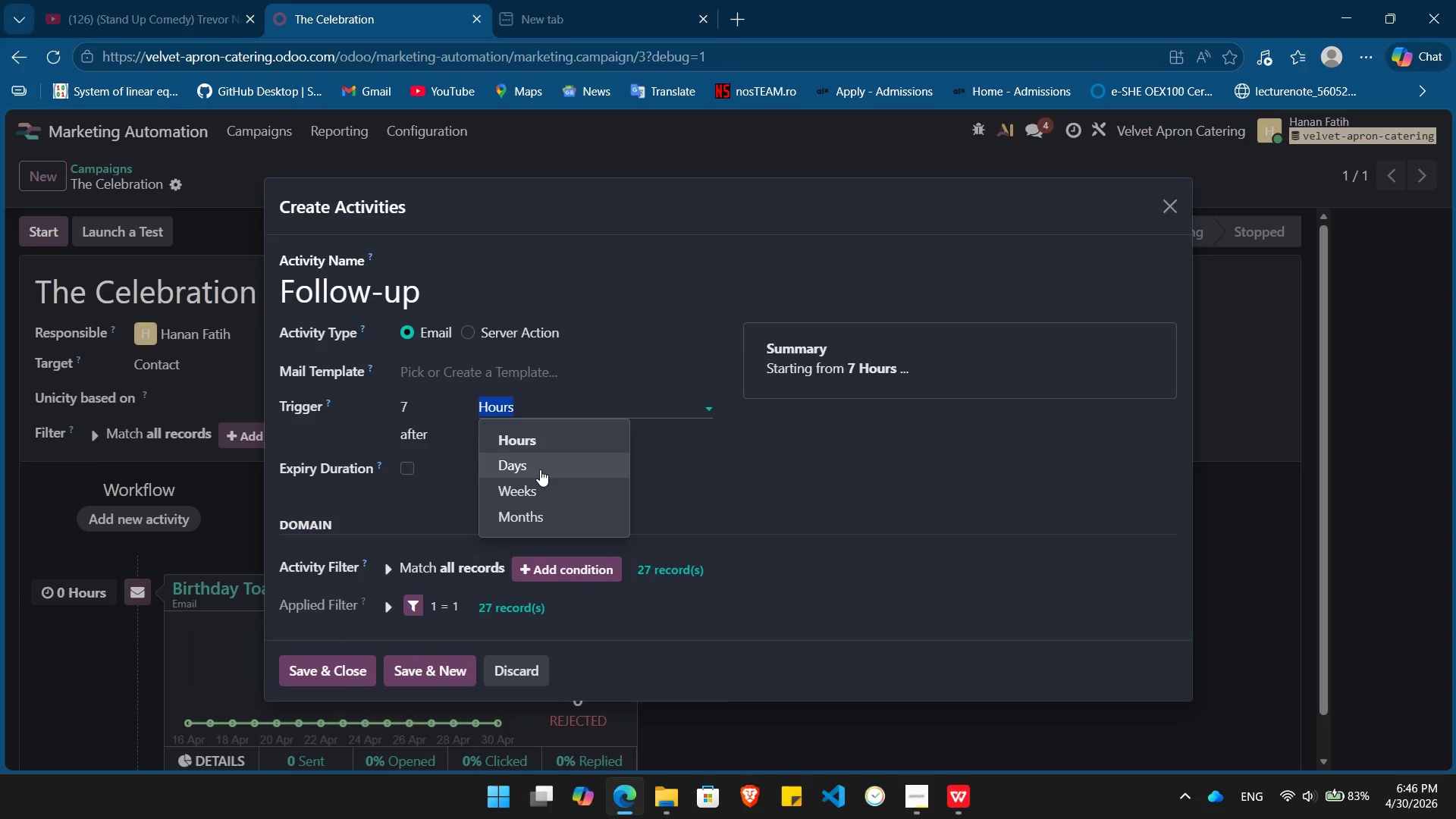 
left_click([540, 469])
 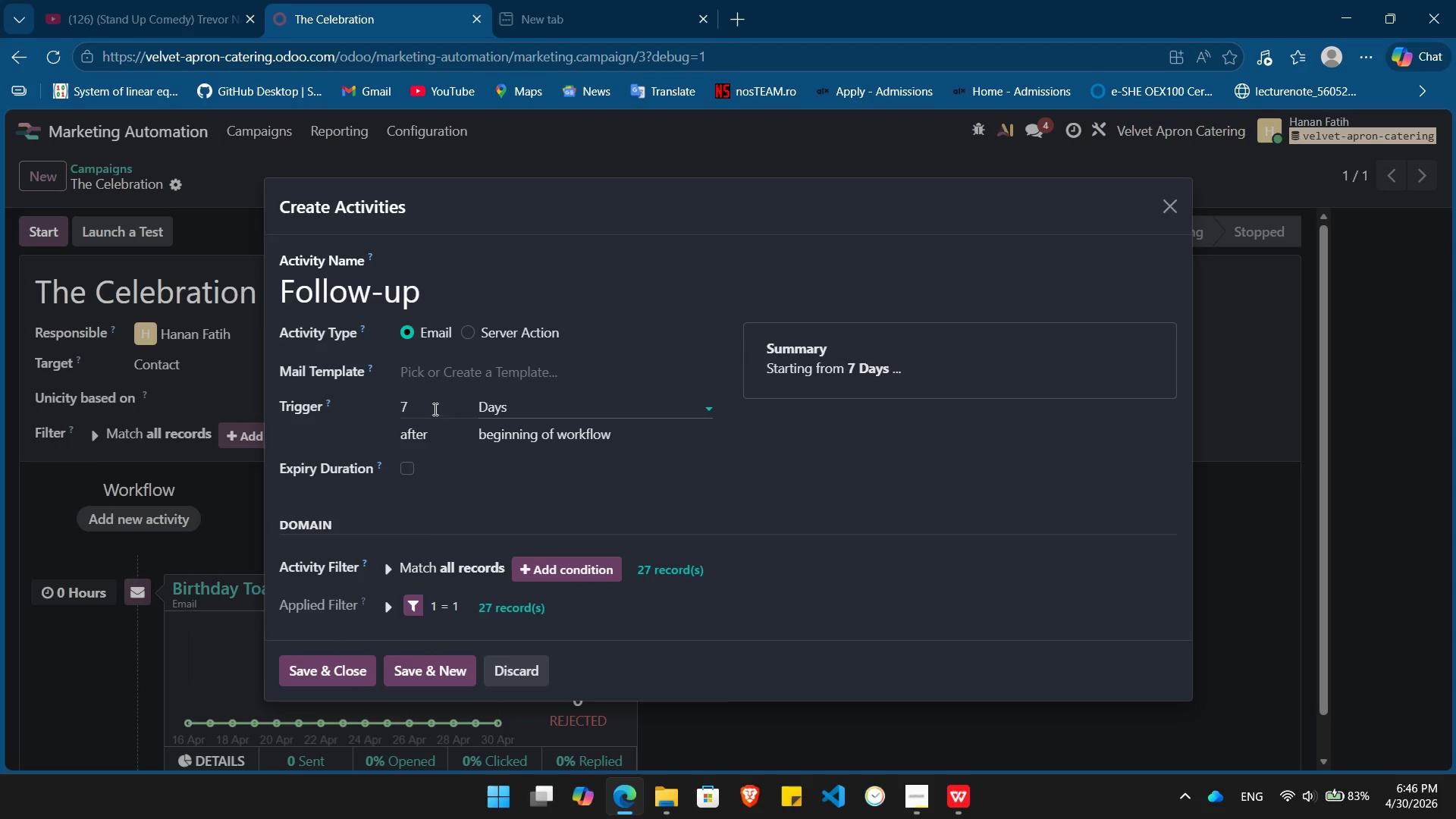 
left_click([434, 407])
 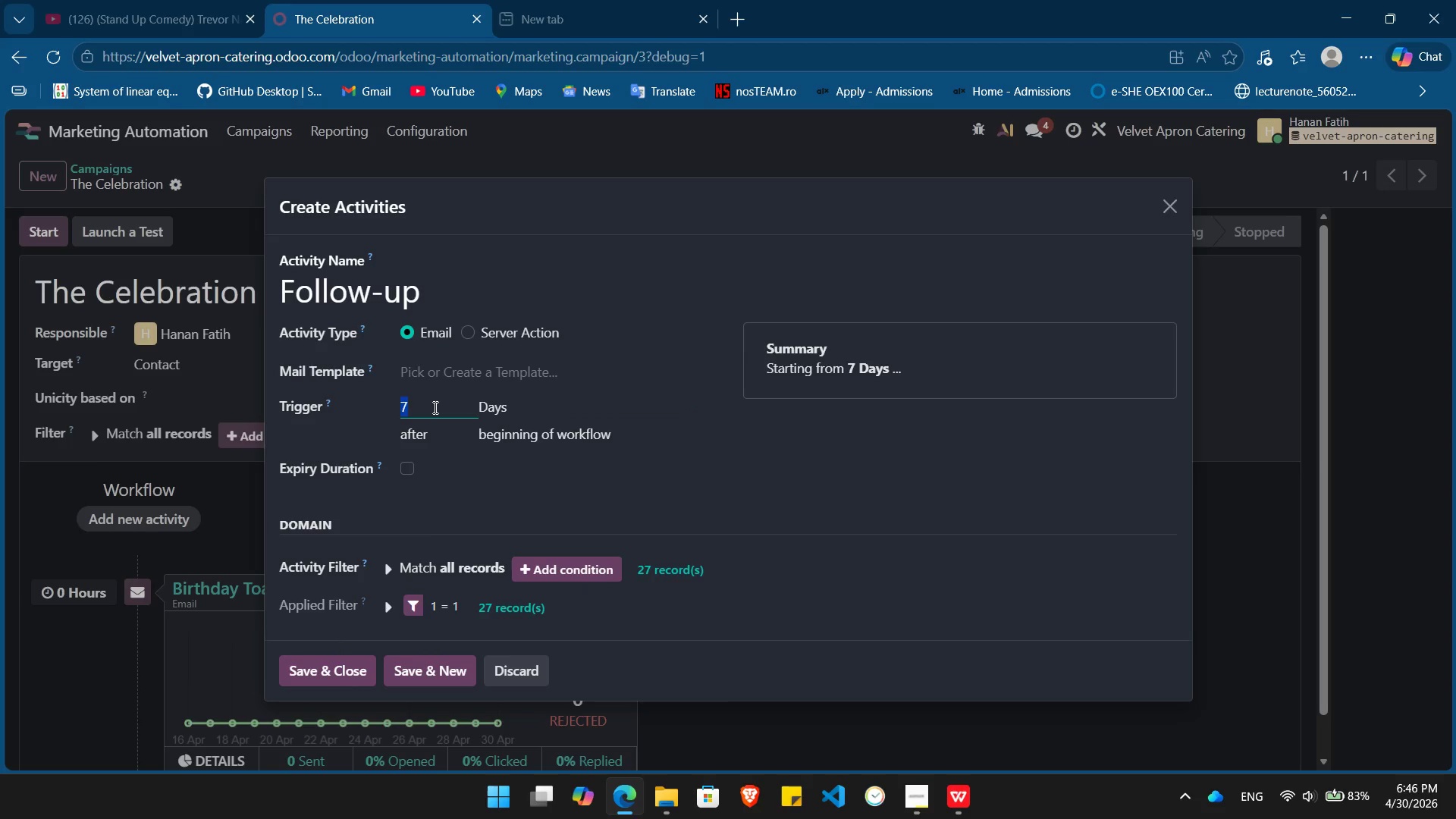 
key(Numpad1)
 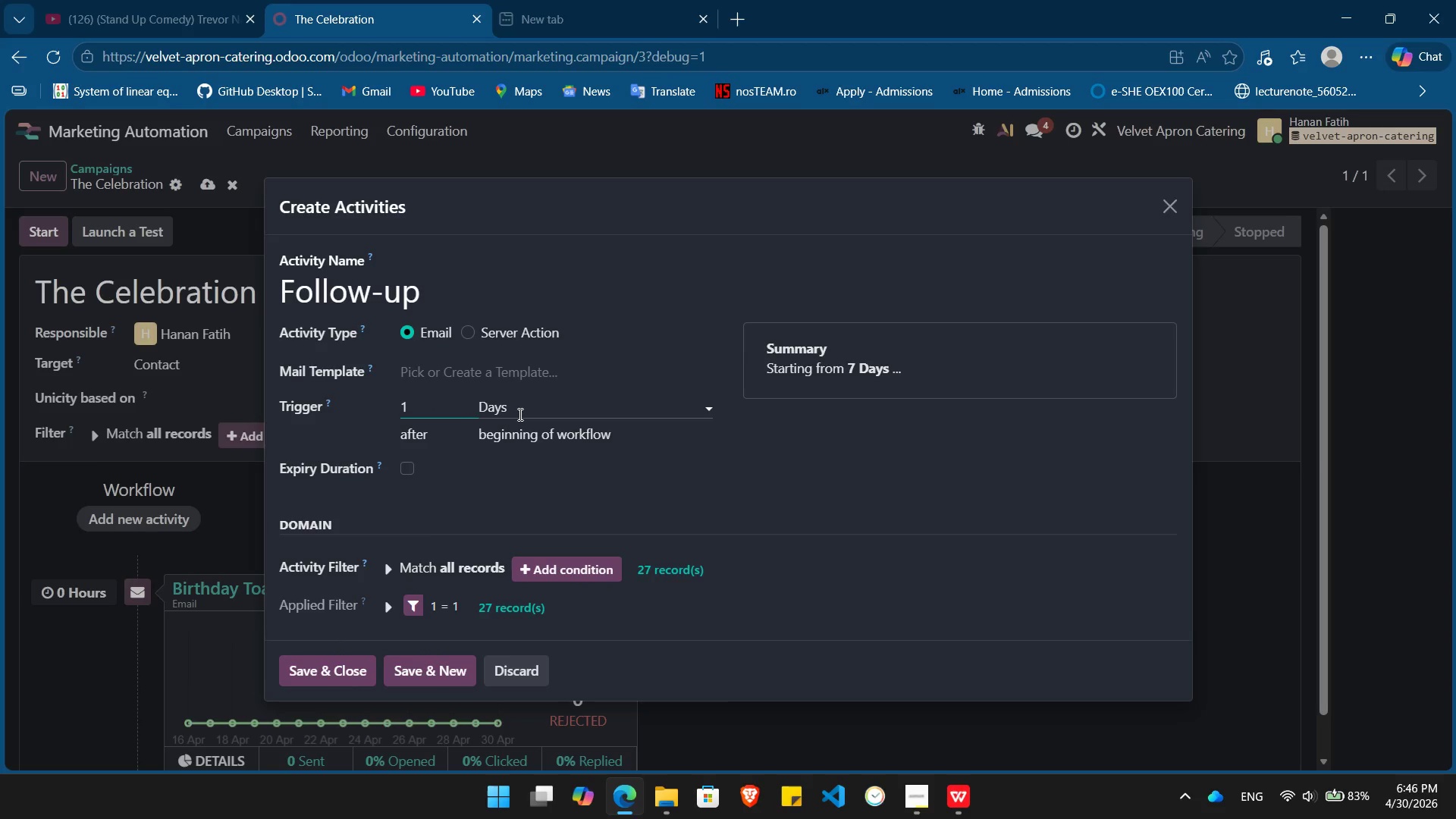 
left_click([519, 414])
 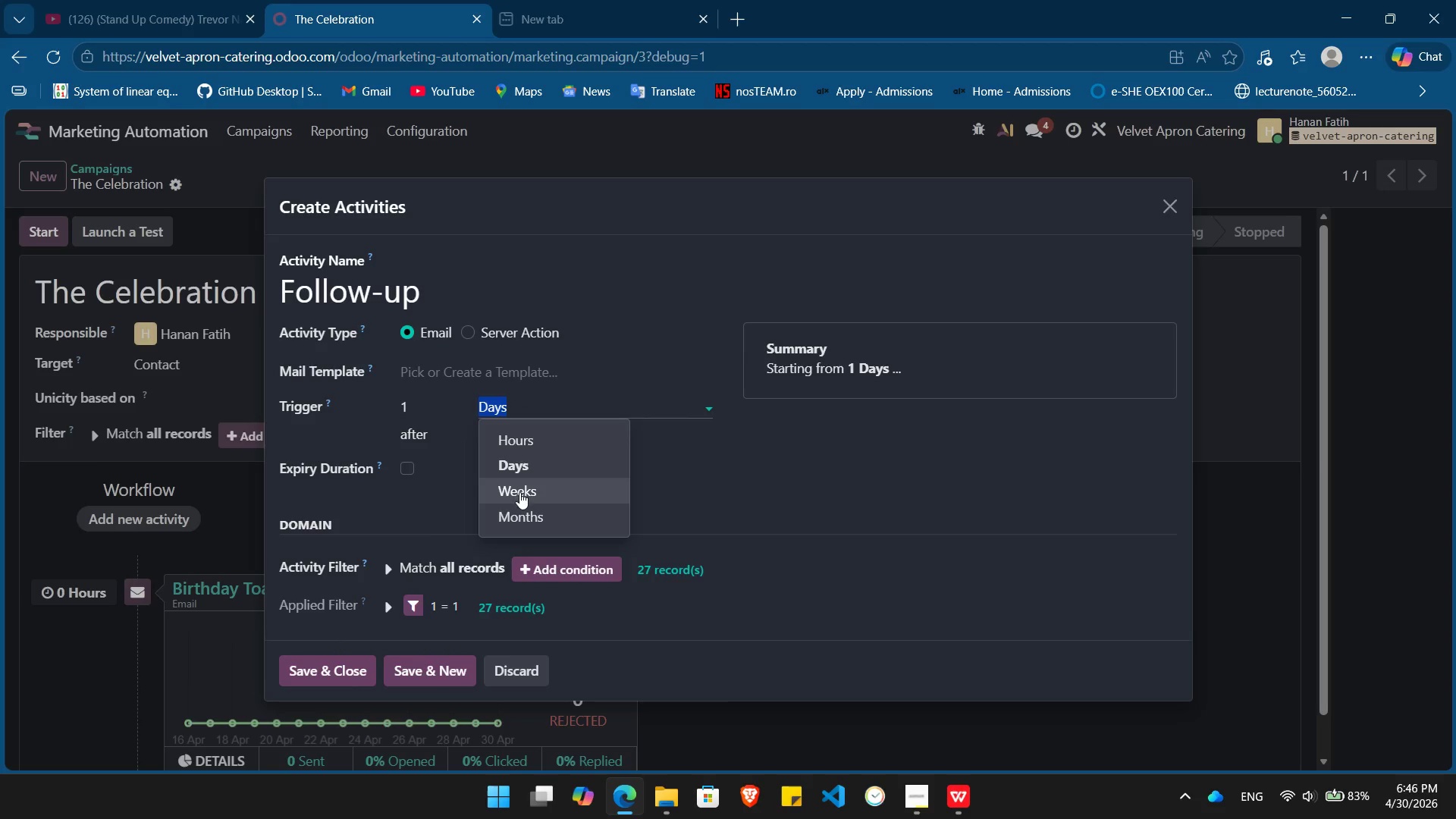 
left_click([521, 492])
 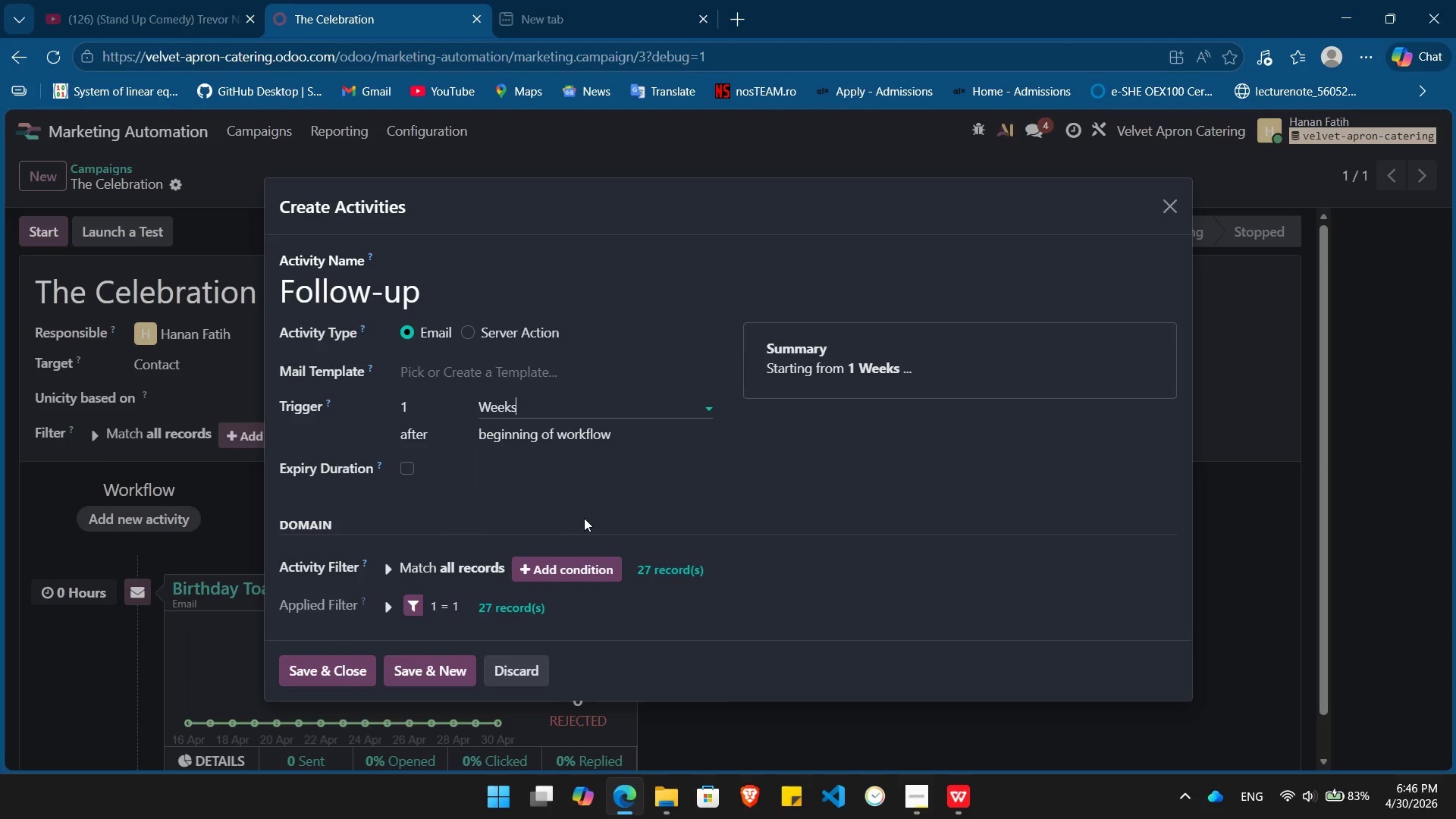 
wait(8.81)
 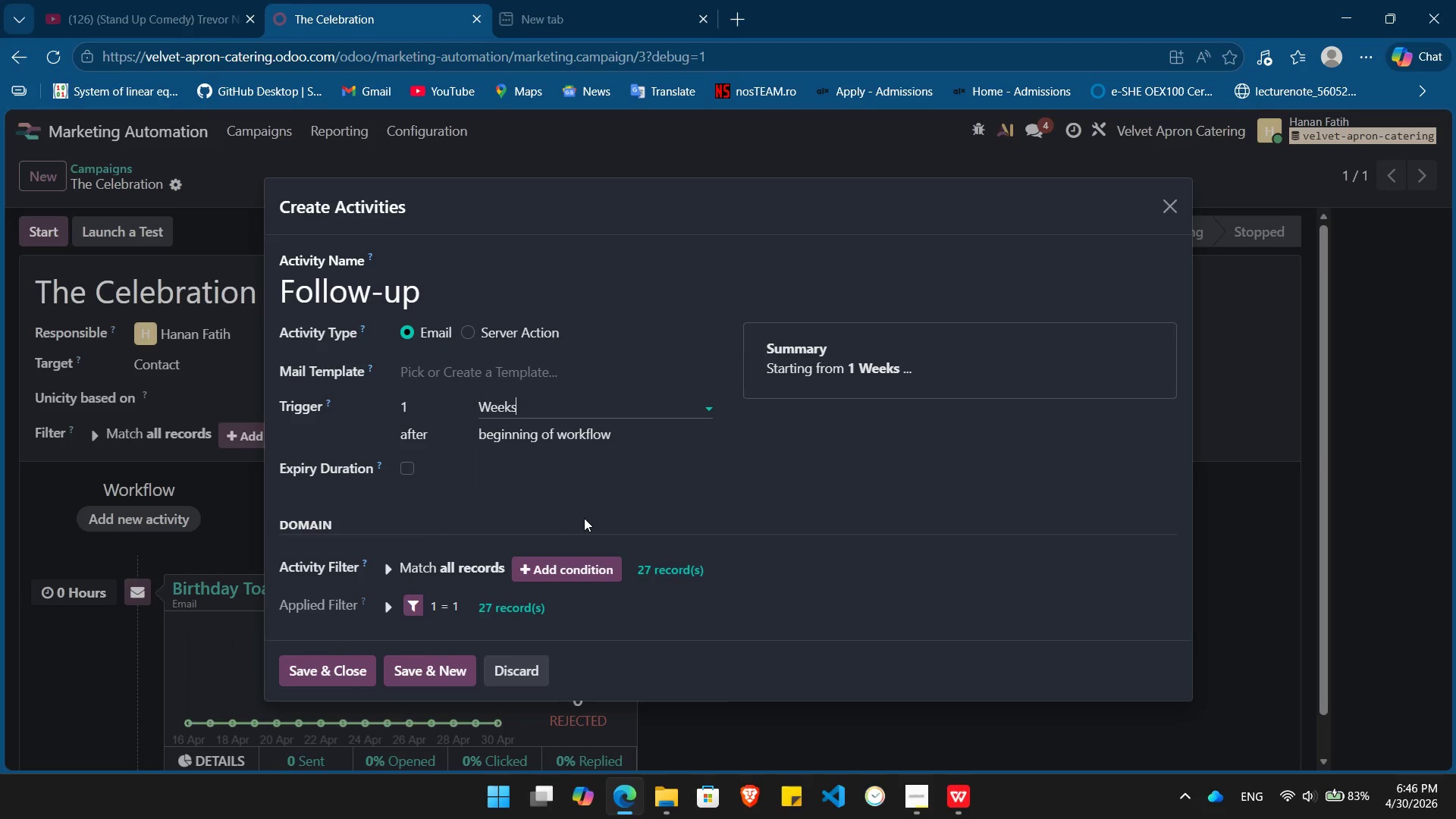 
left_click([587, 435])
 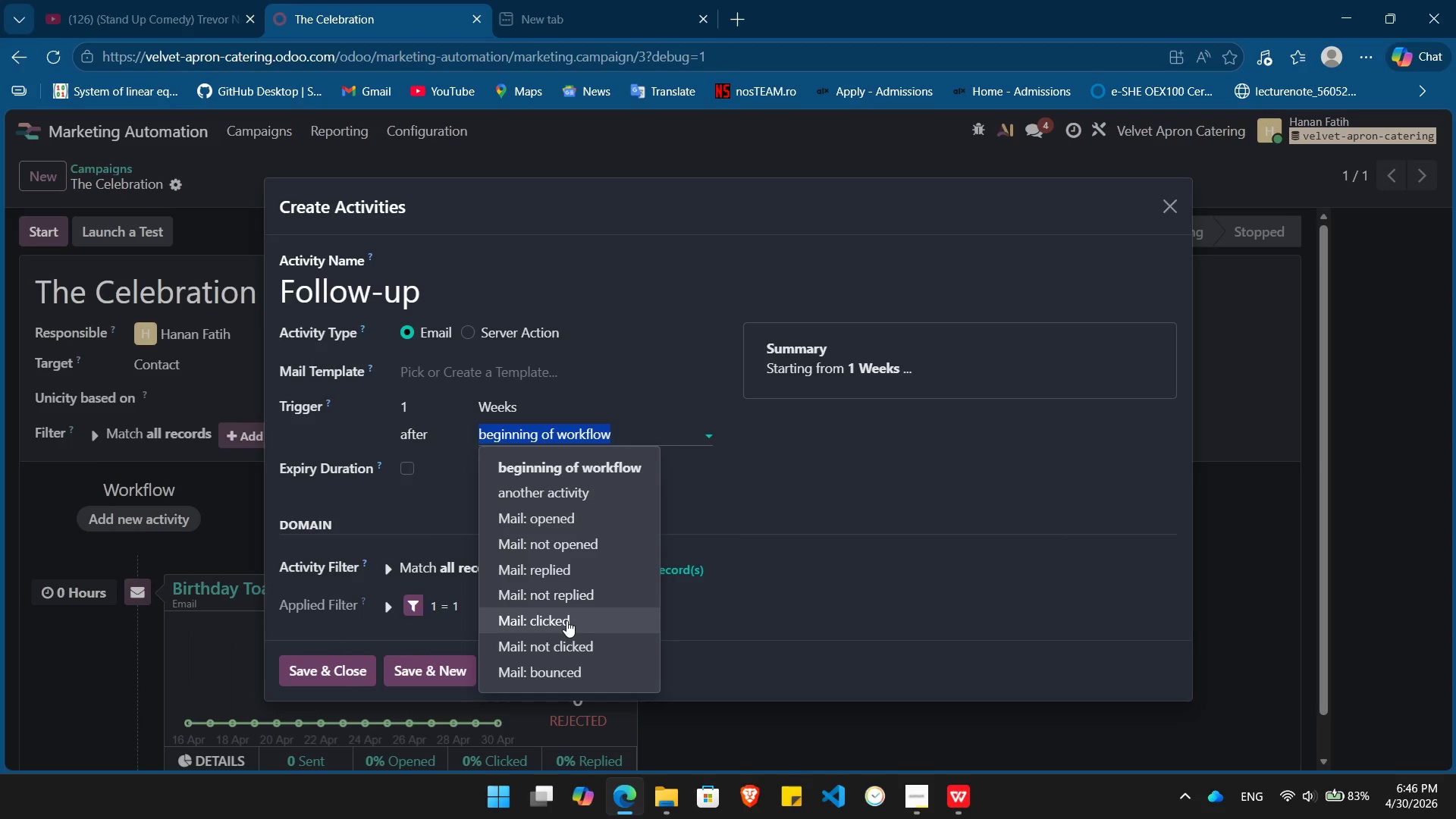 
left_click([566, 620])
 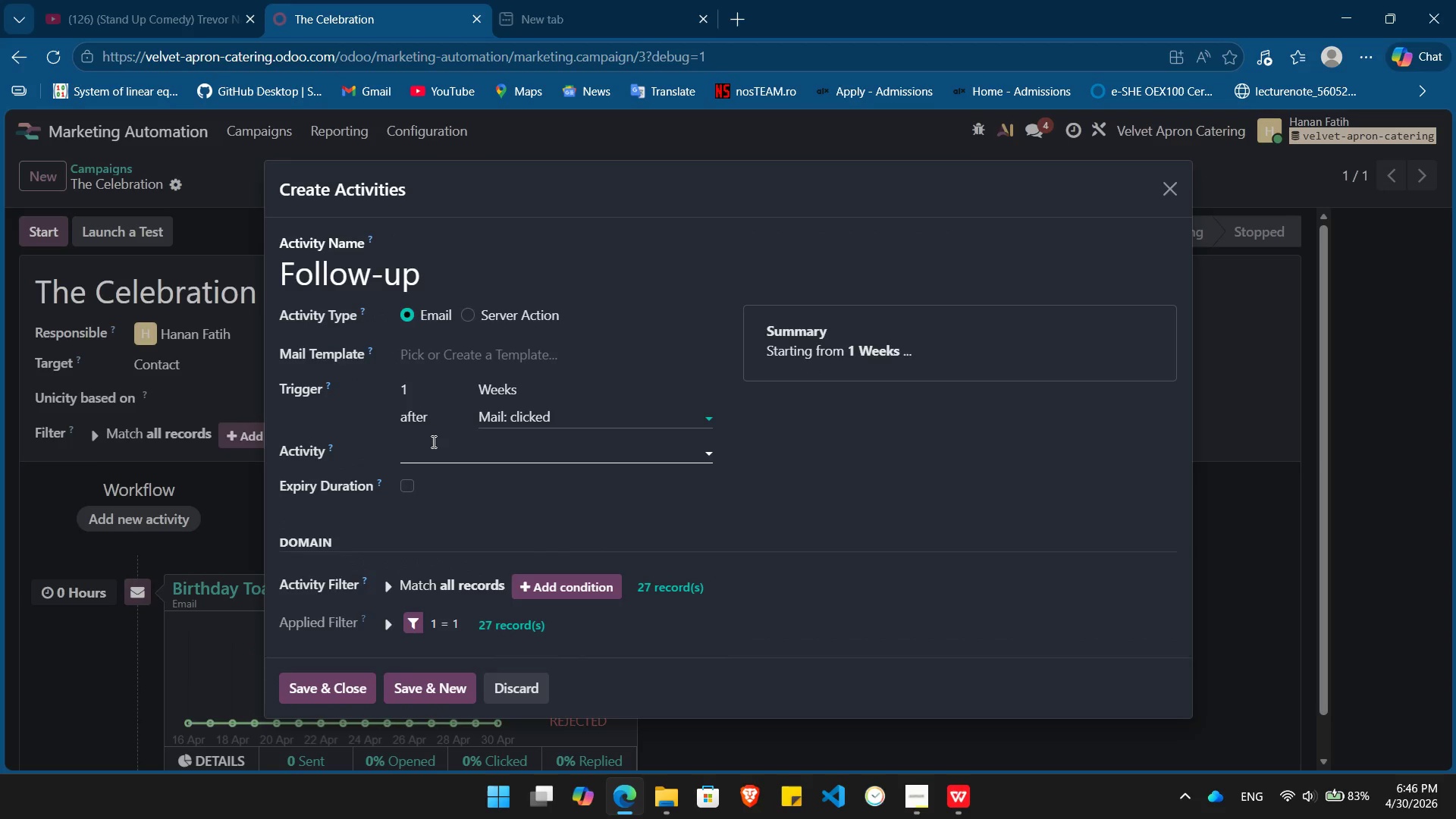 
left_click([432, 441])
 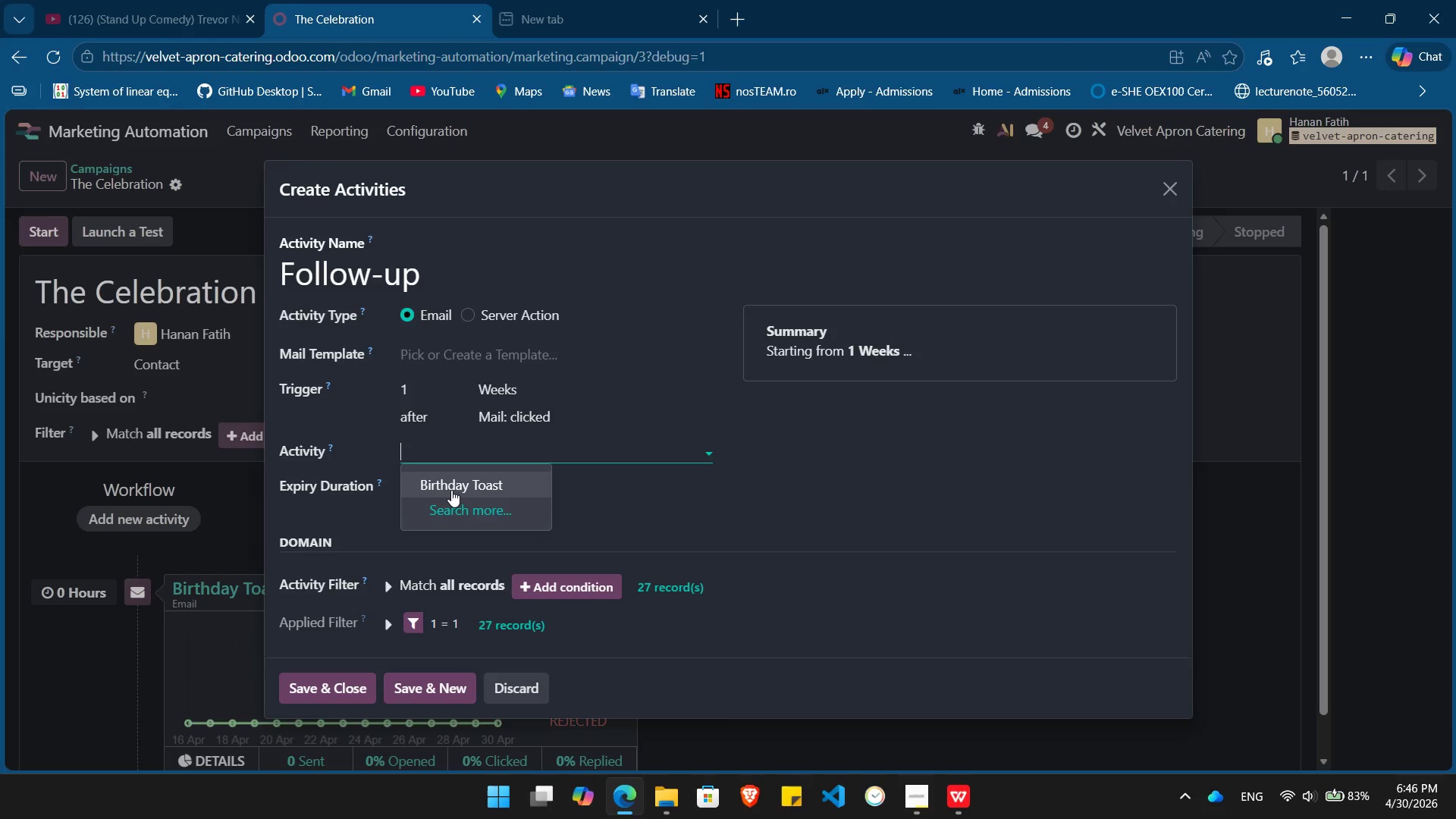 
left_click([452, 490])
 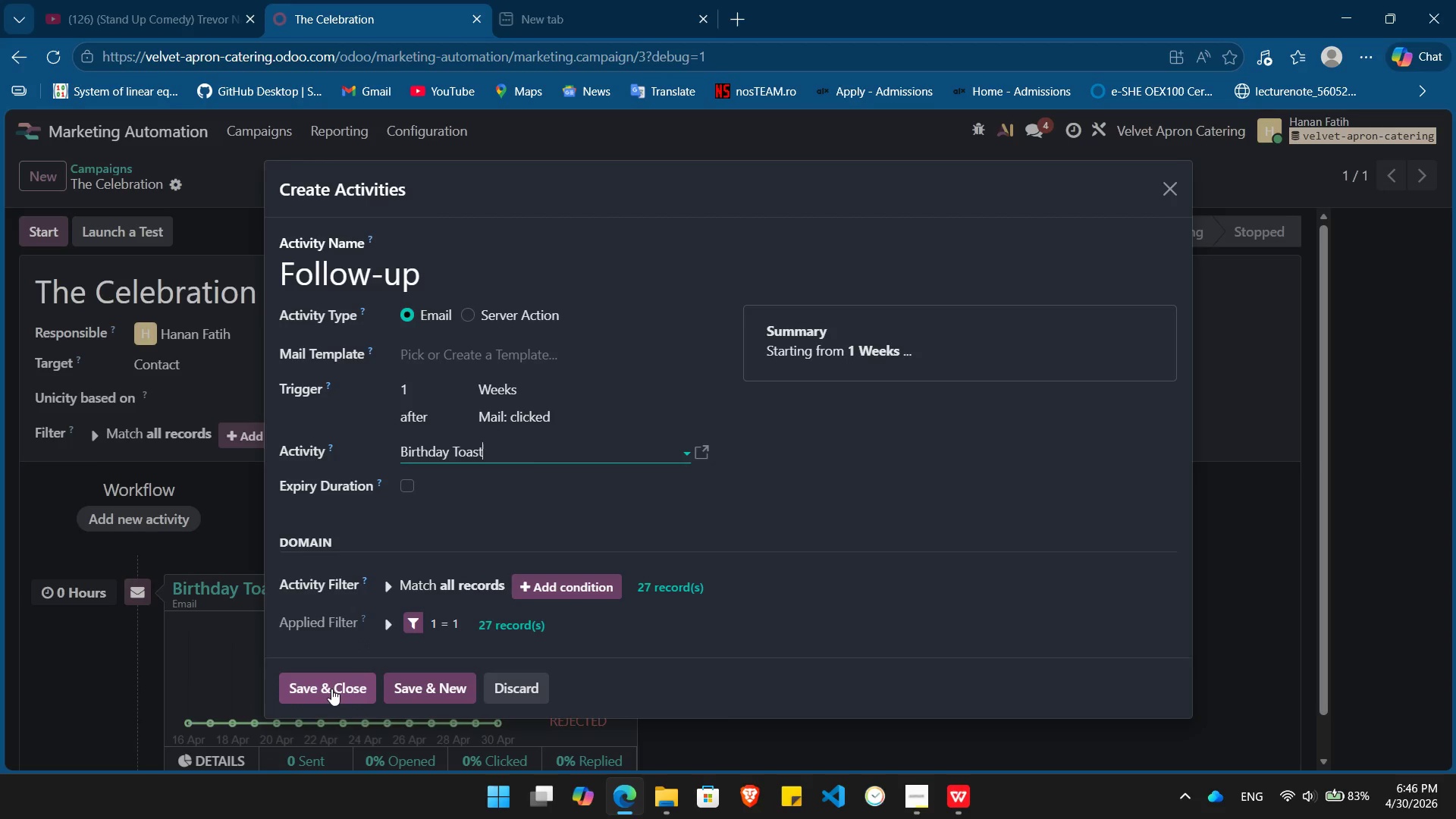 
left_click([331, 689])
 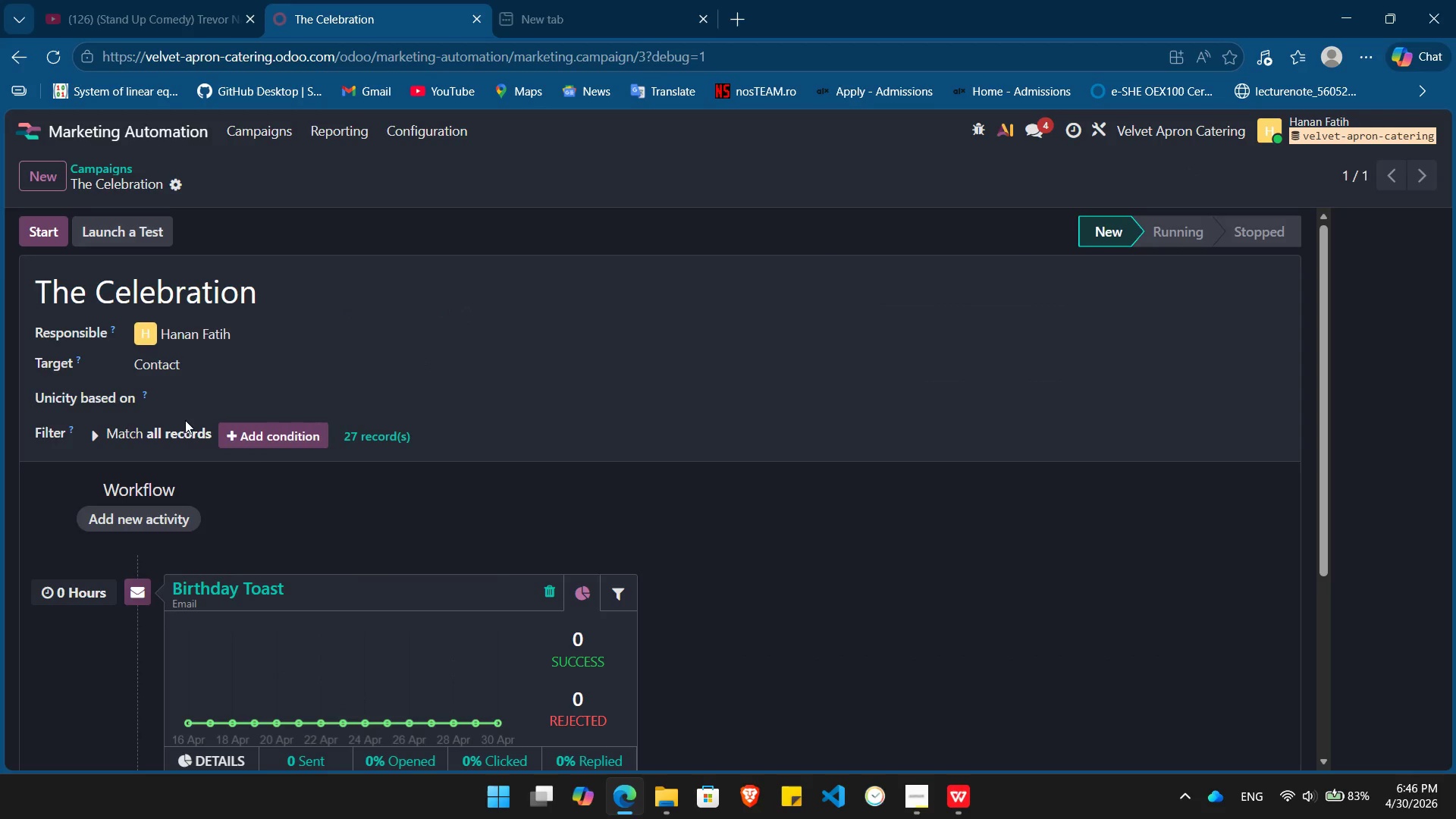 
left_click([246, 436])
 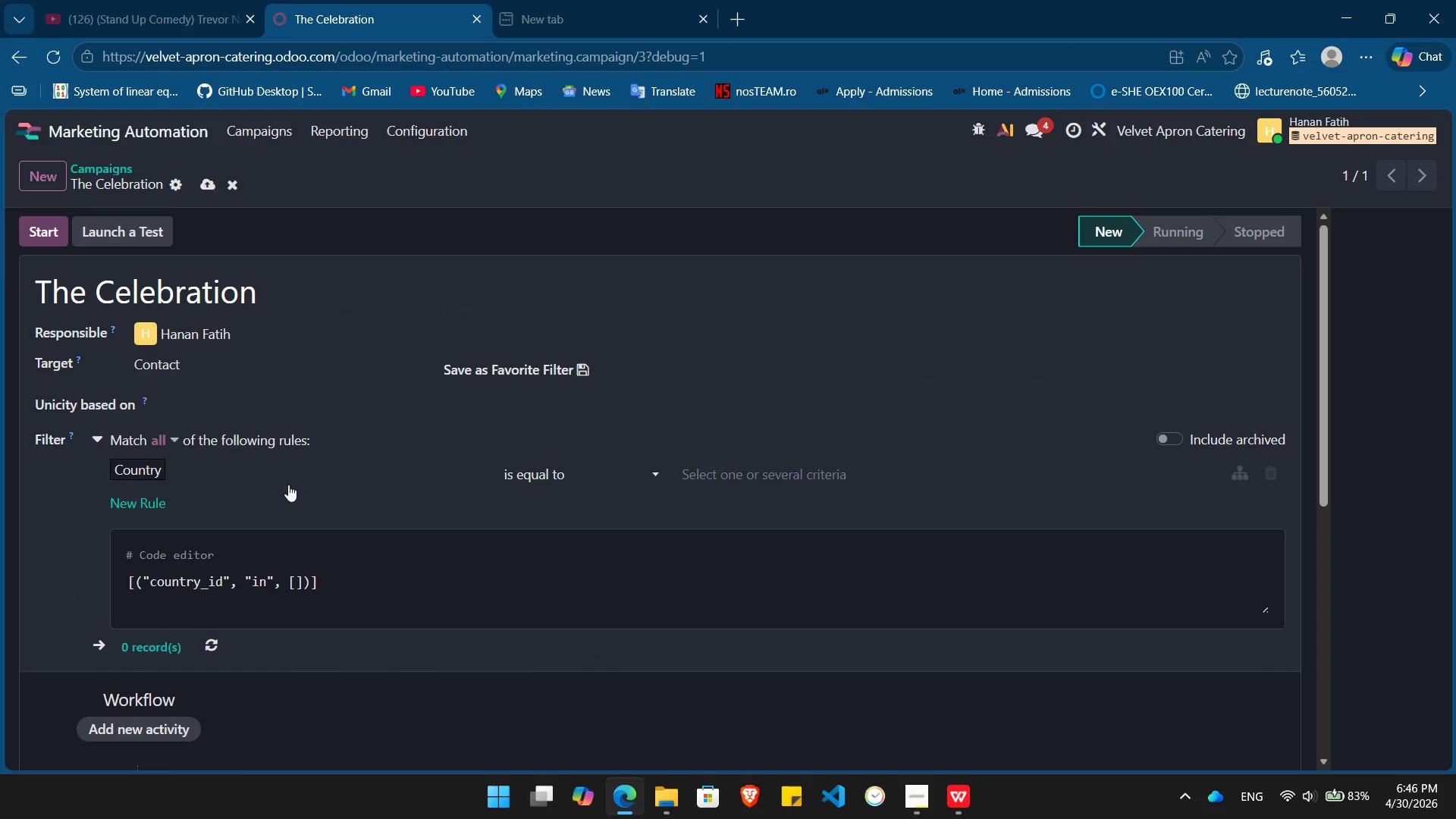 
left_click([282, 475])
 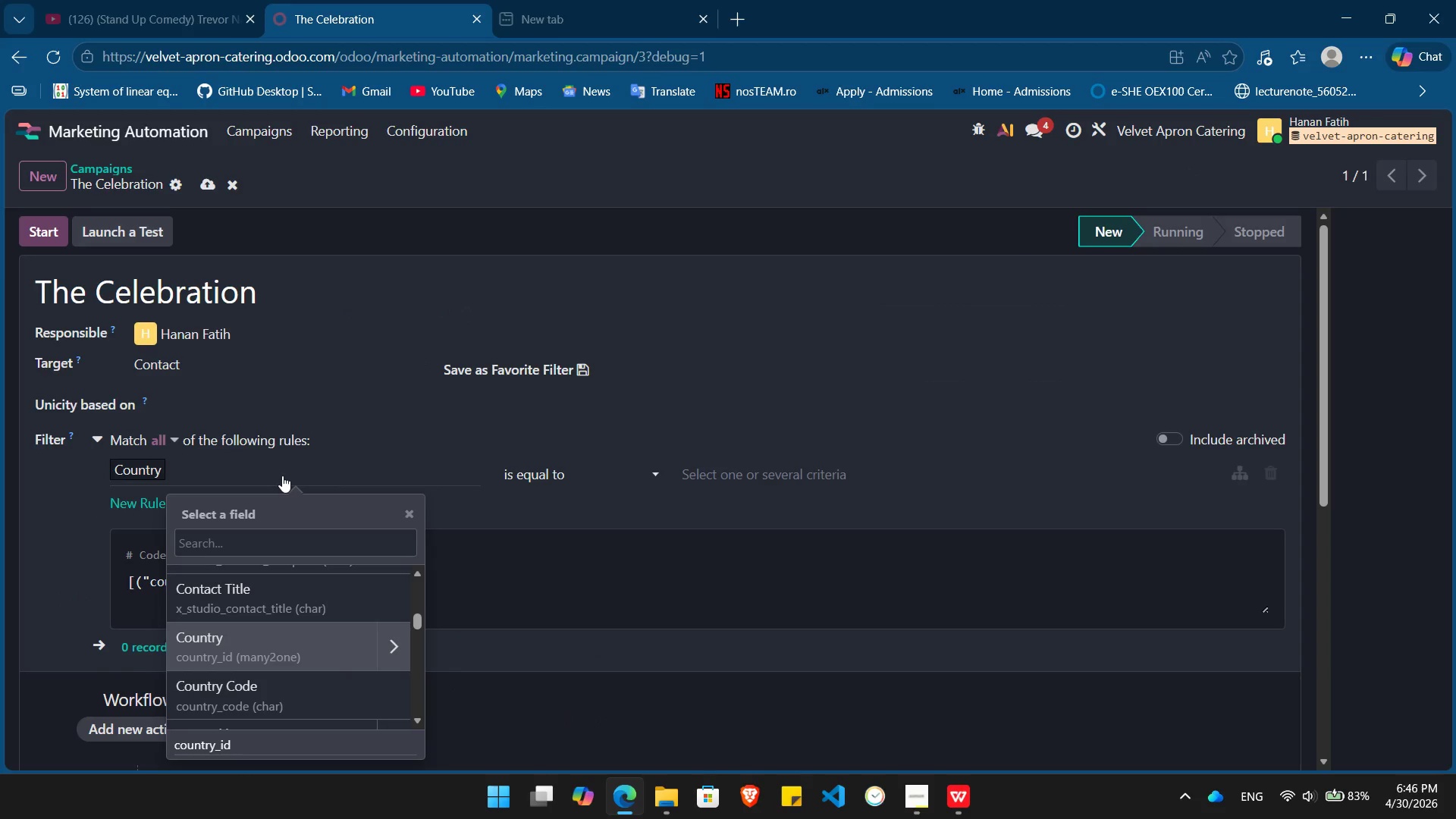 
type(birth)
key(Backspace)
key(Backspace)
key(Backspace)
key(Backspace)
key(Backspace)
 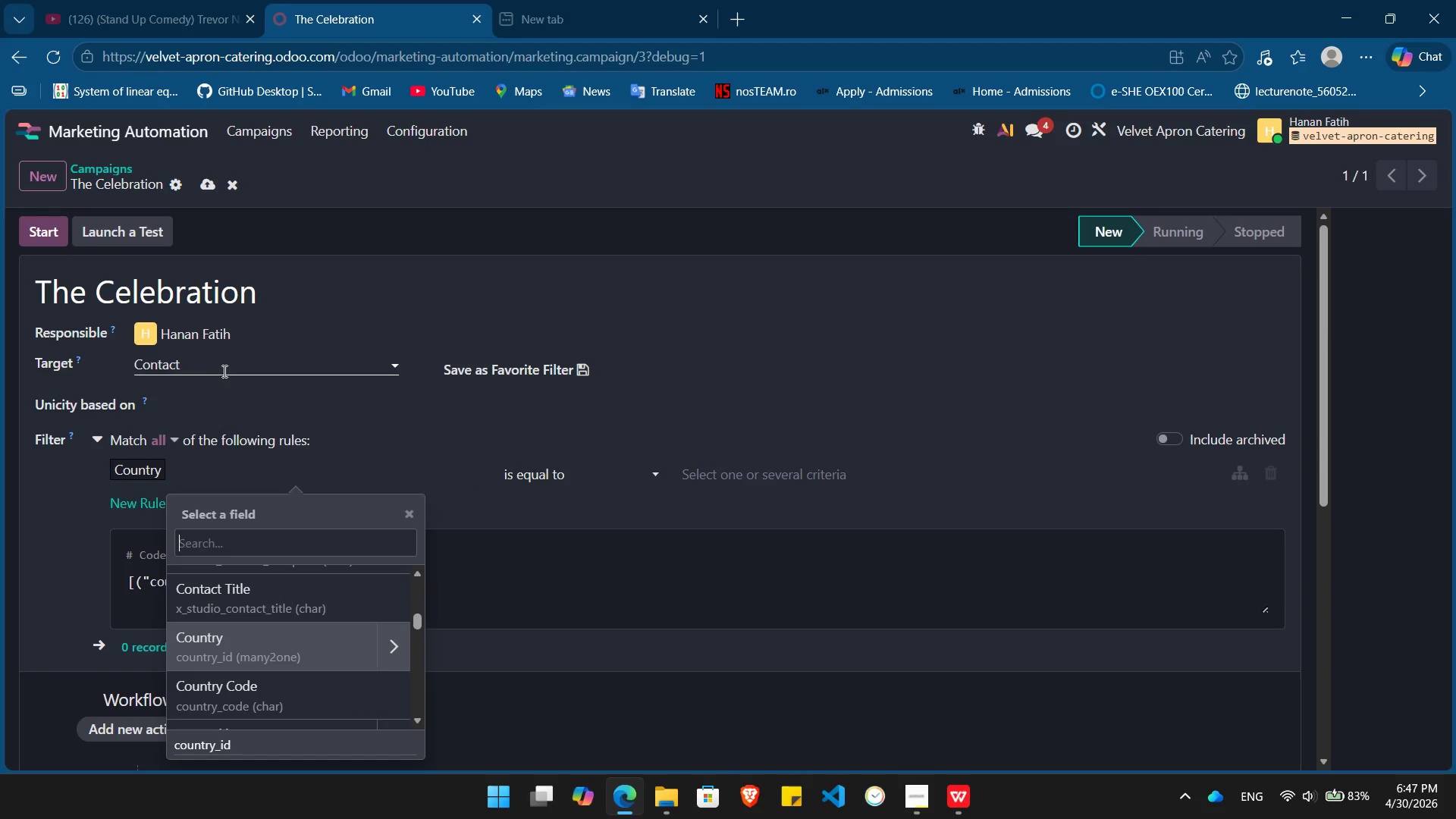 
left_click([217, 362])
 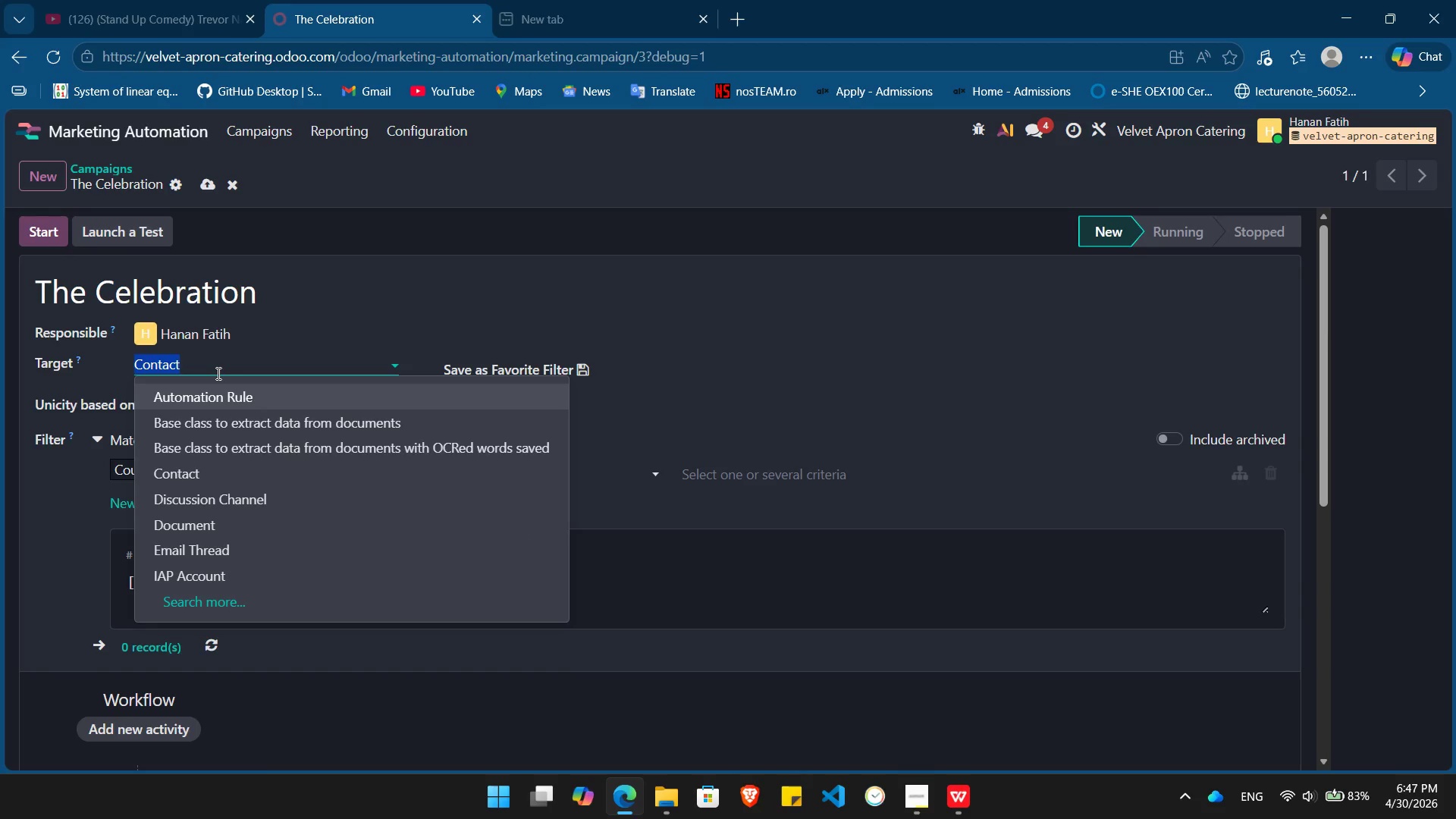 
type(mailing)
 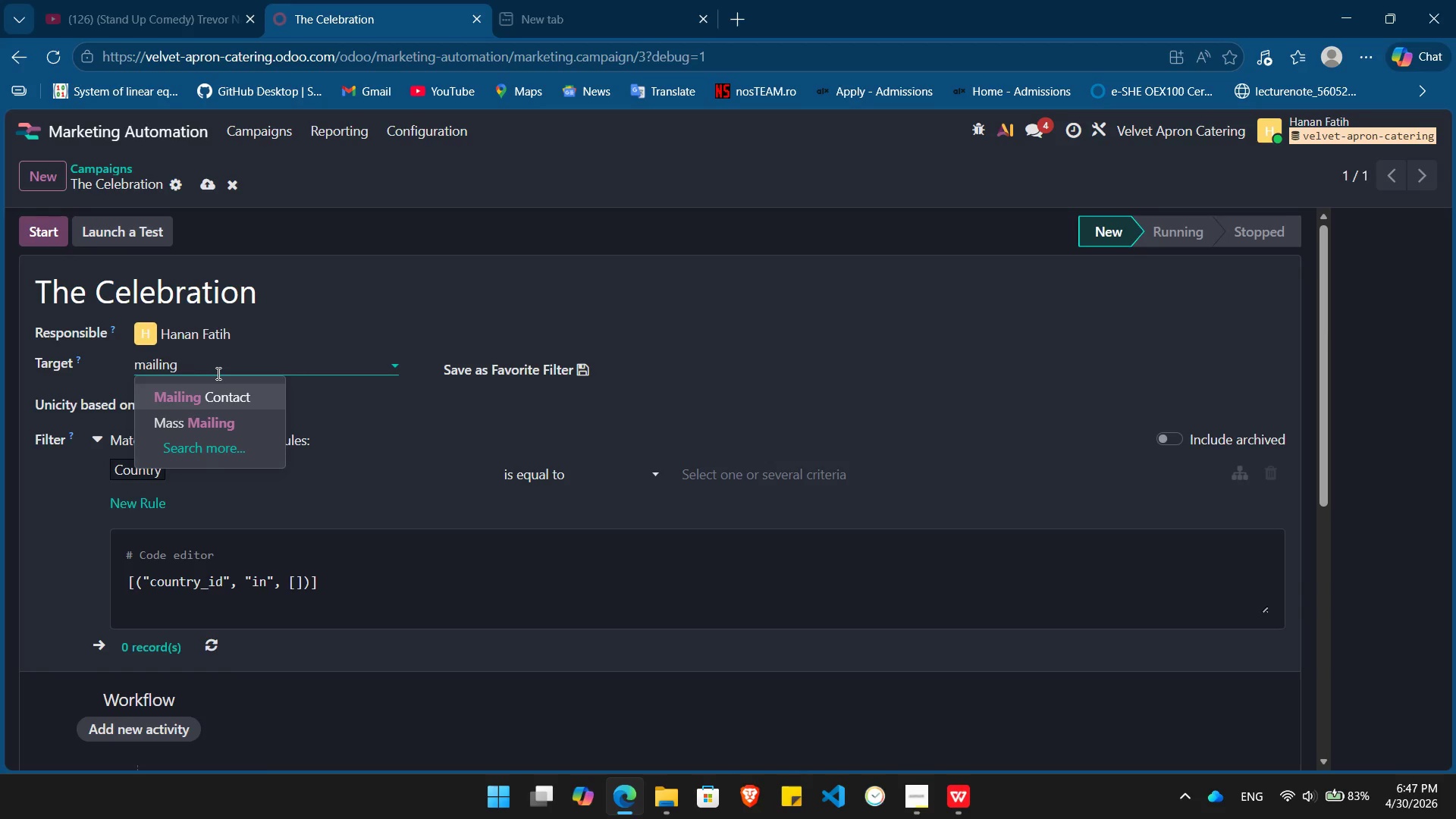 
key(Enter)
 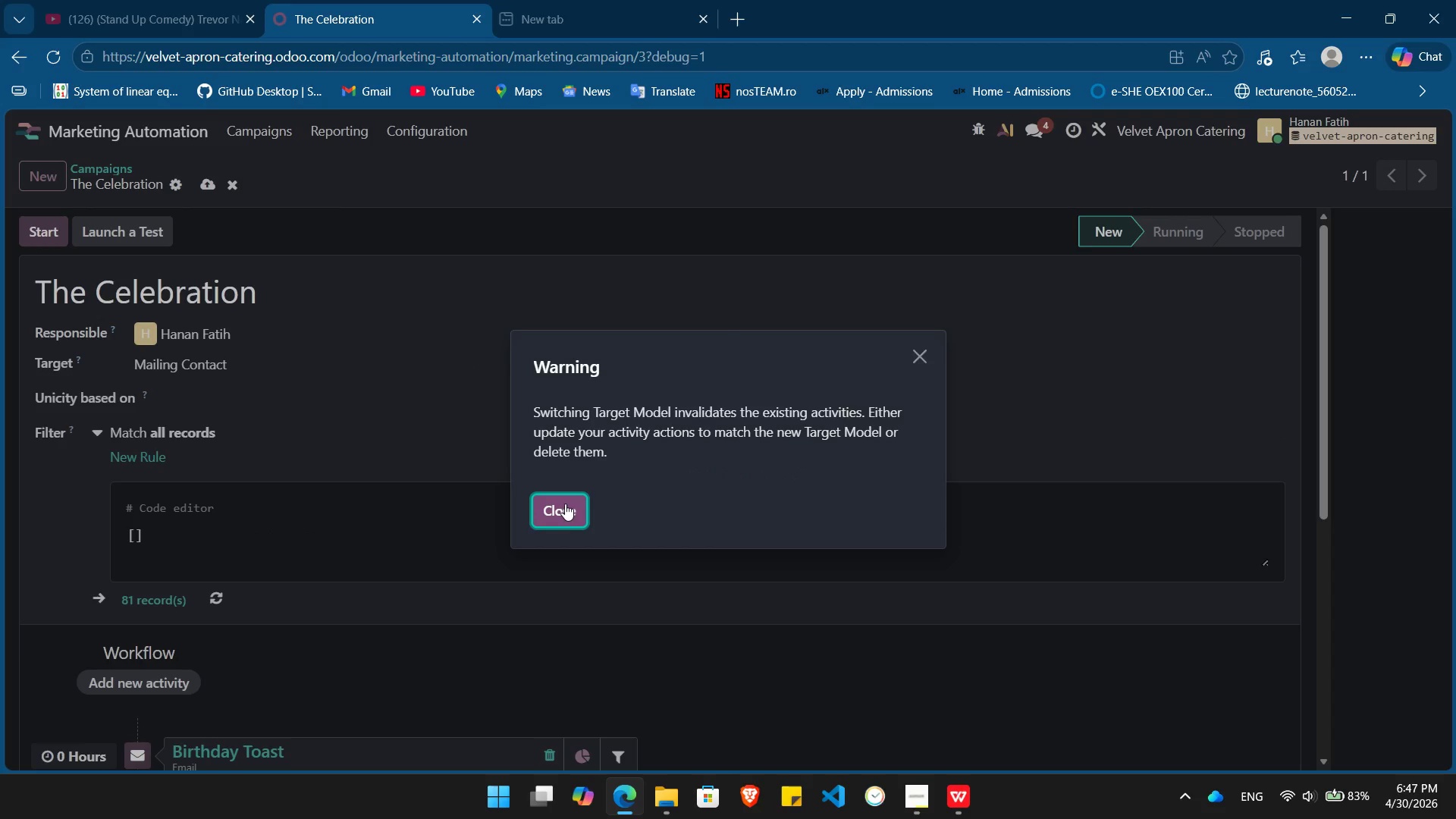 
left_click([565, 504])
 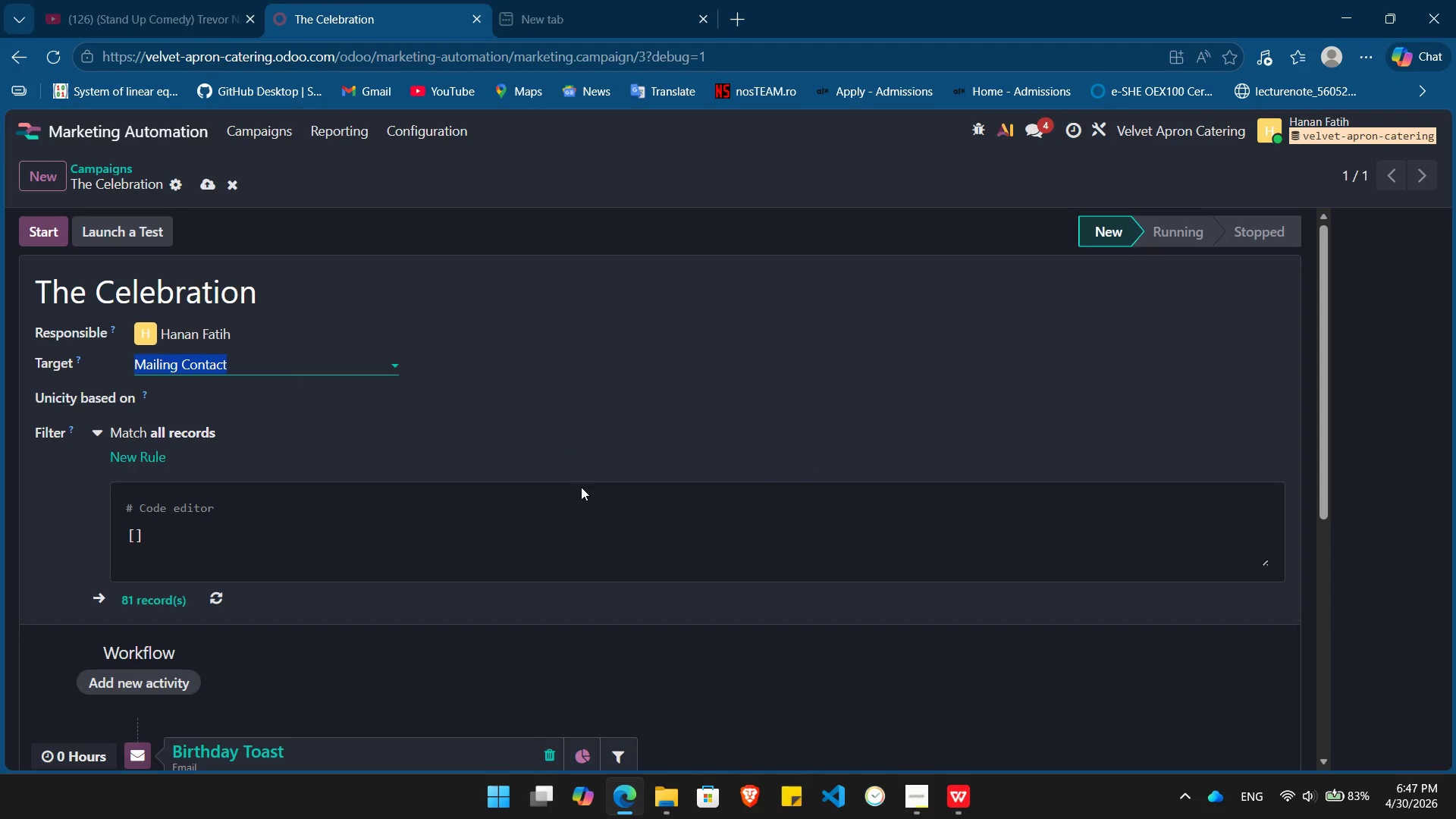 
wait(5.06)
 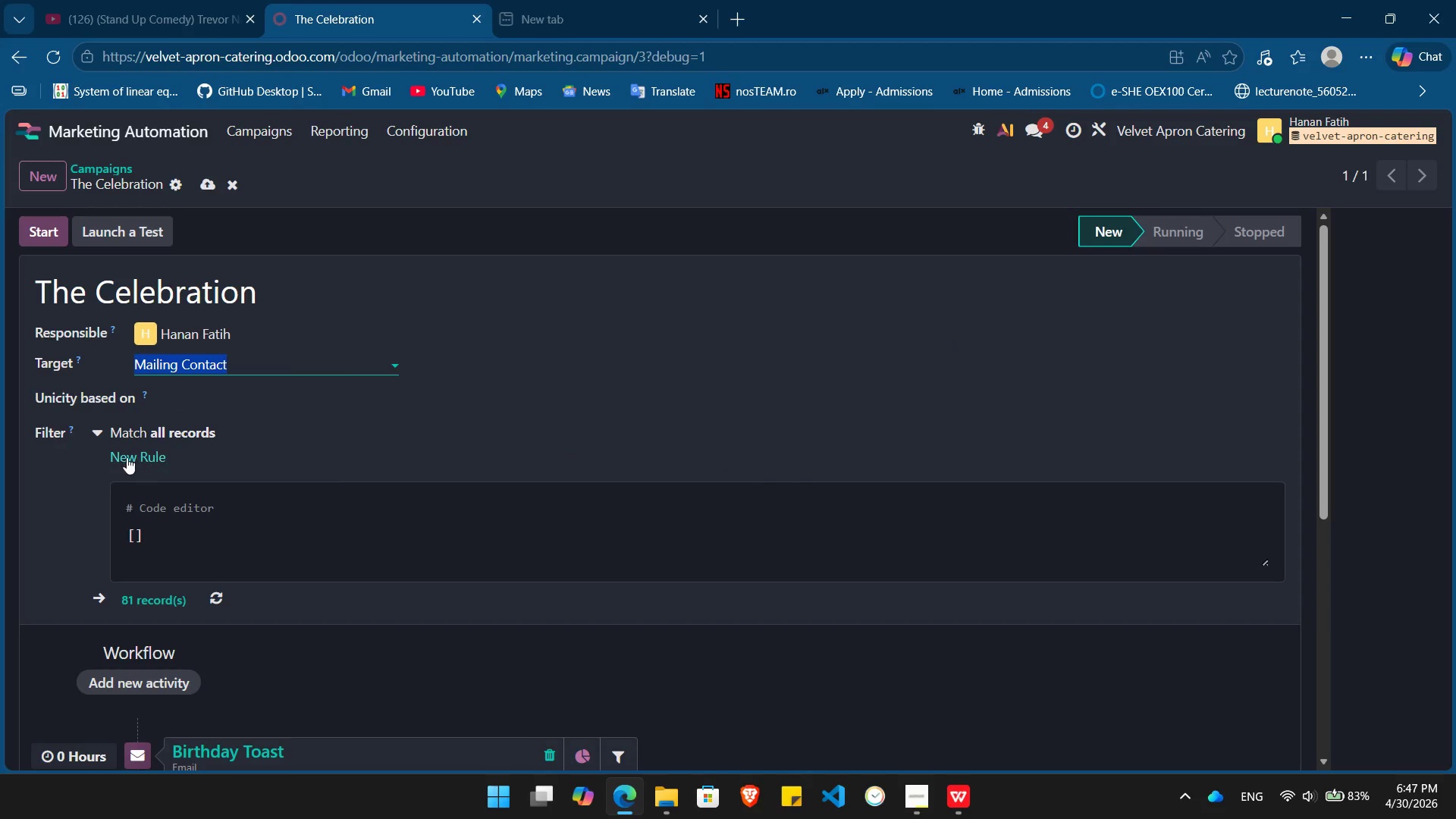 
left_click([99, 436])
 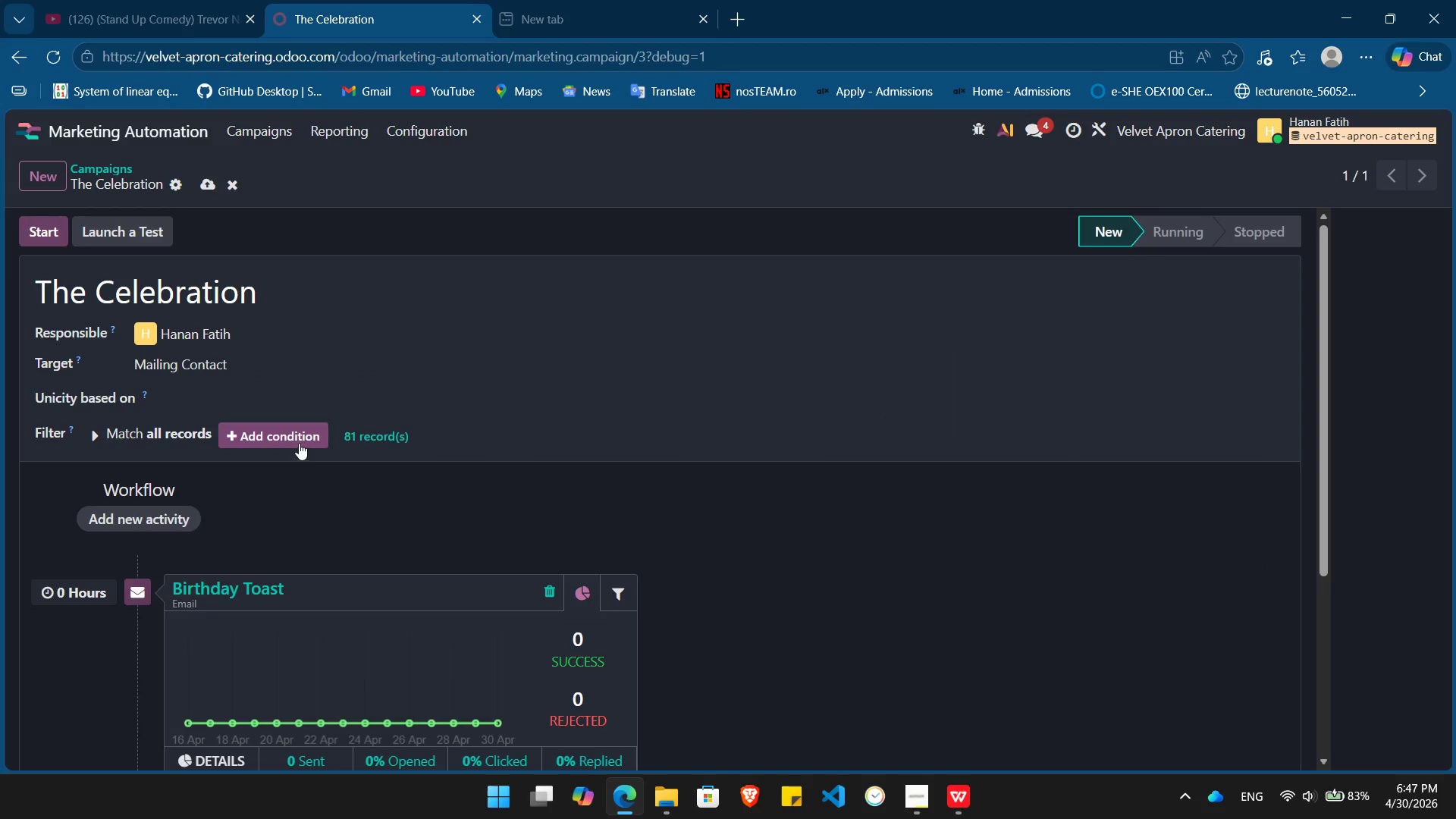 
left_click([288, 433])
 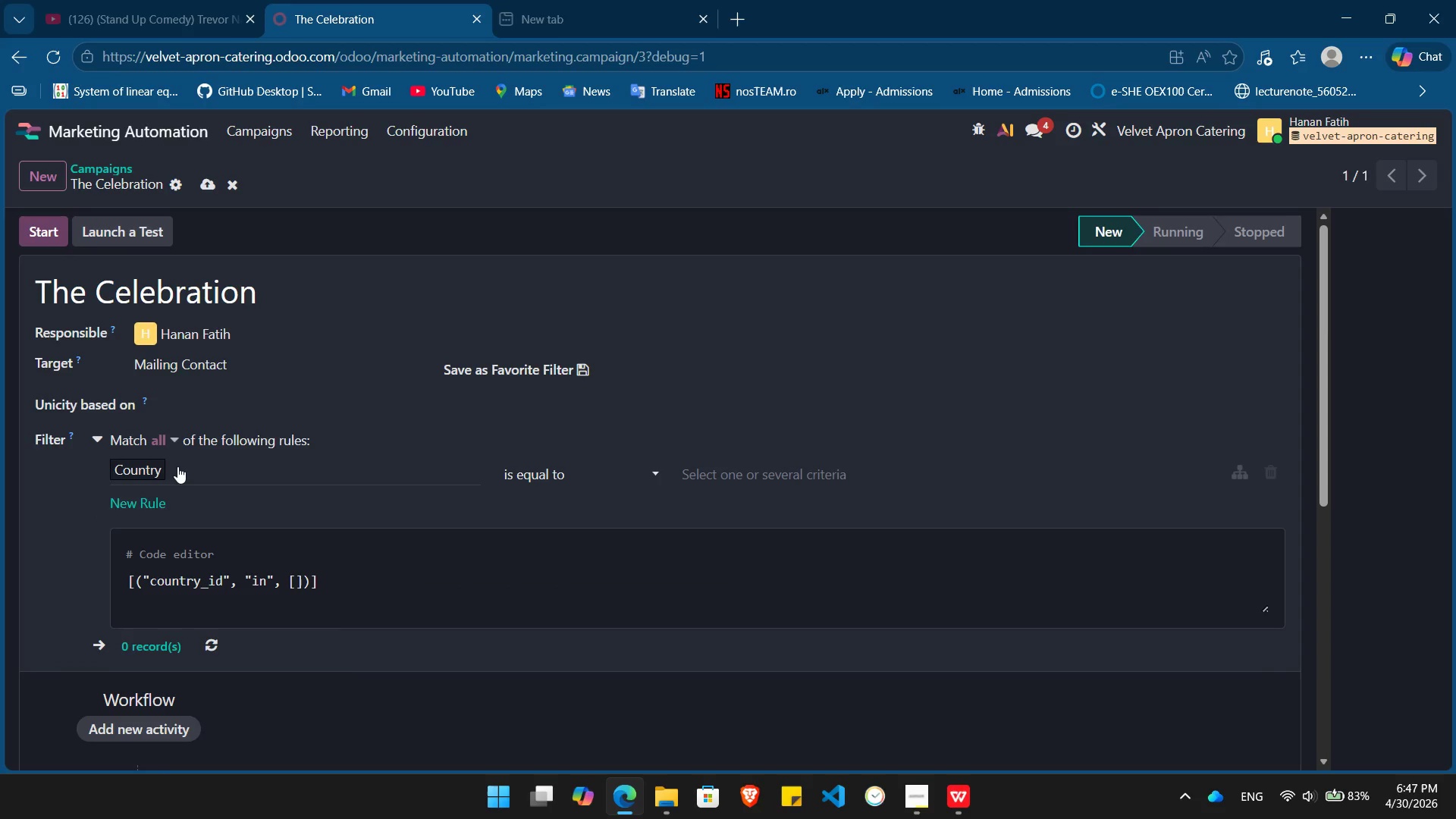 
left_click([177, 466])
 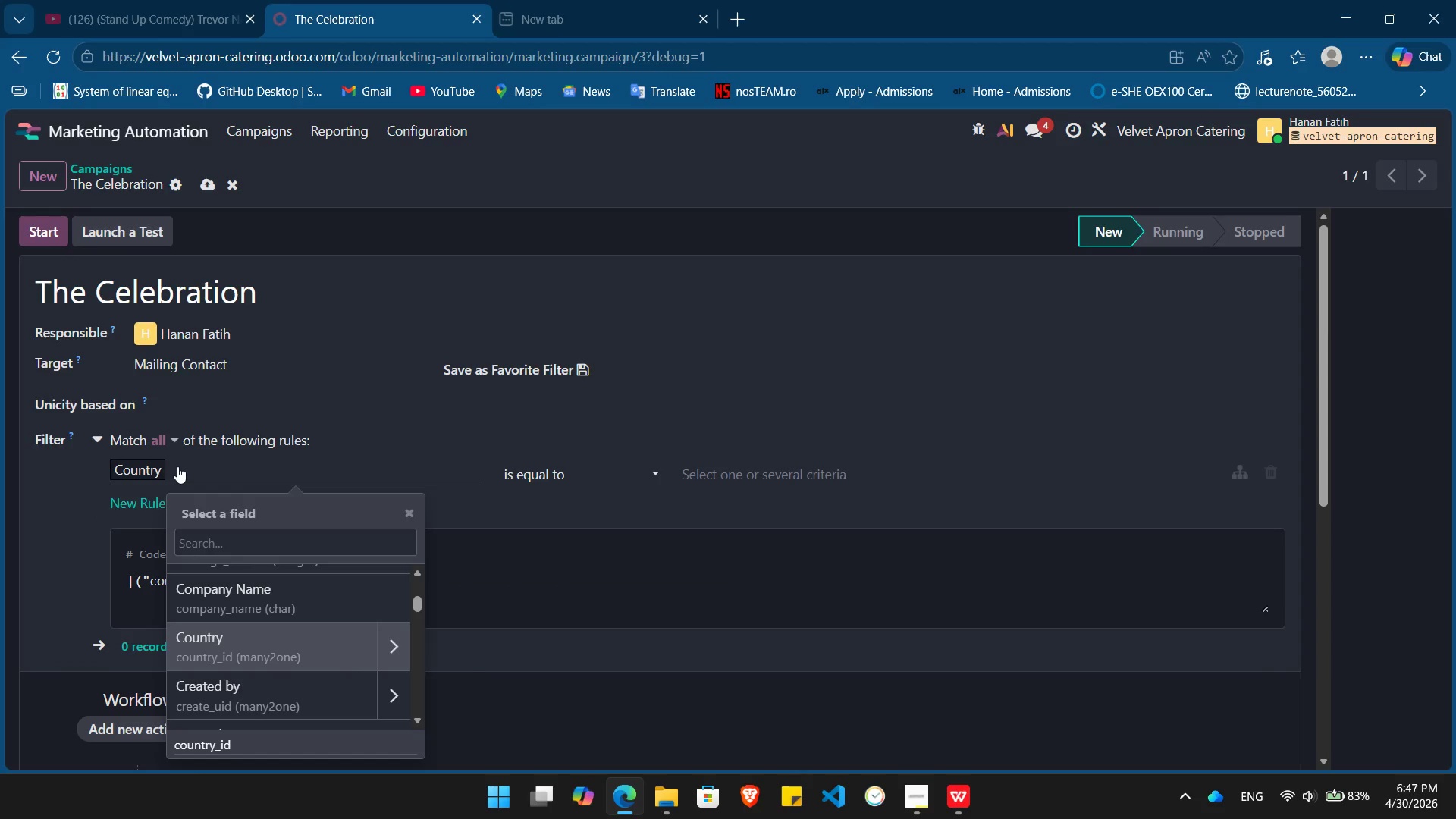 
type(birt)
 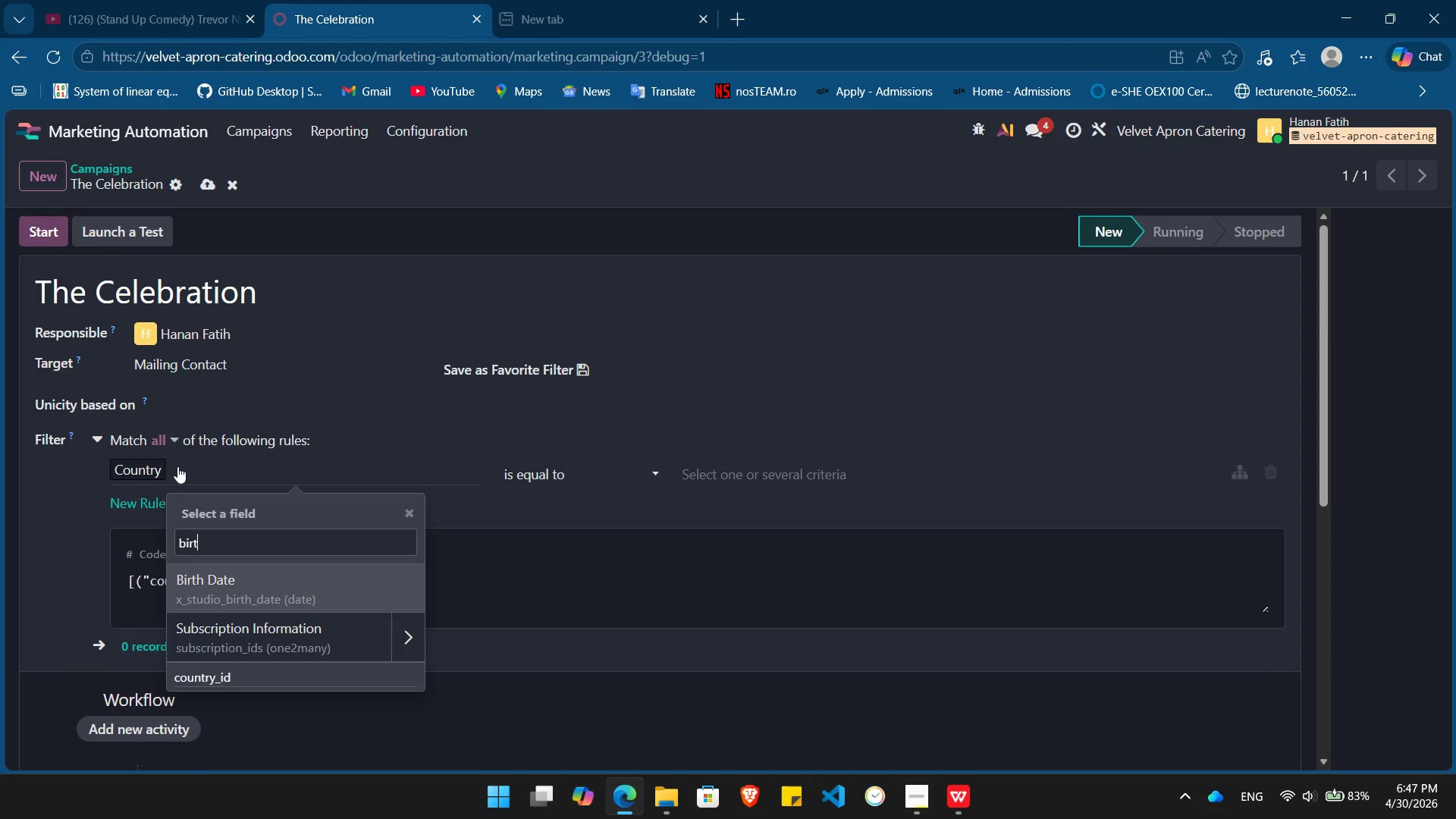 
key(Enter)
 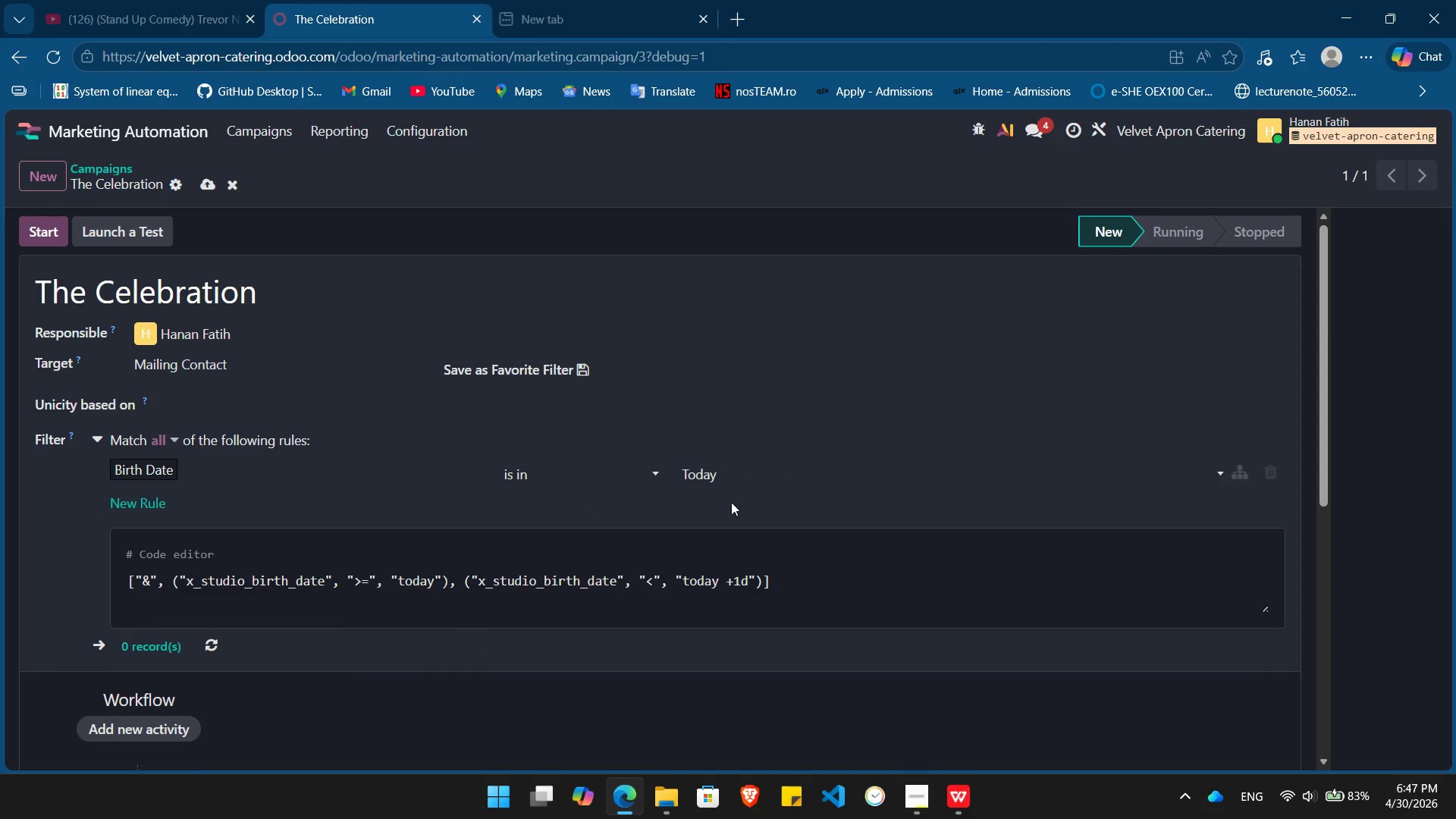 
wait(8.12)
 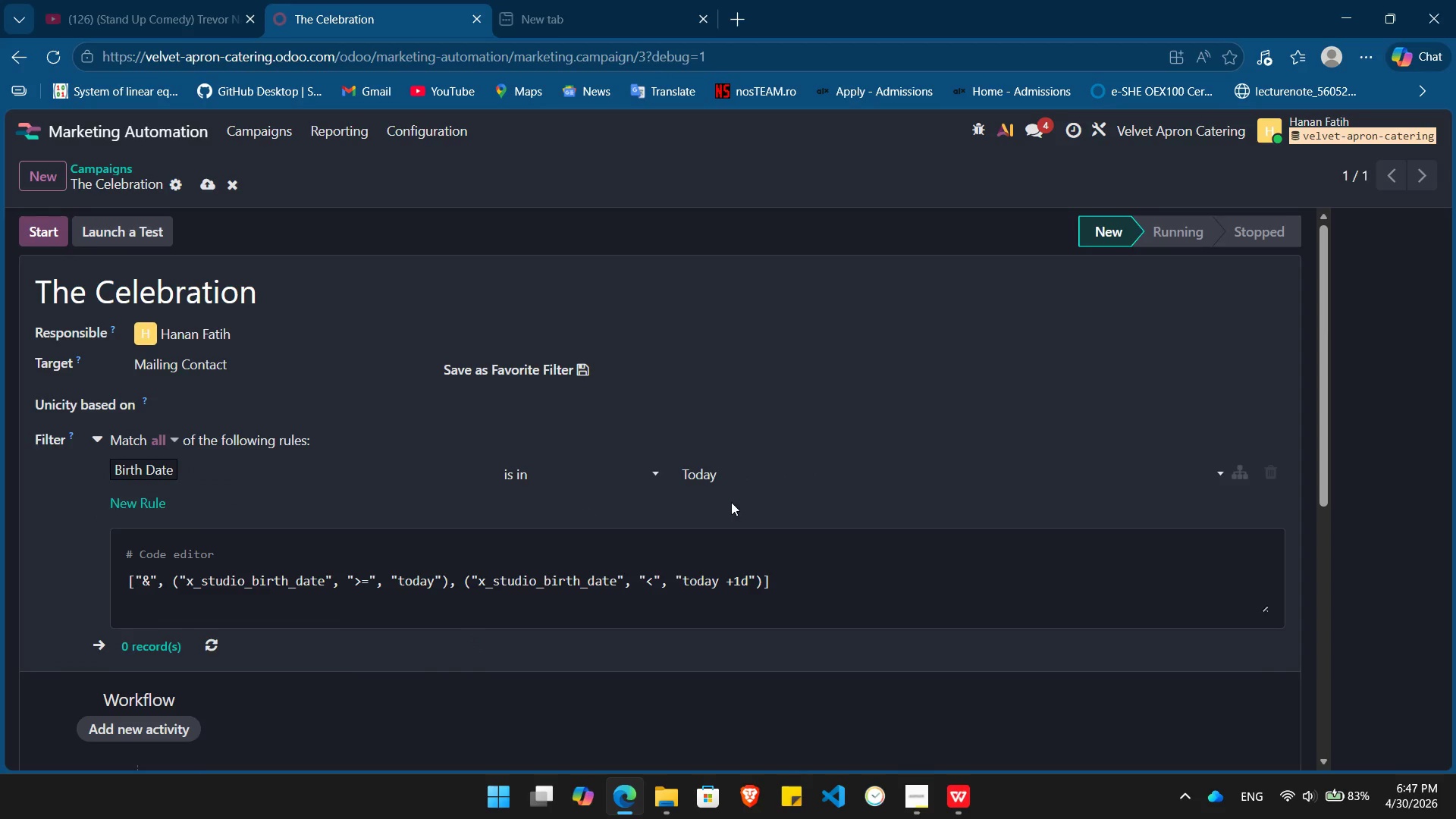 
left_click([963, 803])
 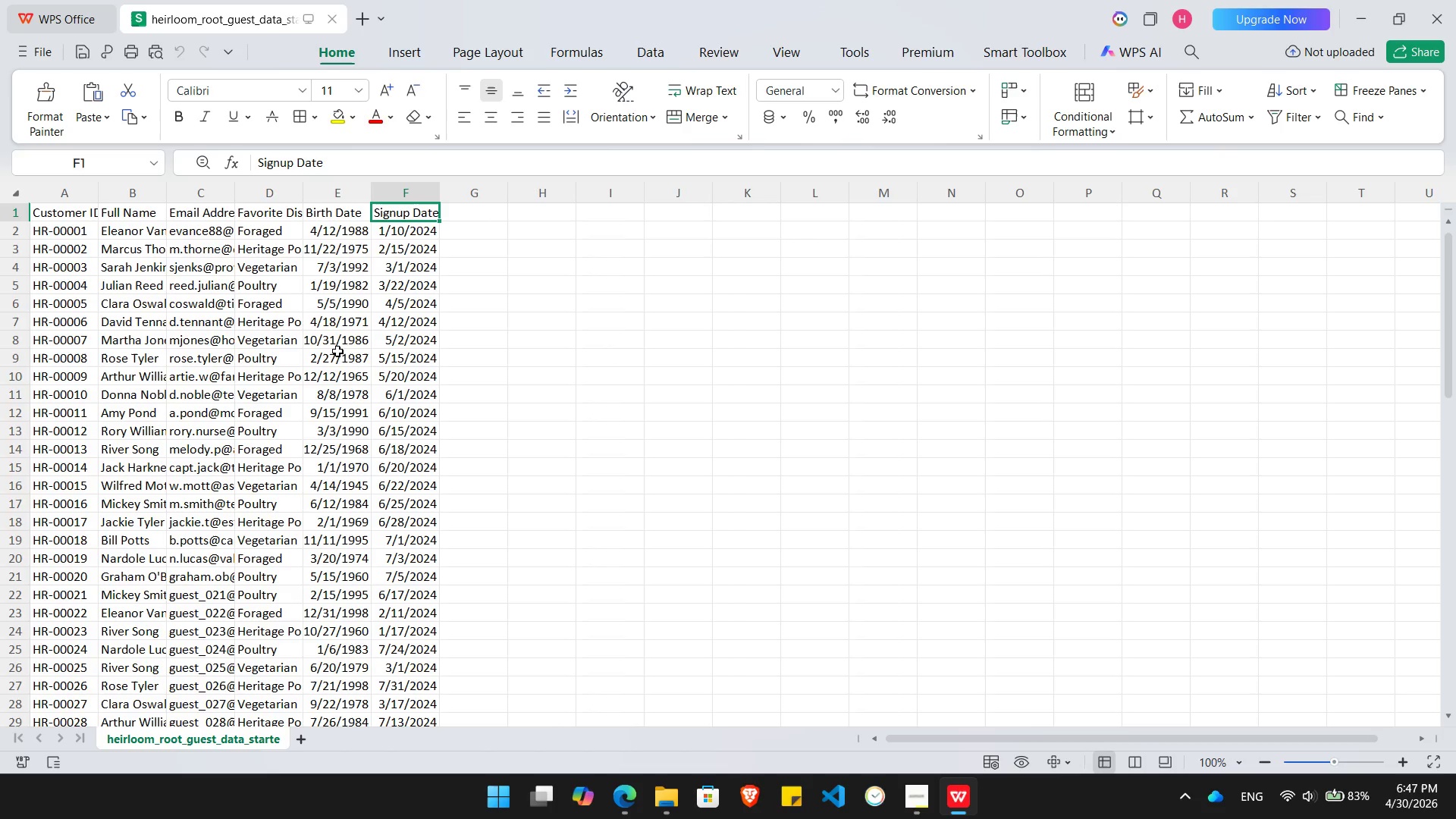 
left_click([339, 359])
 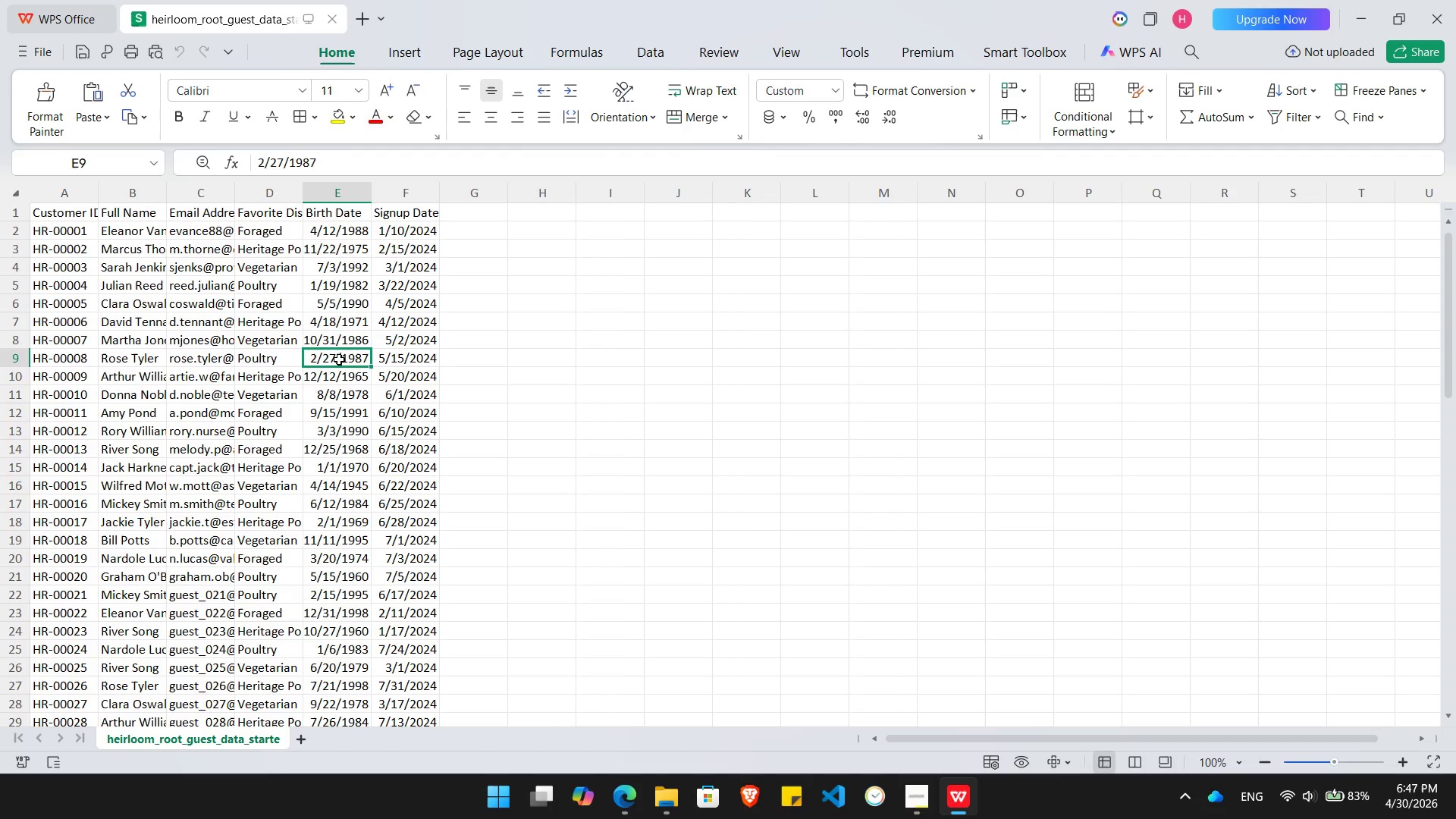 
key(Control+ControlLeft)
 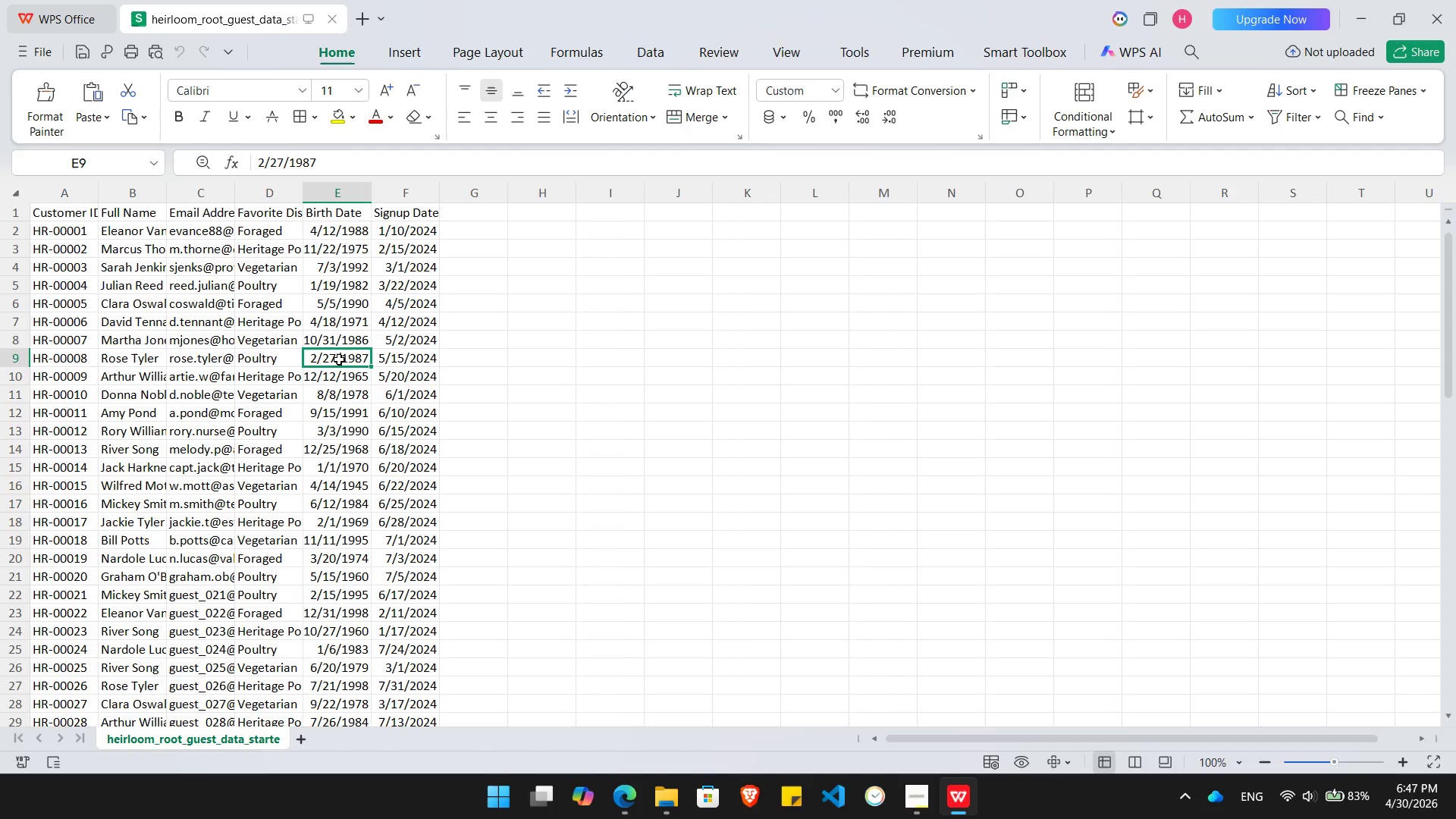 
key(Control+C)
 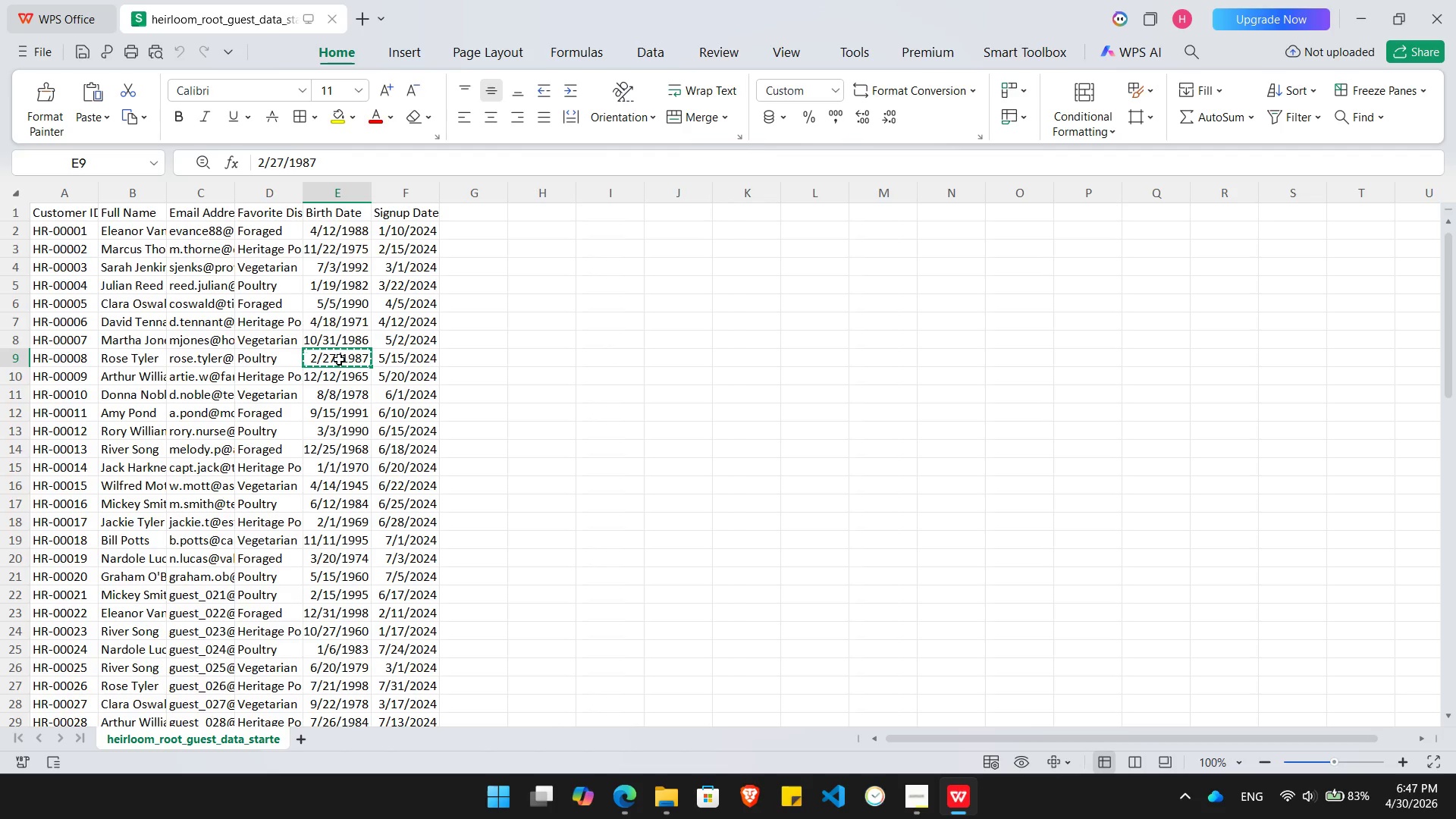 
key(Alt+AltLeft)
 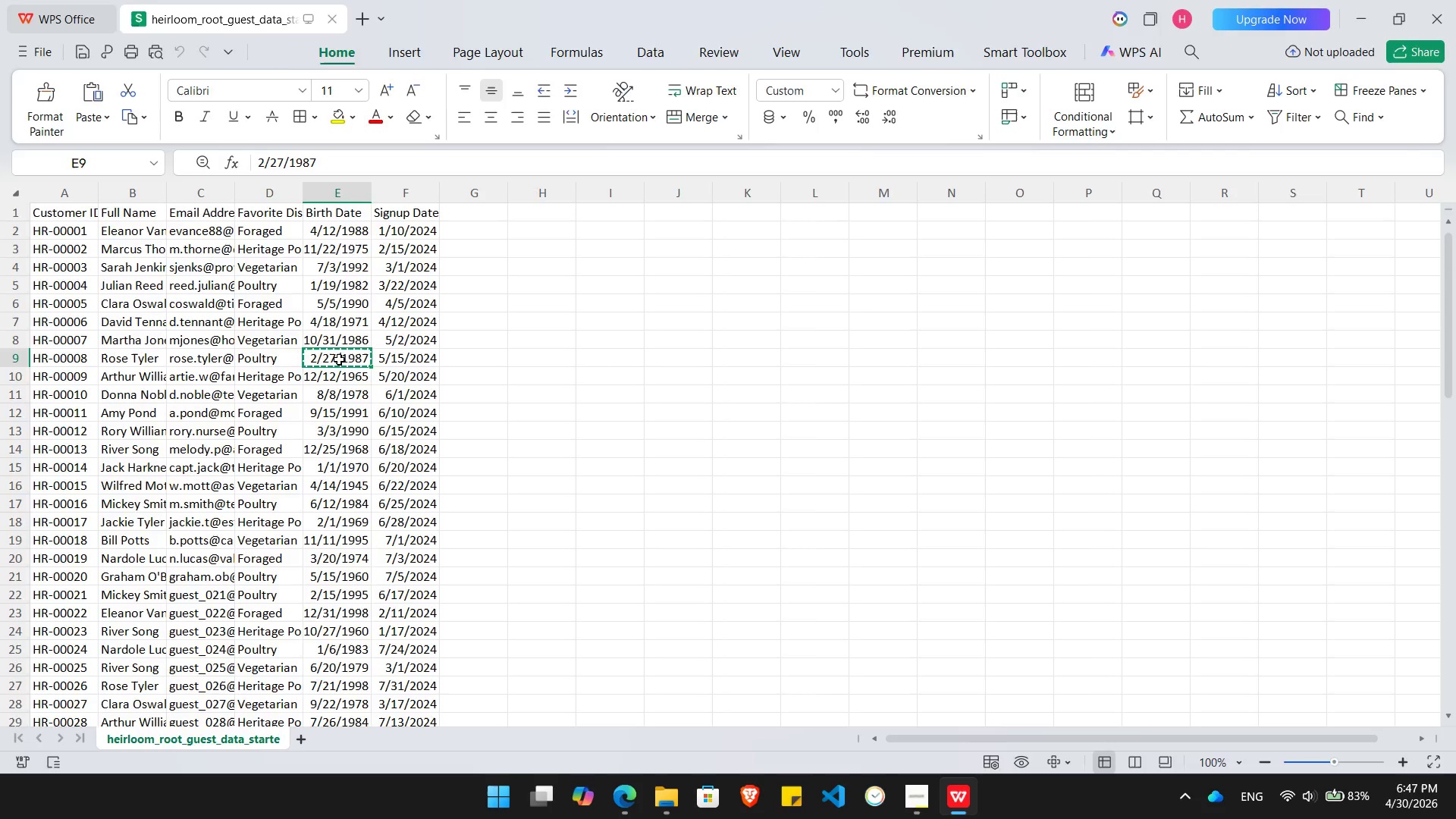 
key(Alt+Tab)
 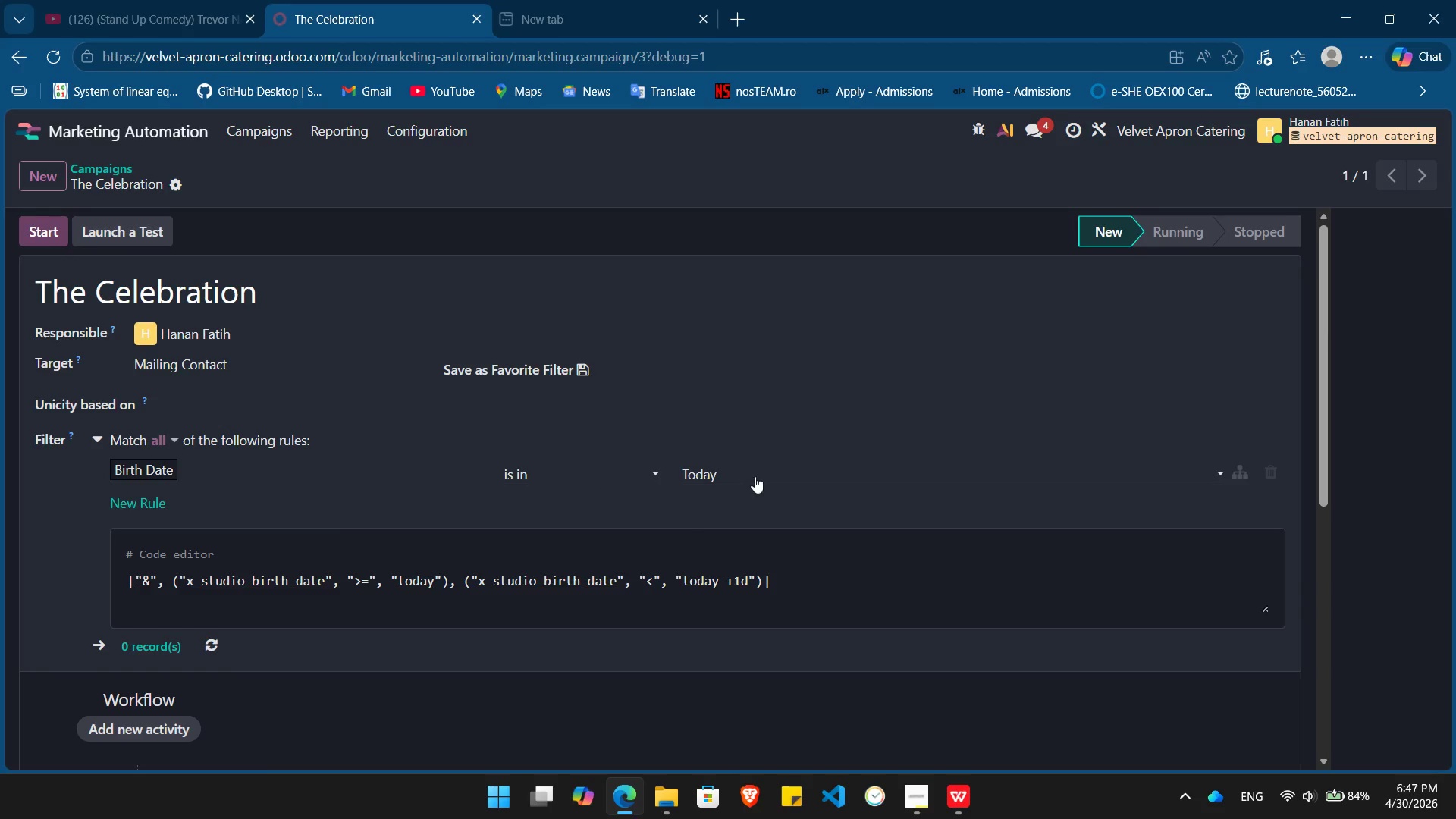 
left_click([764, 475])
 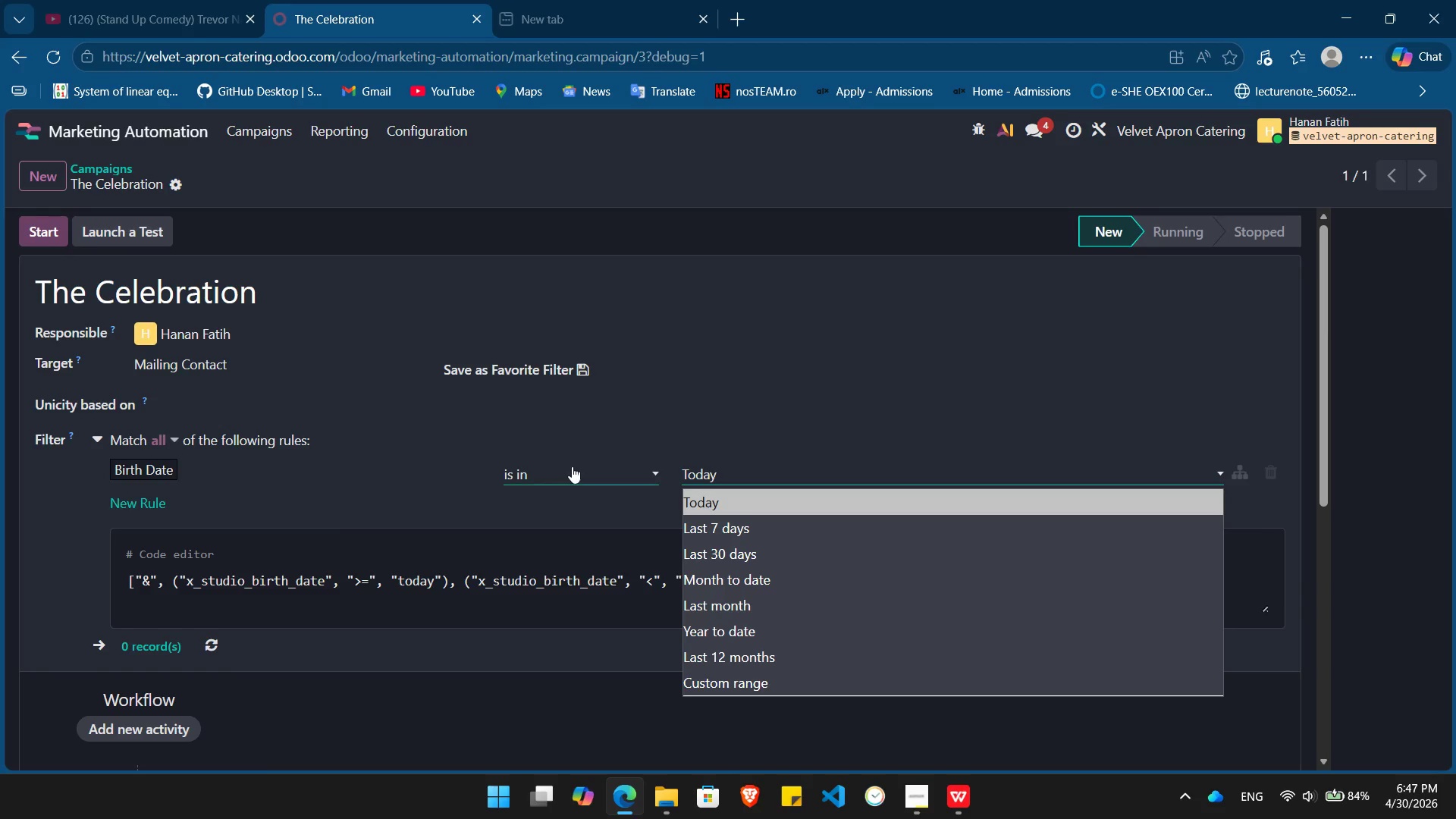 
wait(5.3)
 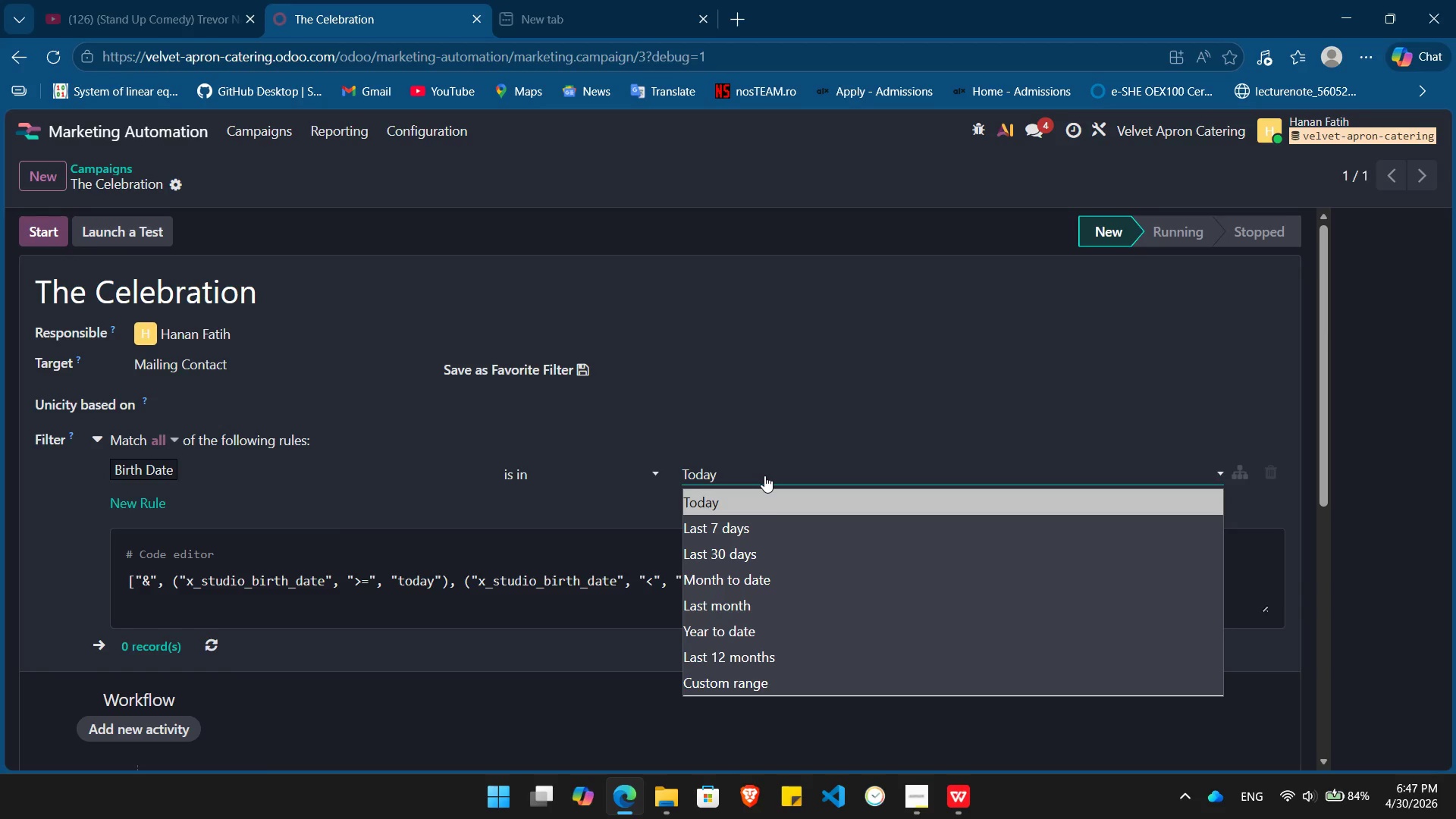 
left_click([566, 472])
 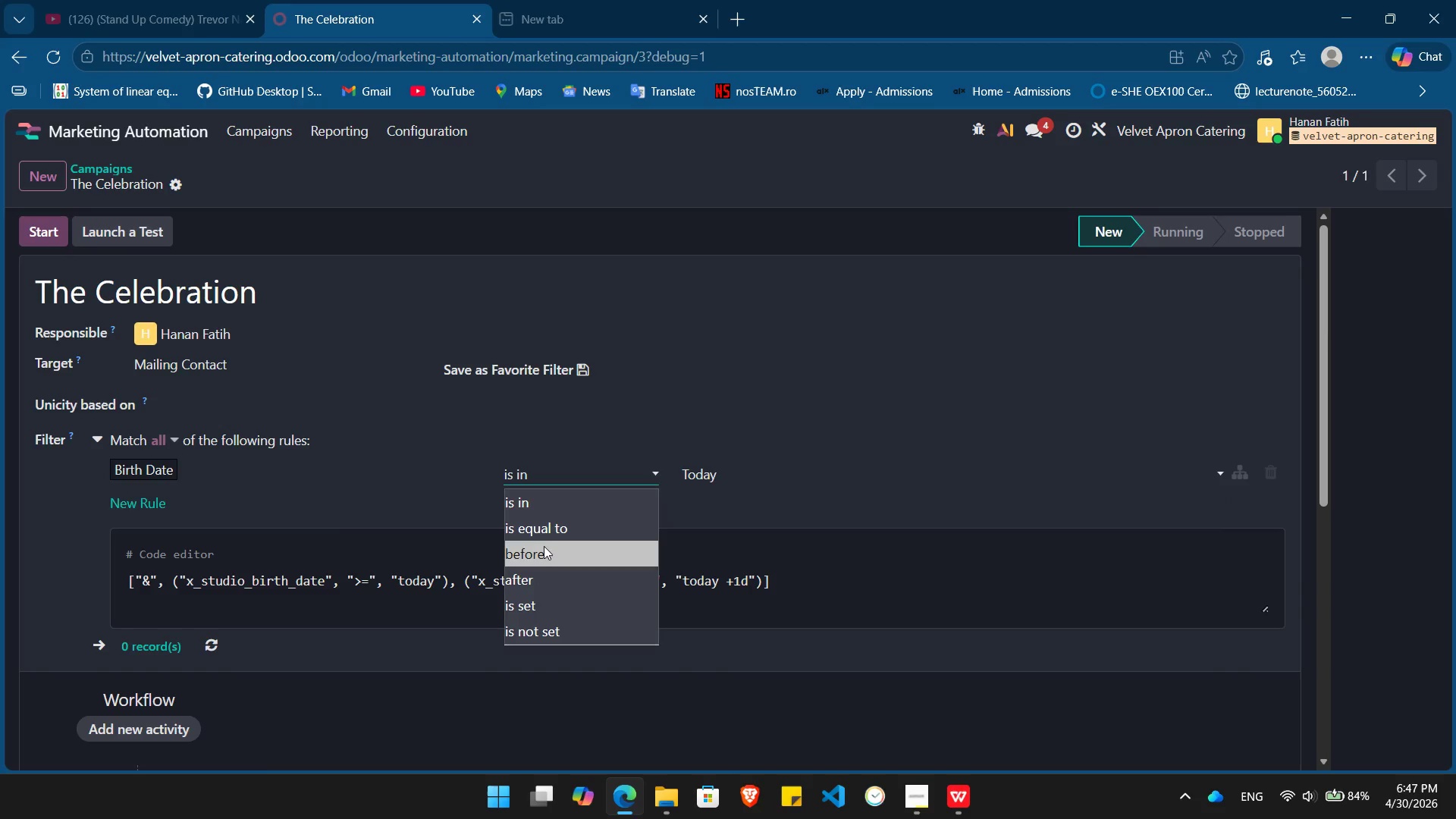 
left_click([542, 520])
 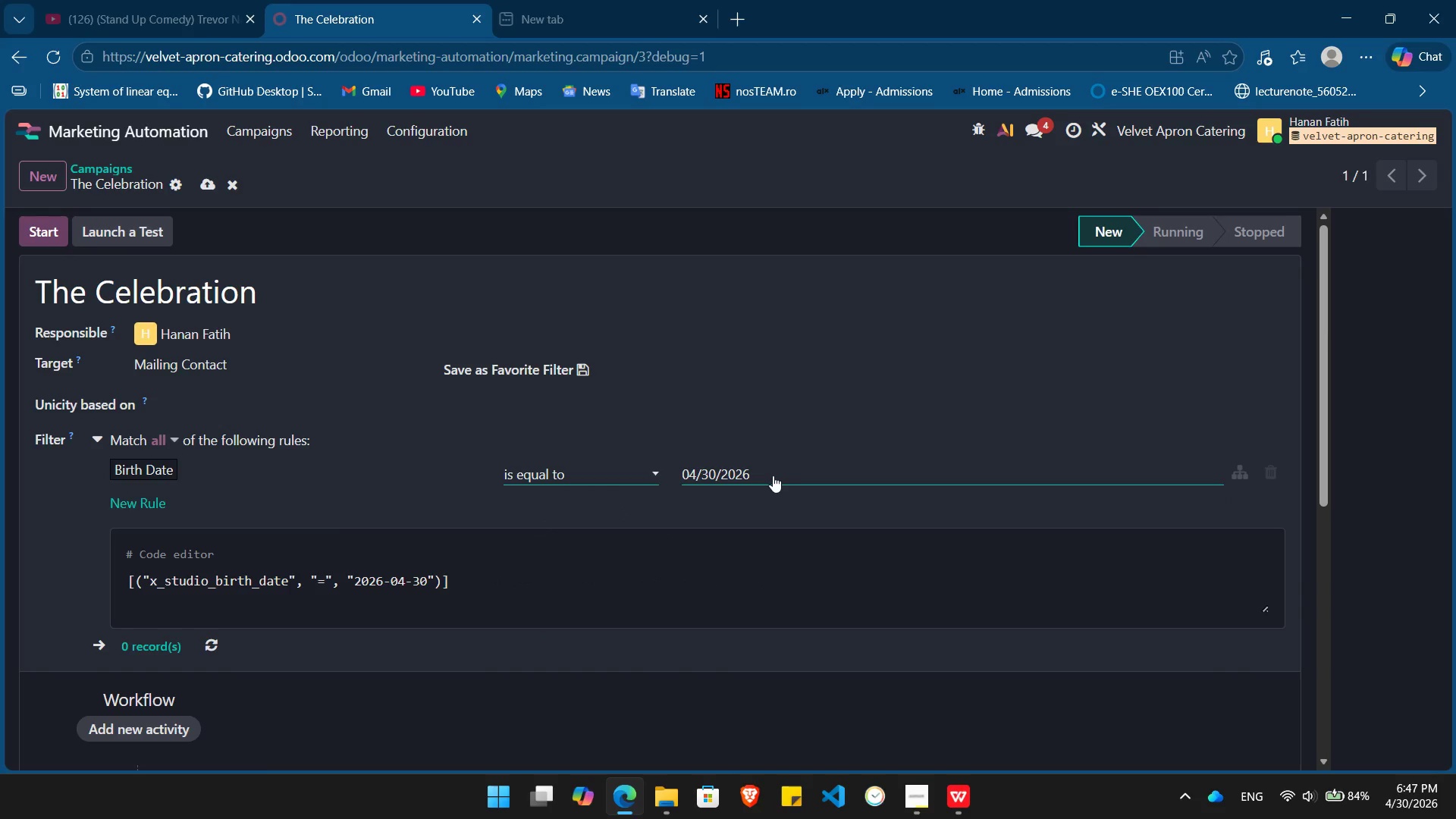 
left_click([773, 475])
 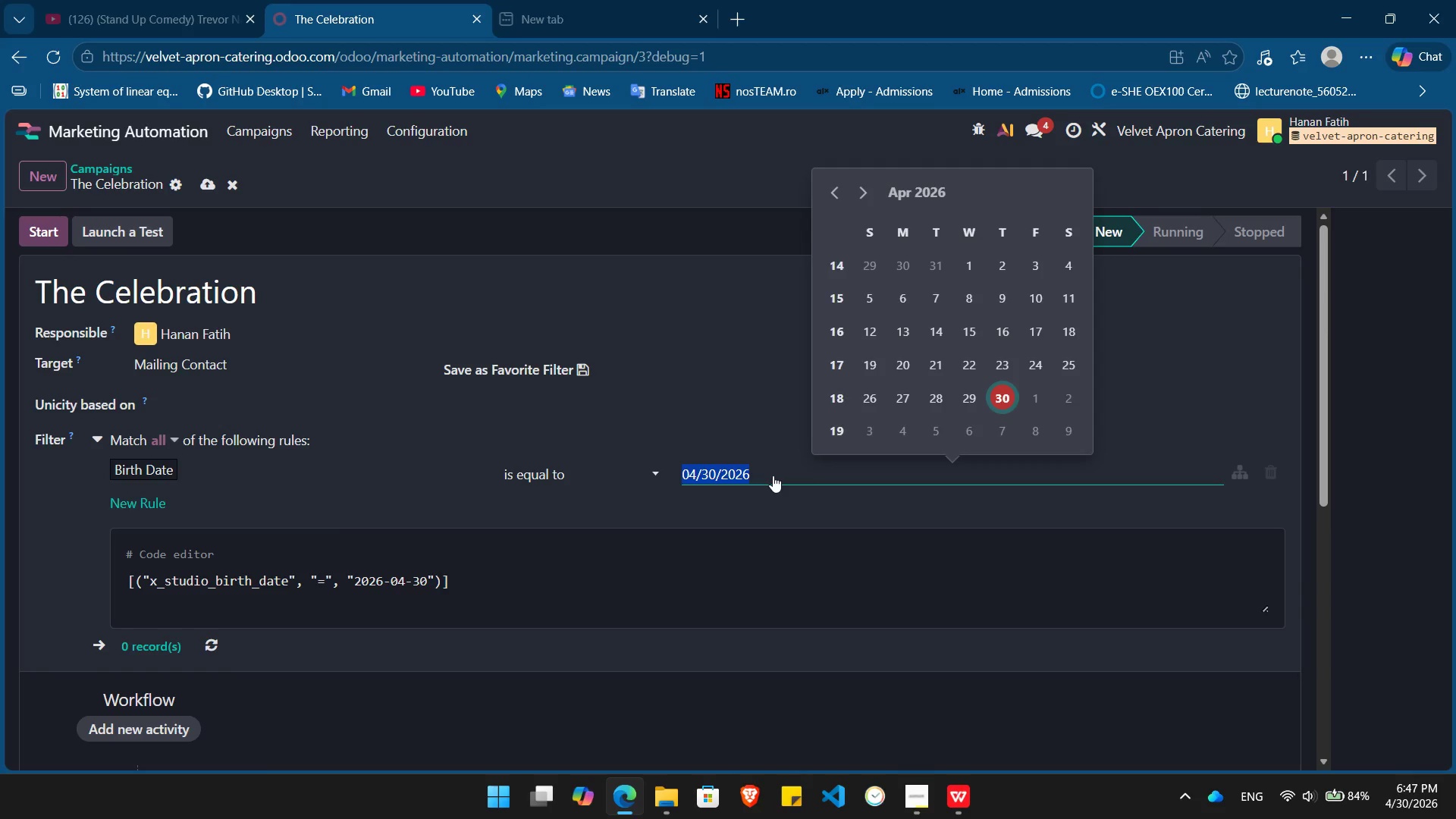 
key(Control+ControlLeft)
 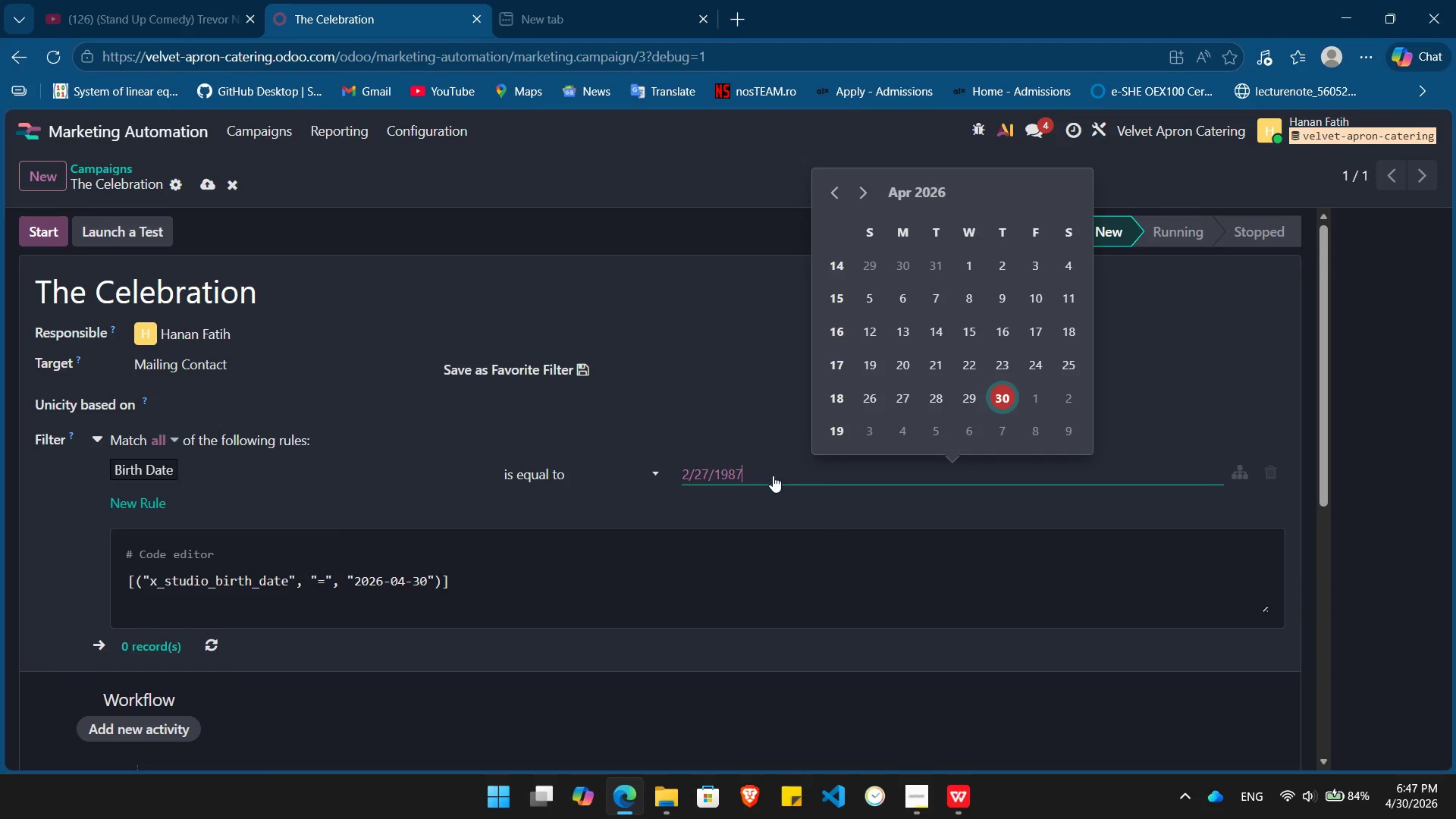 
key(Control+V)
 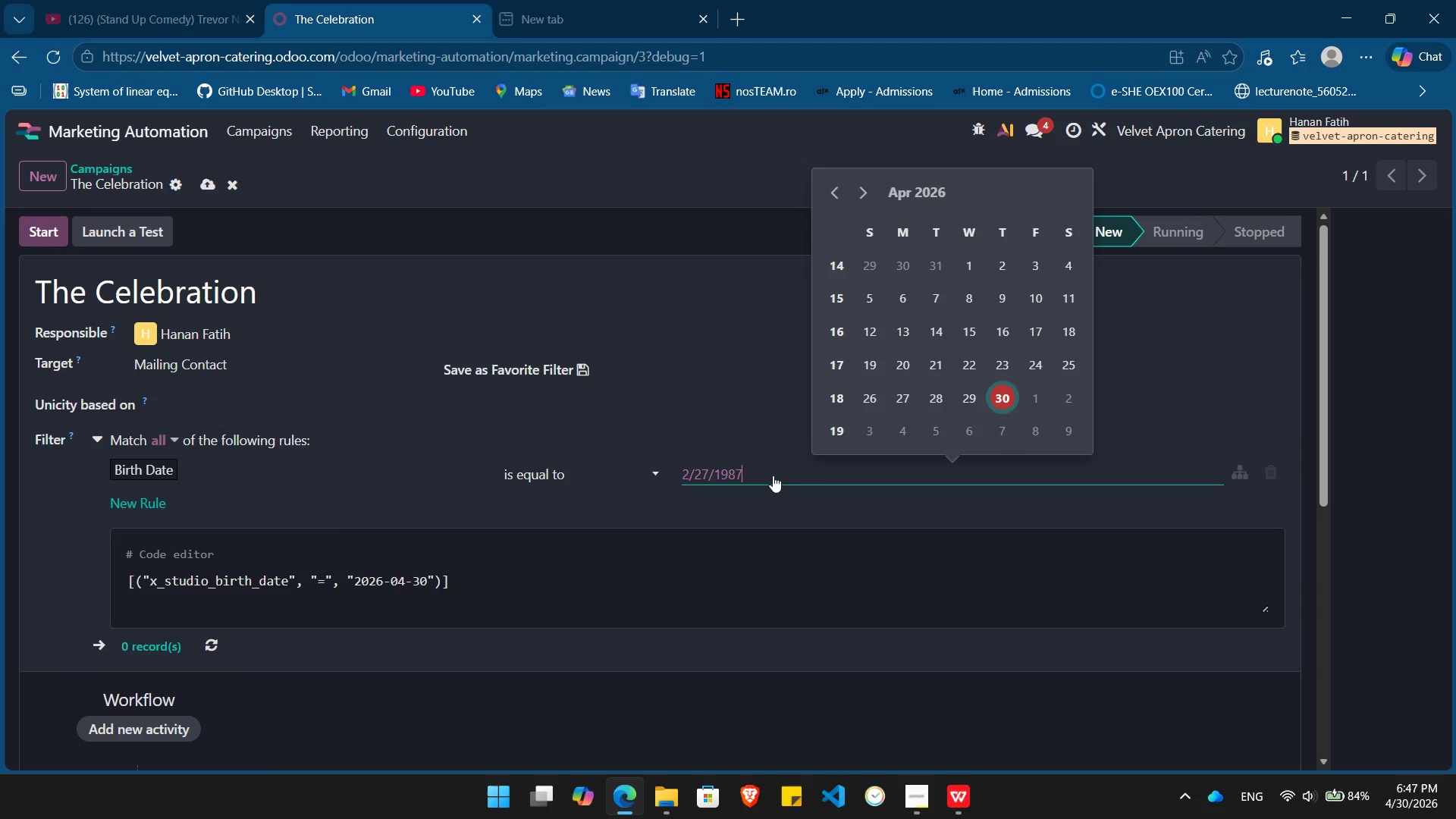 
key(Enter)
 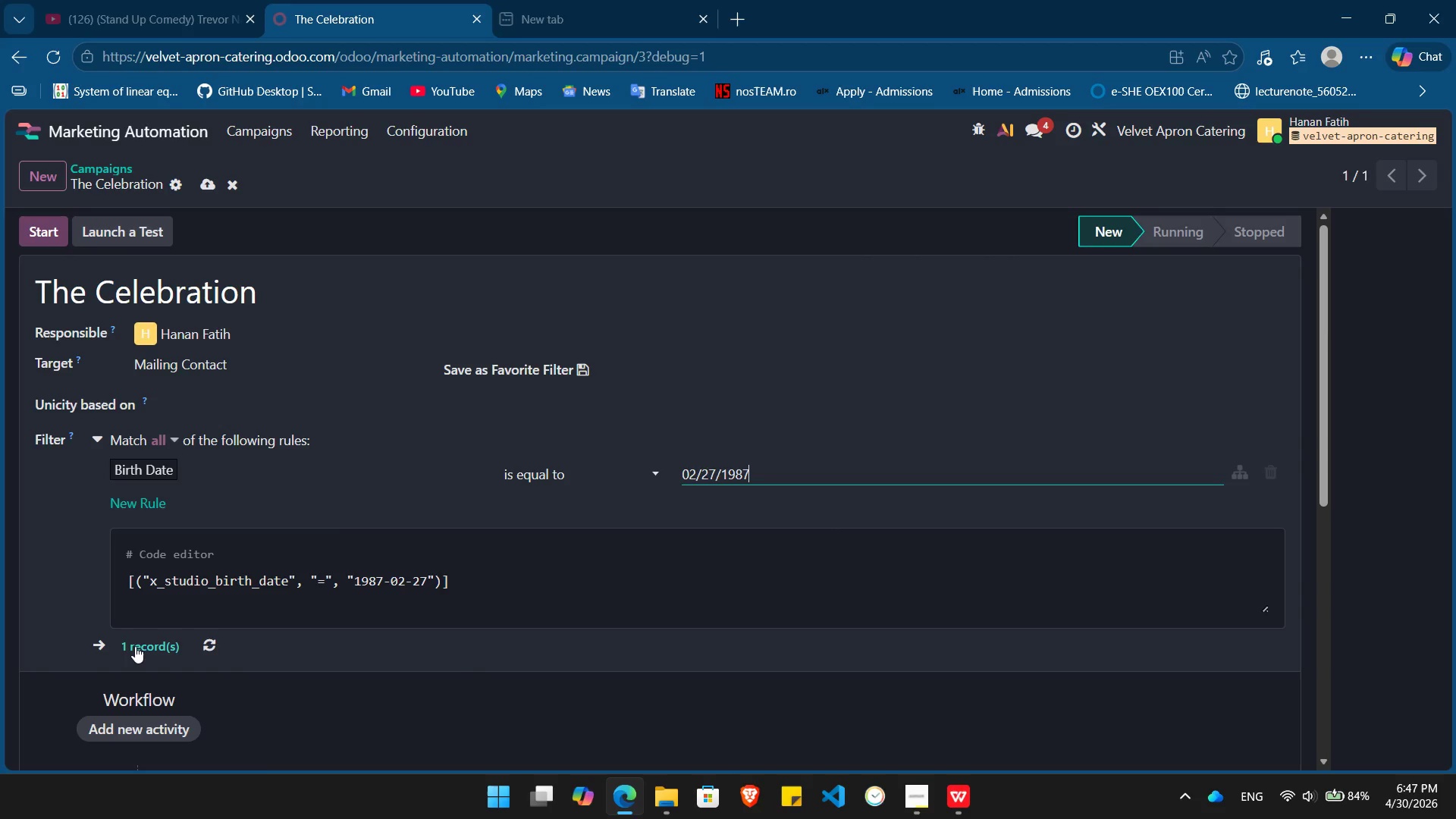 
left_click([130, 646])
 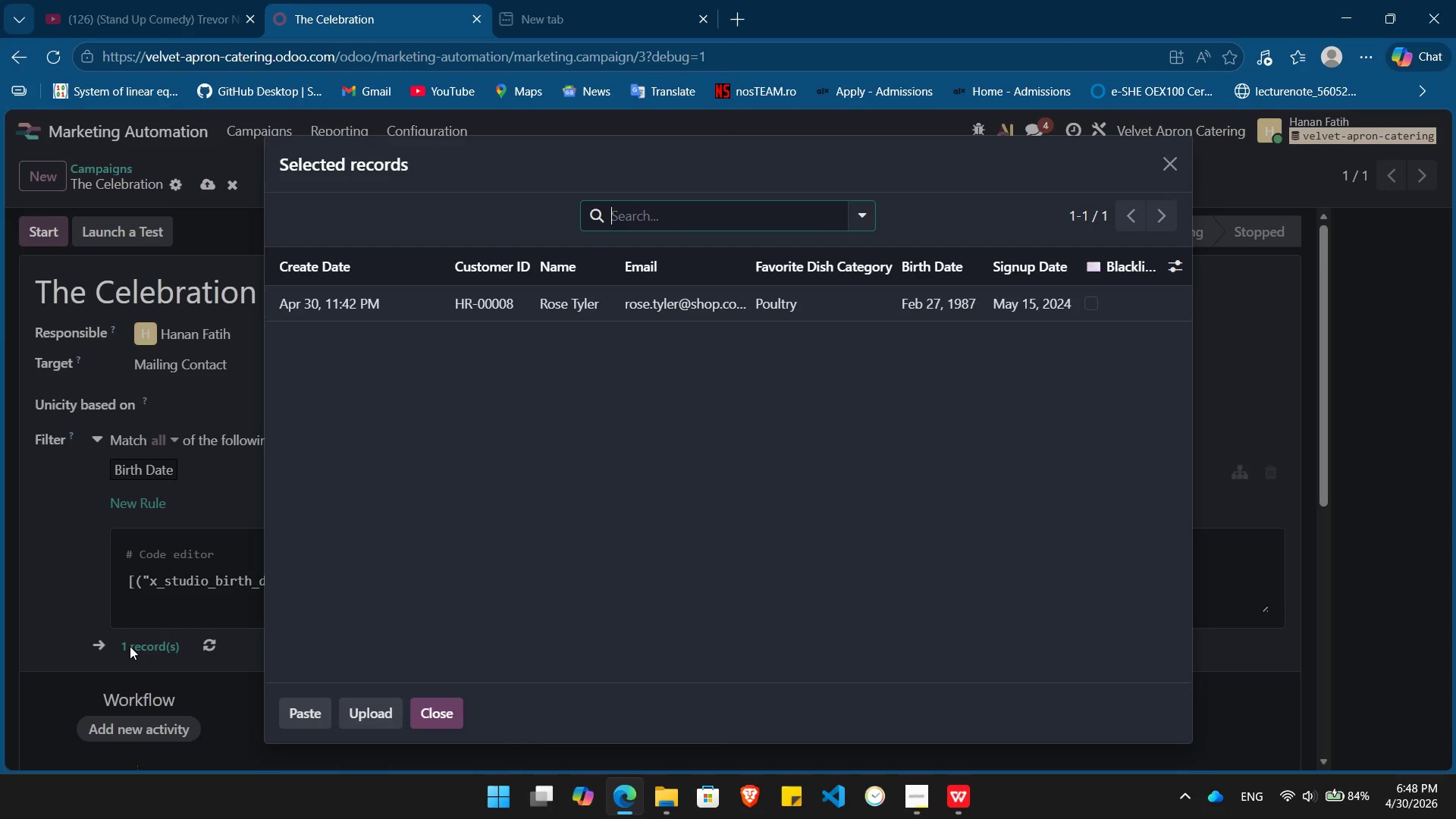 
wait(12.08)
 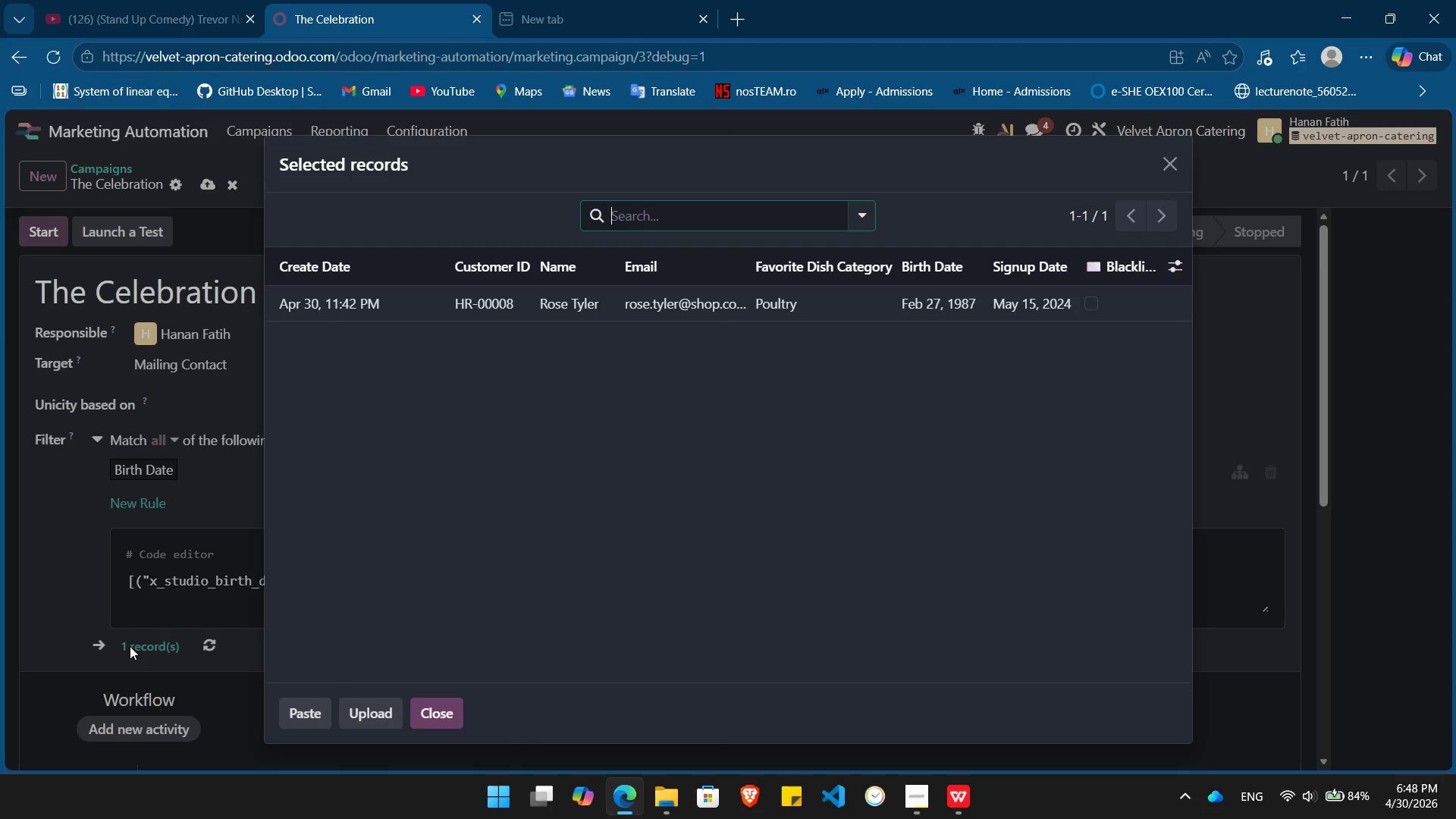 
left_click([435, 716])
 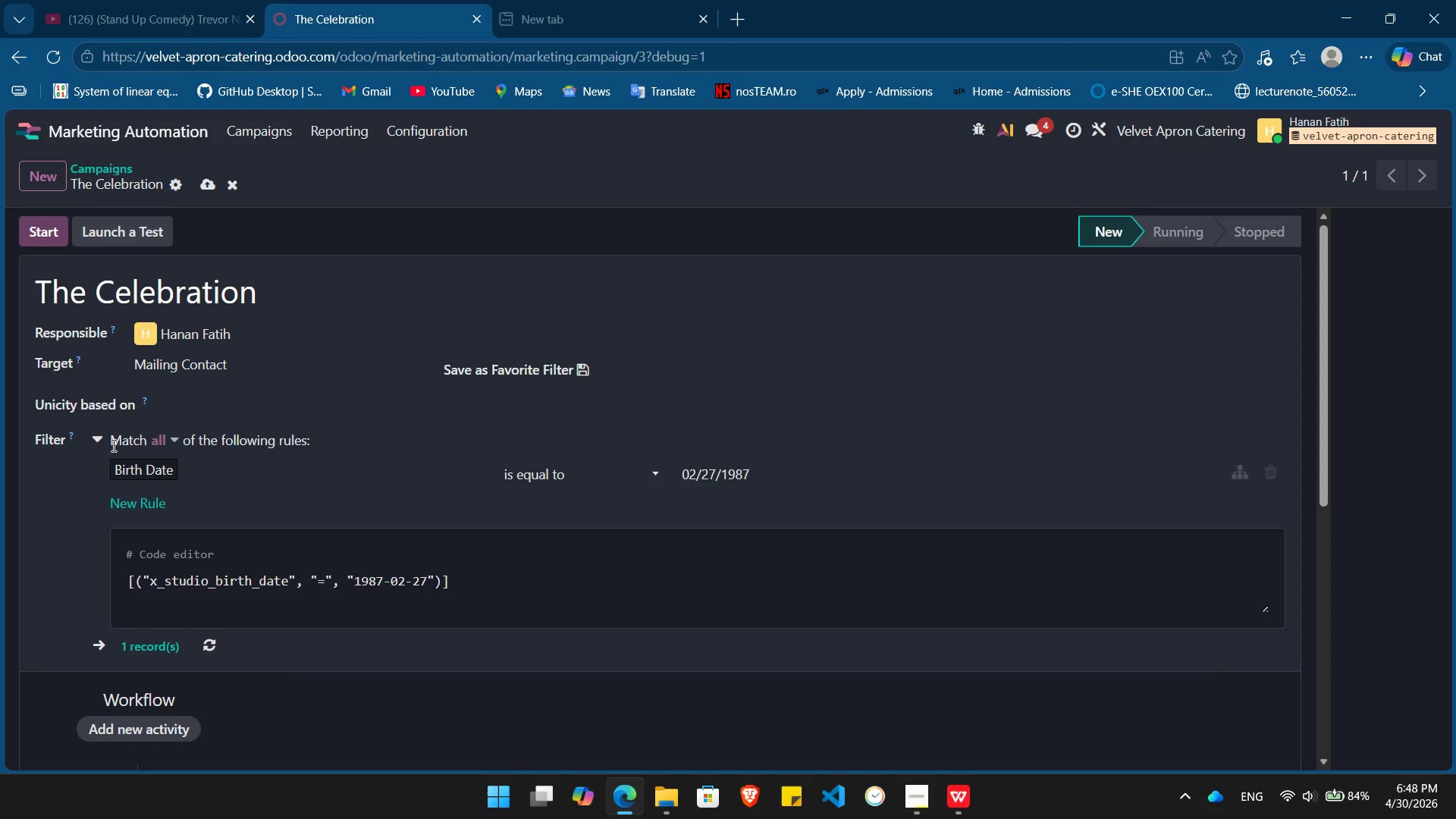 
left_click([97, 441])
 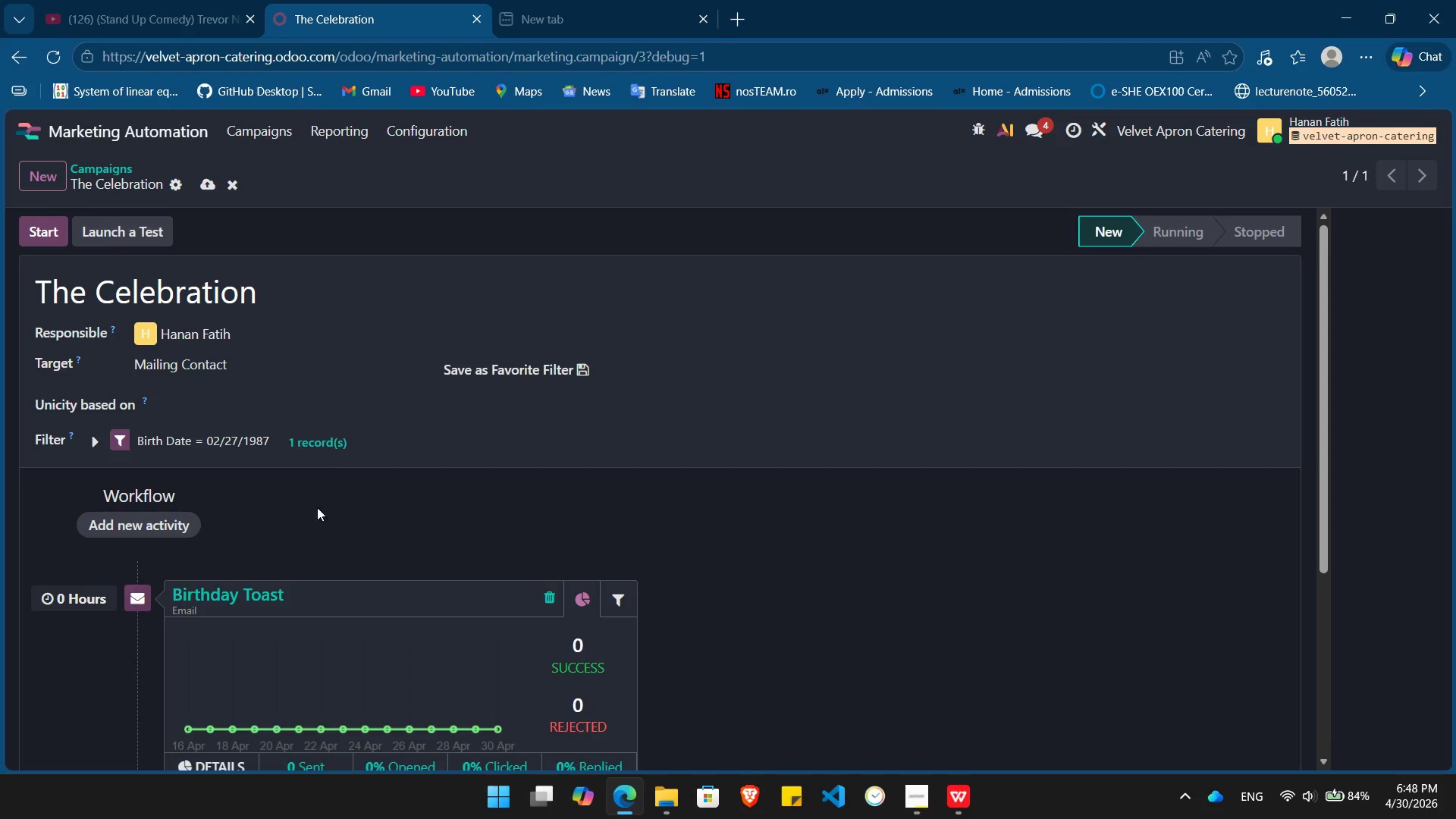 
wait(9.47)
 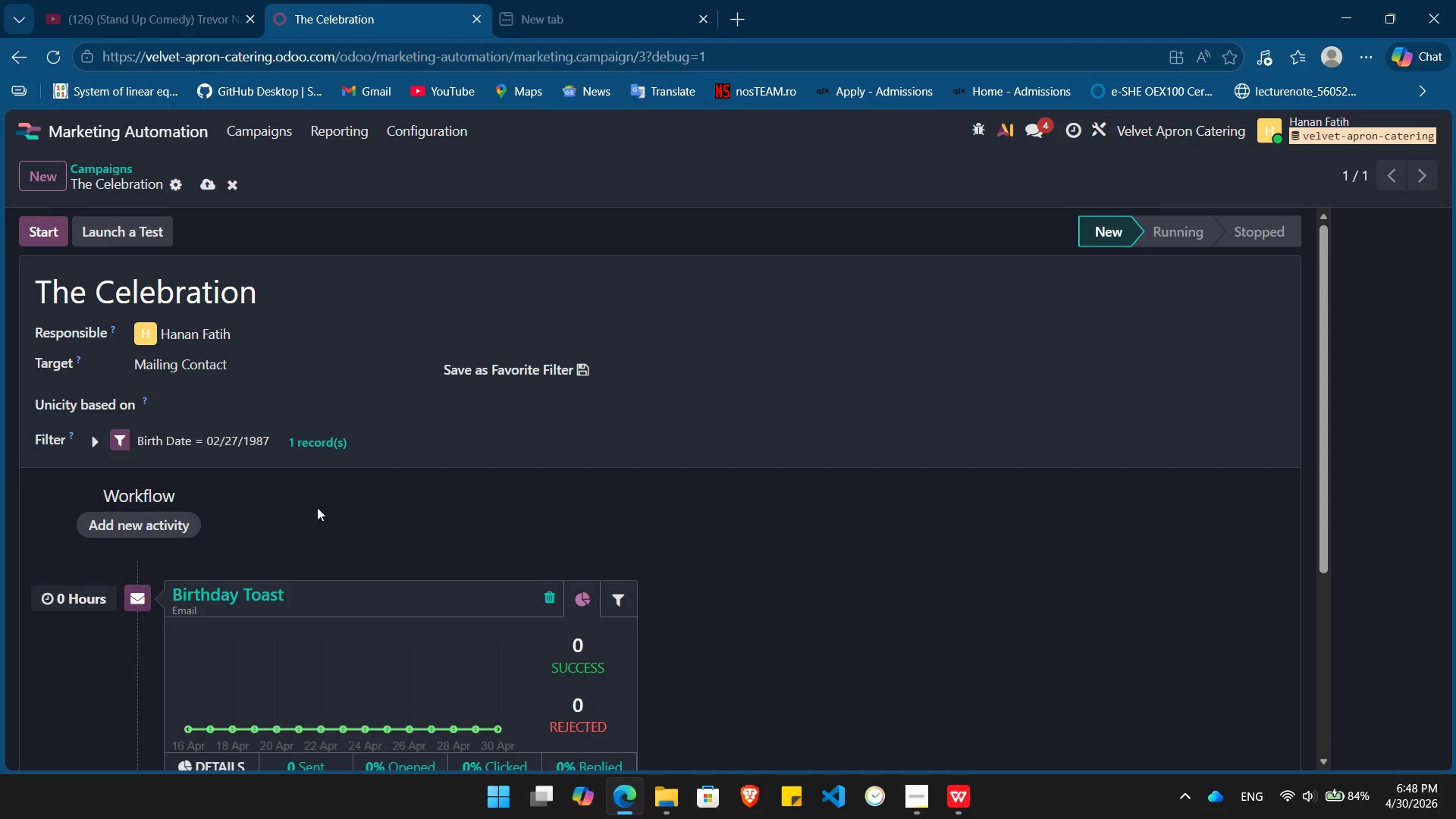 
left_click([258, 142])
 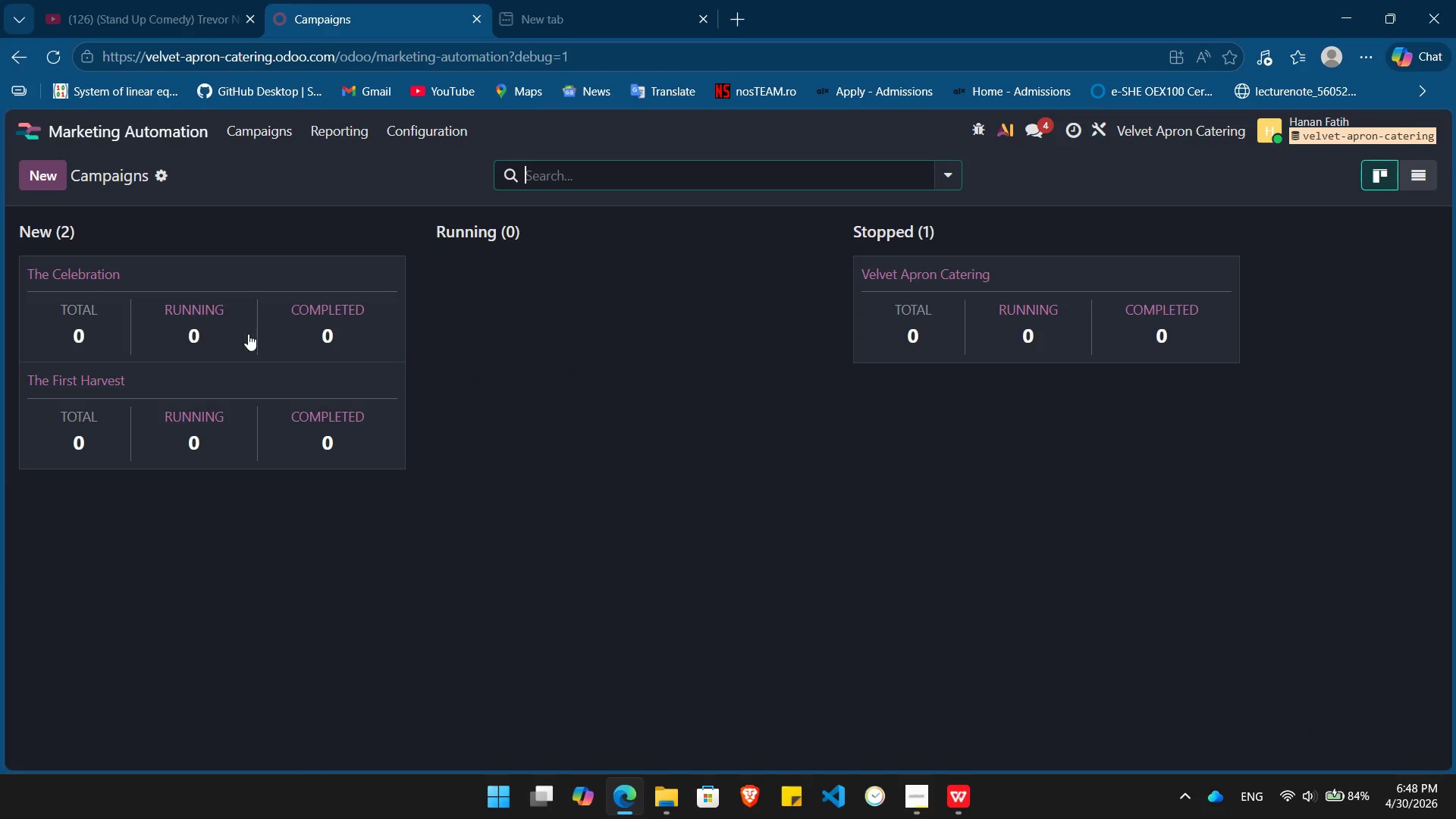 
left_click([234, 391])
 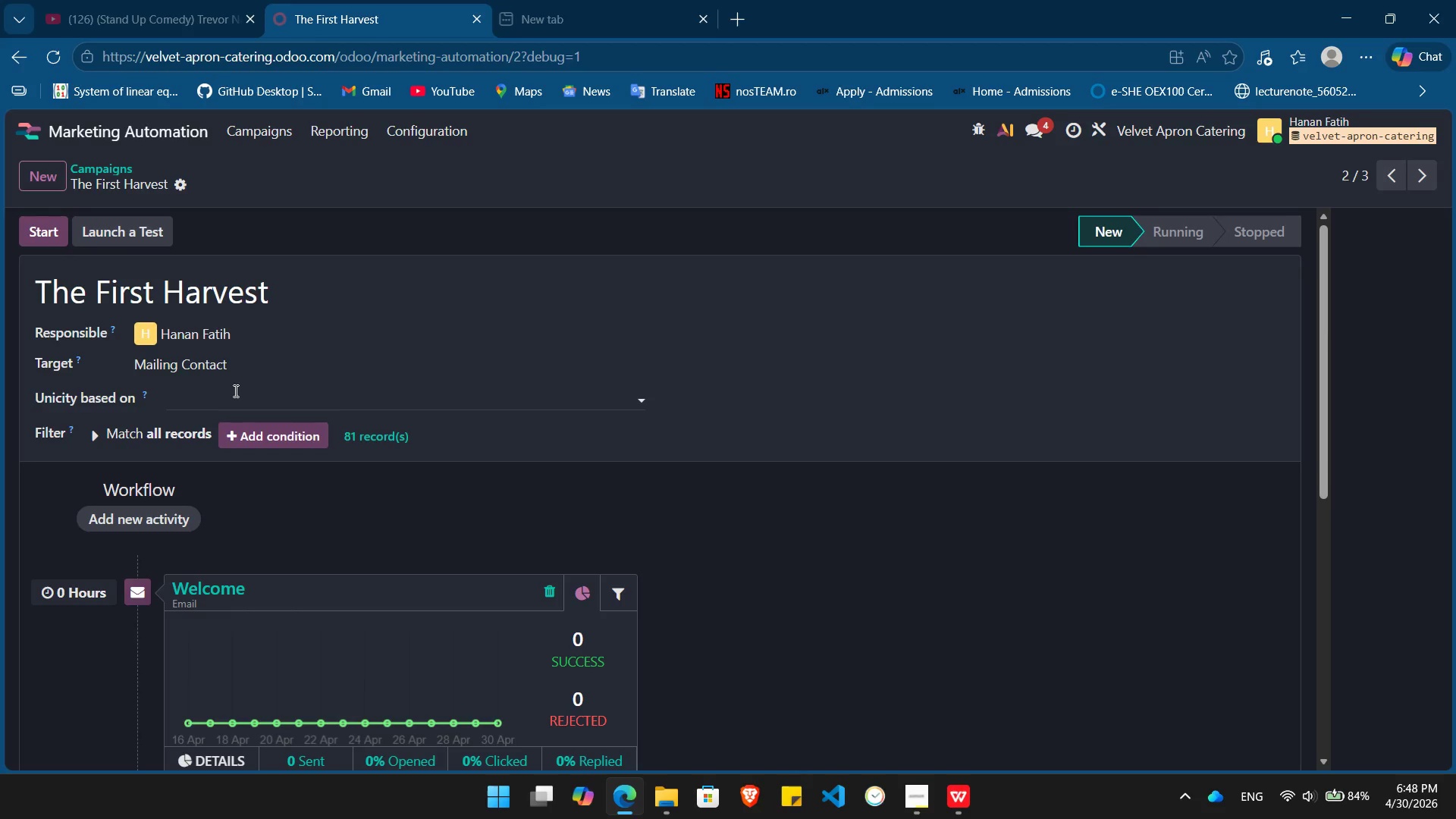 
mouse_move([391, 453])
 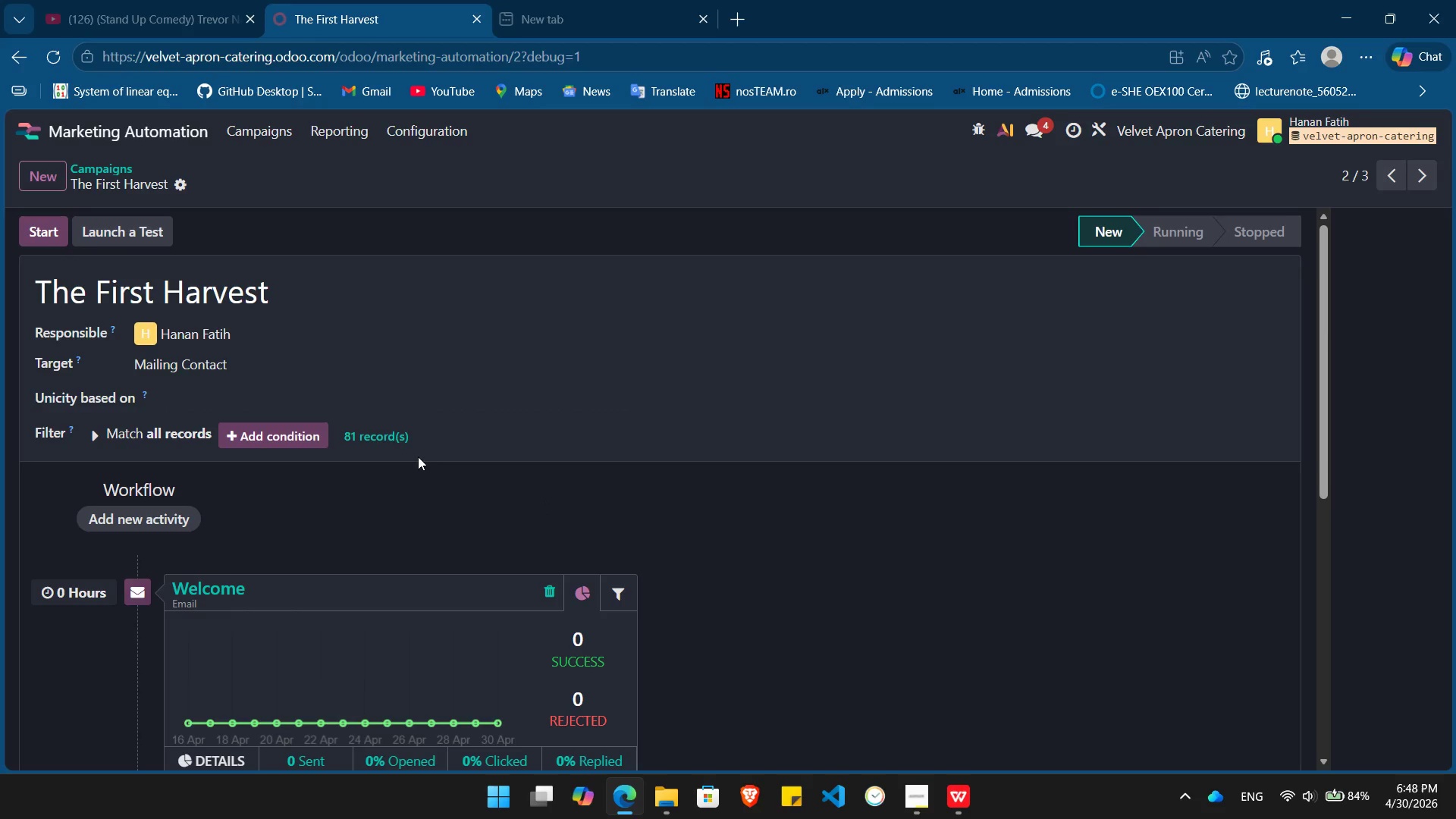 
left_click([384, 433])
 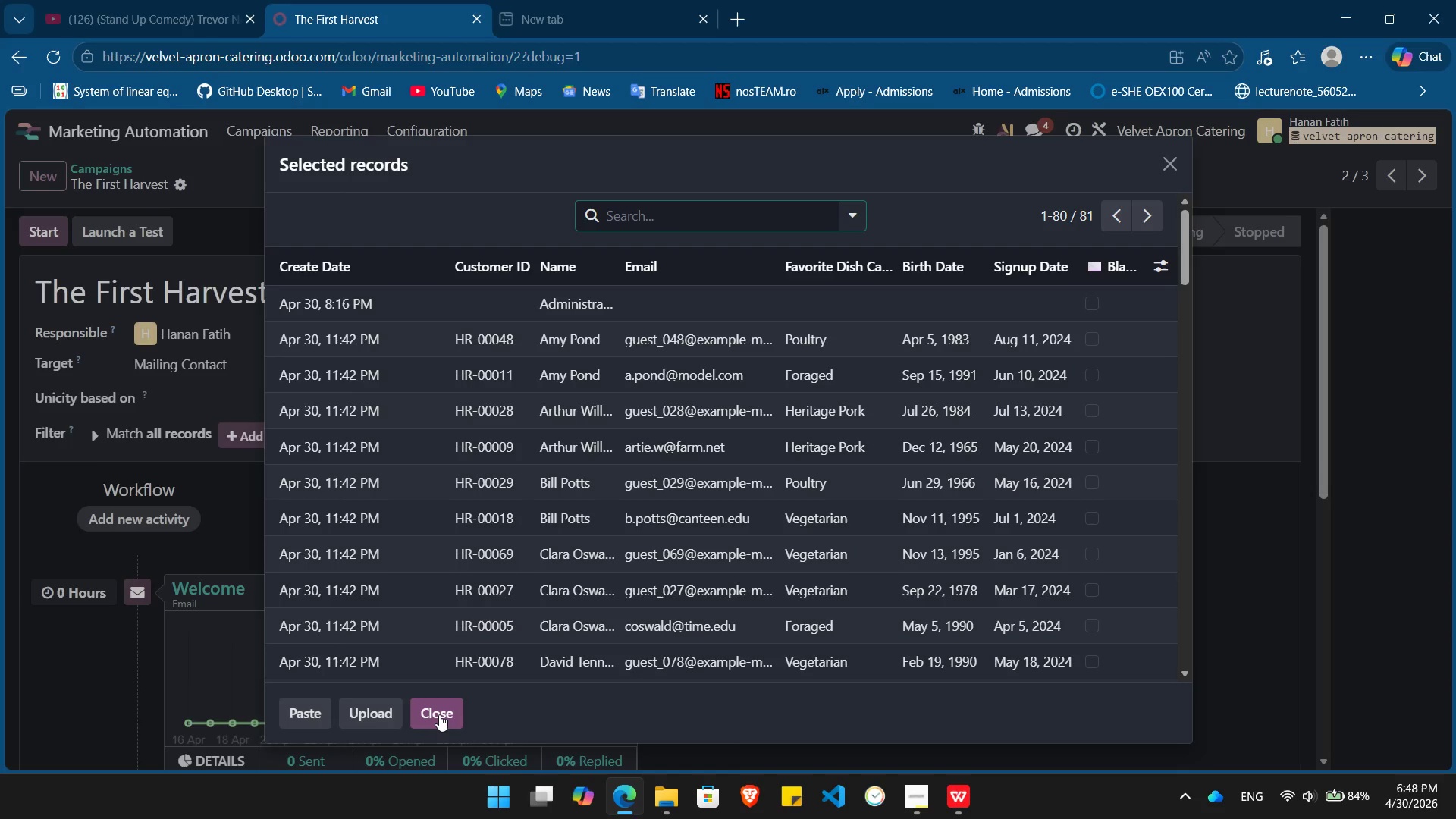 
wait(6.61)
 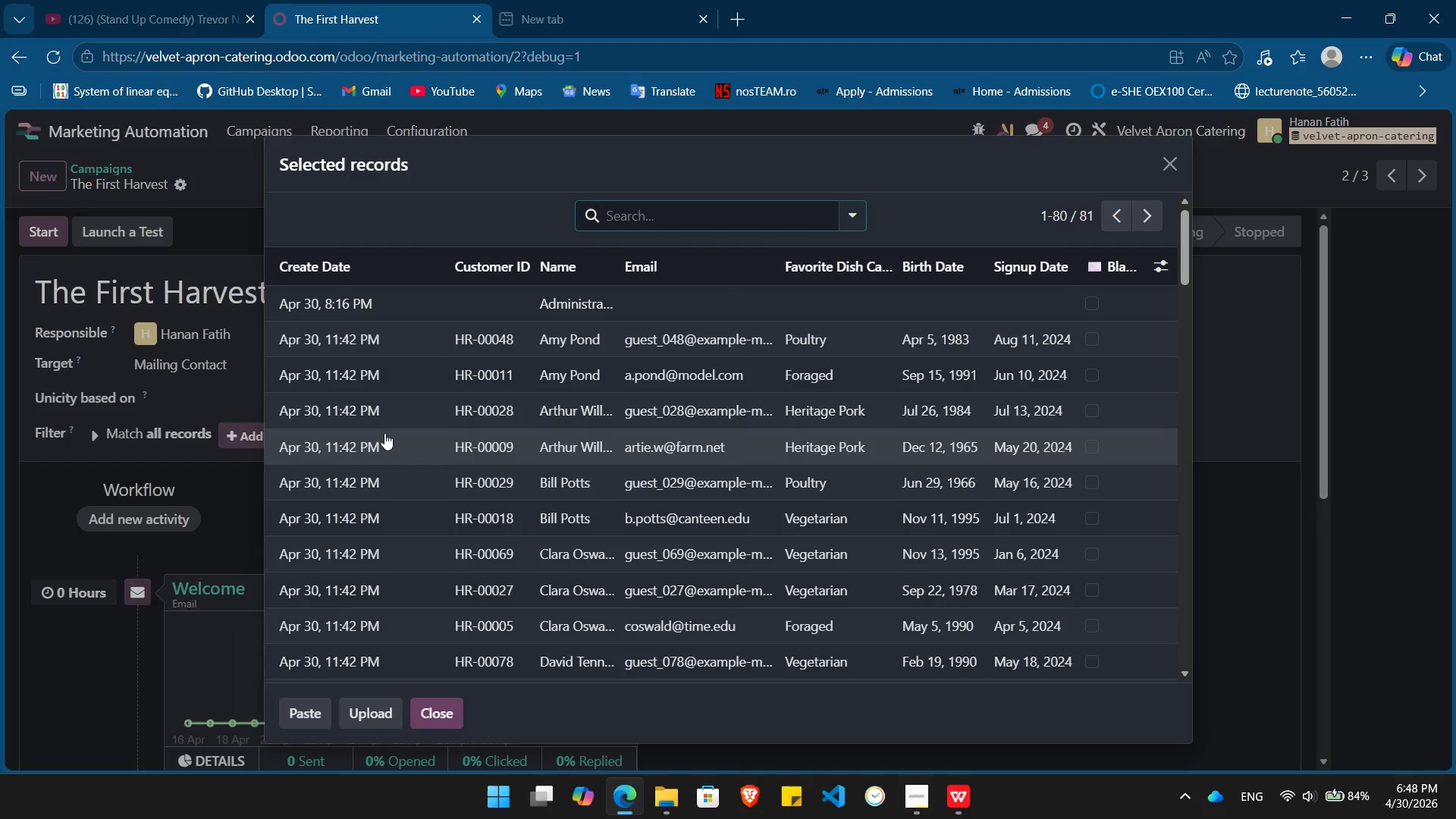 
left_click([439, 714])
 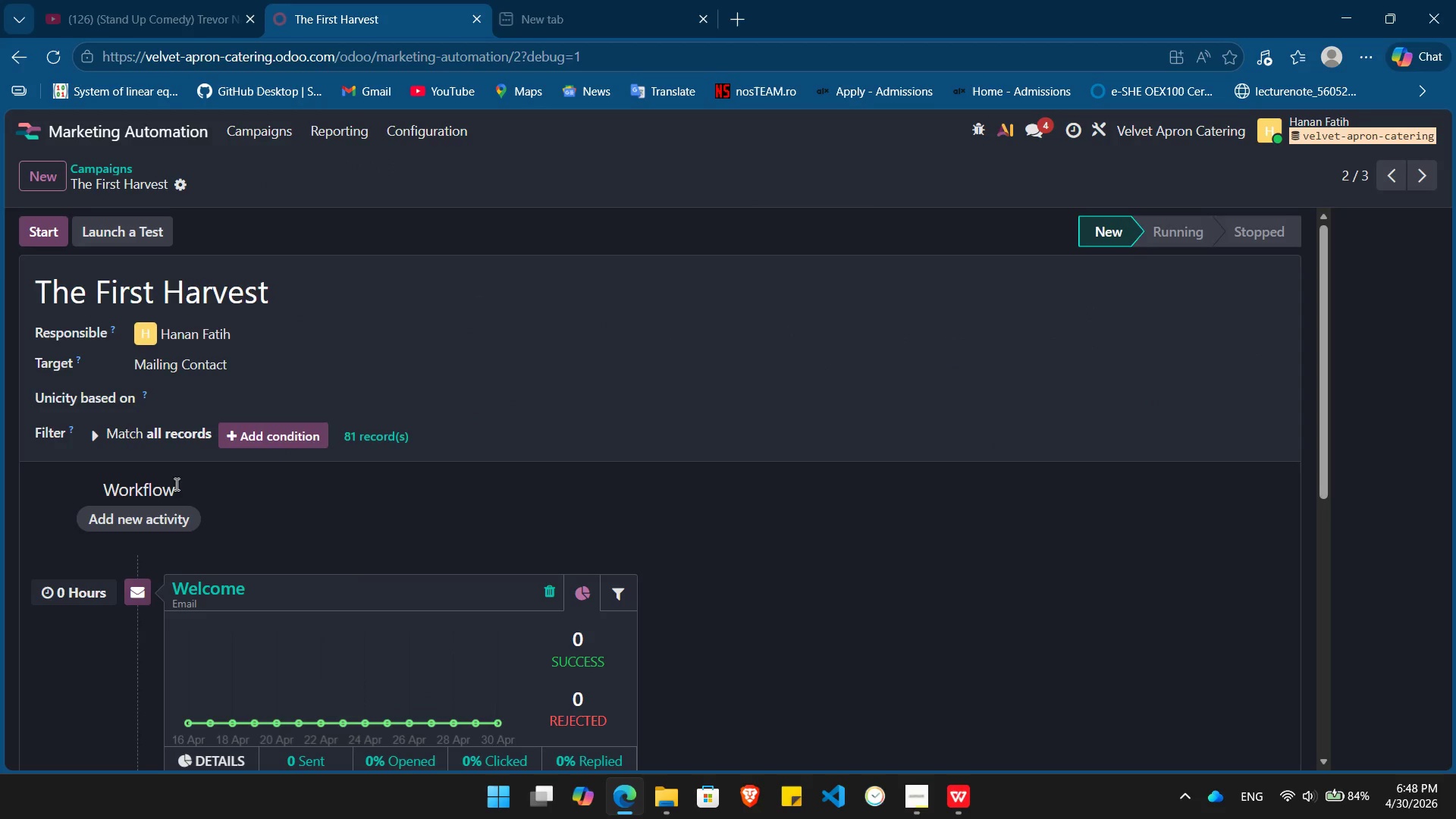 
wait(5.33)
 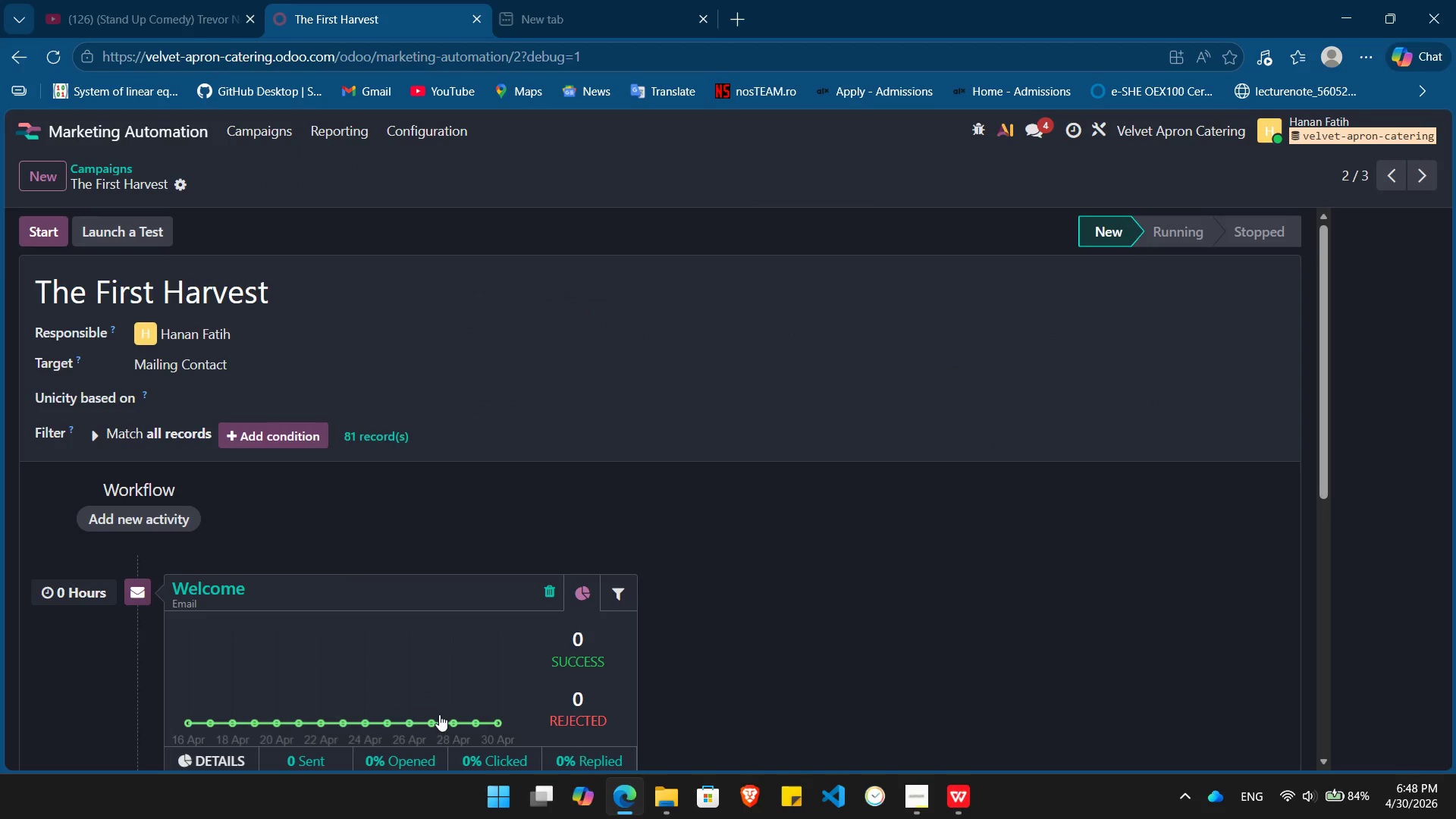 
left_click([367, 435])
 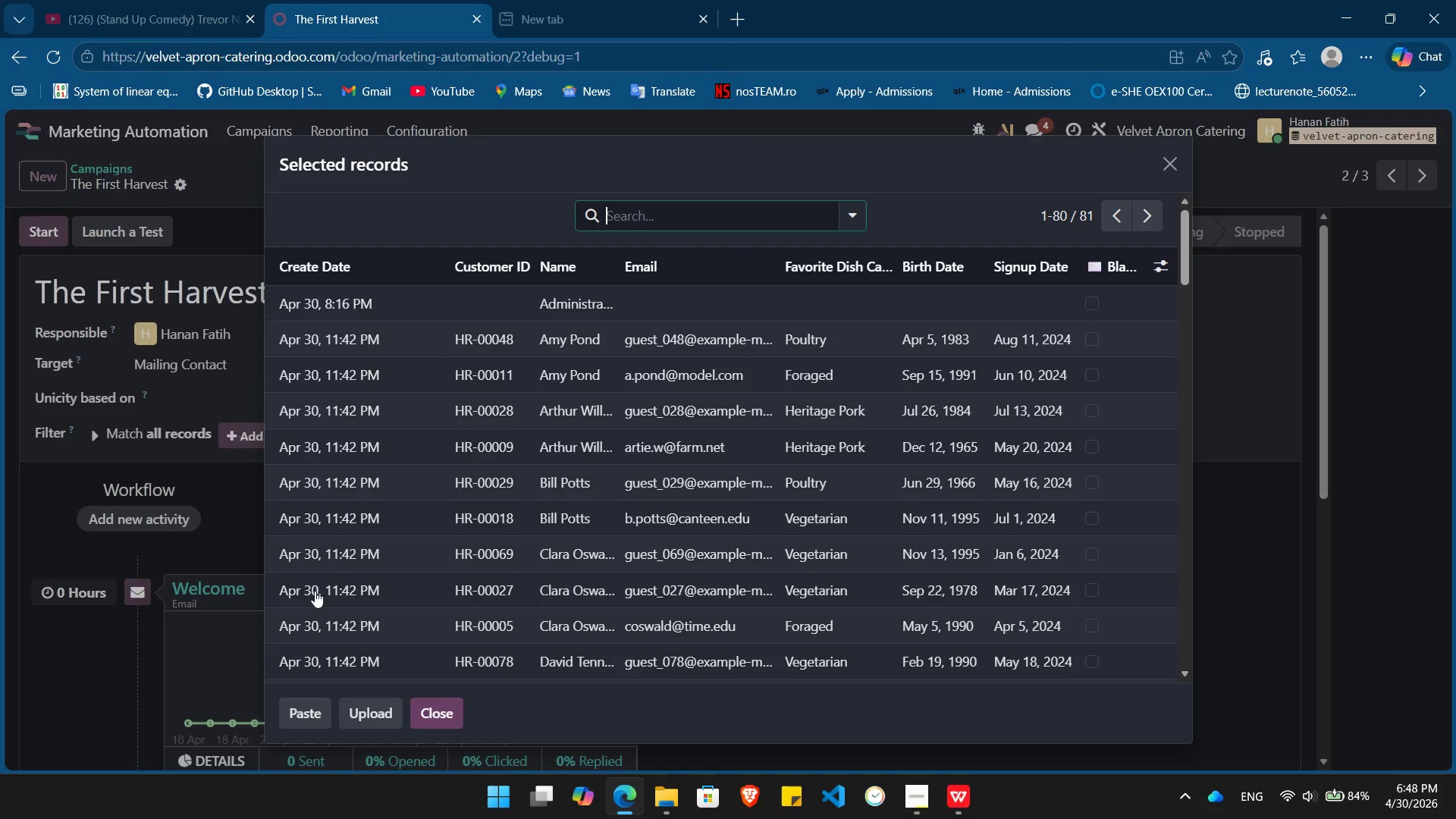 
left_click([435, 718])
 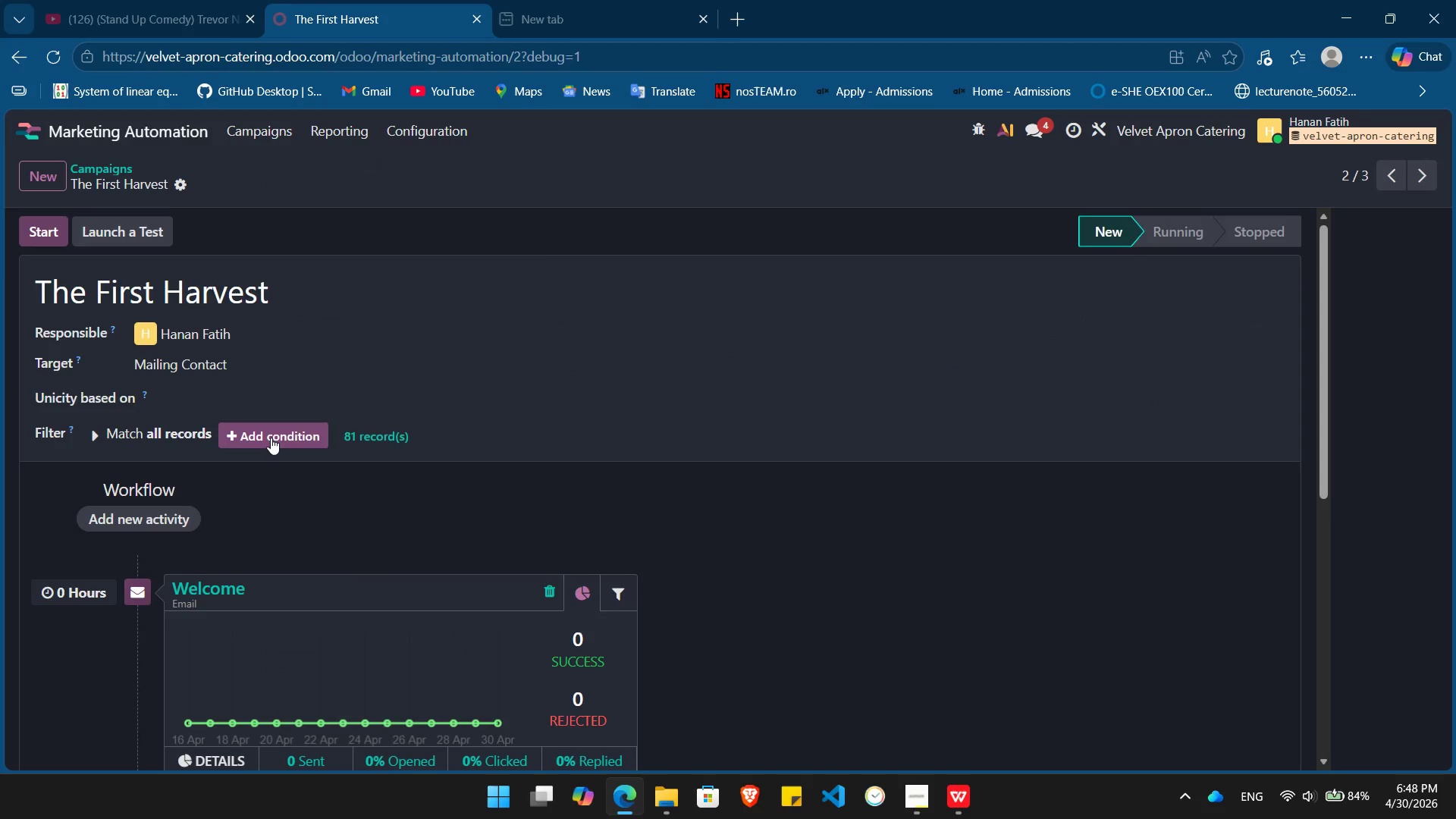 
left_click([271, 438])
 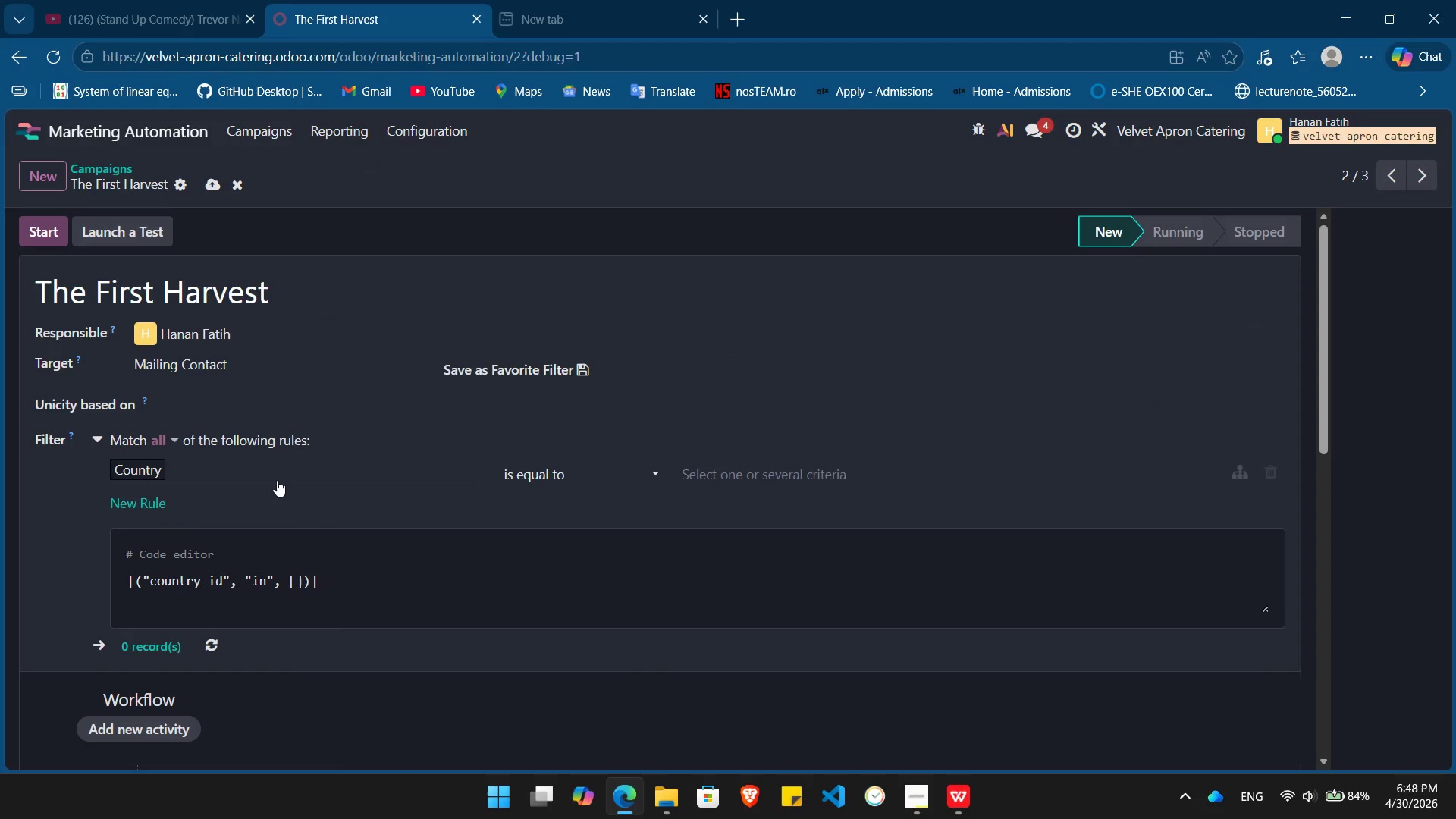 
left_click([275, 476])
 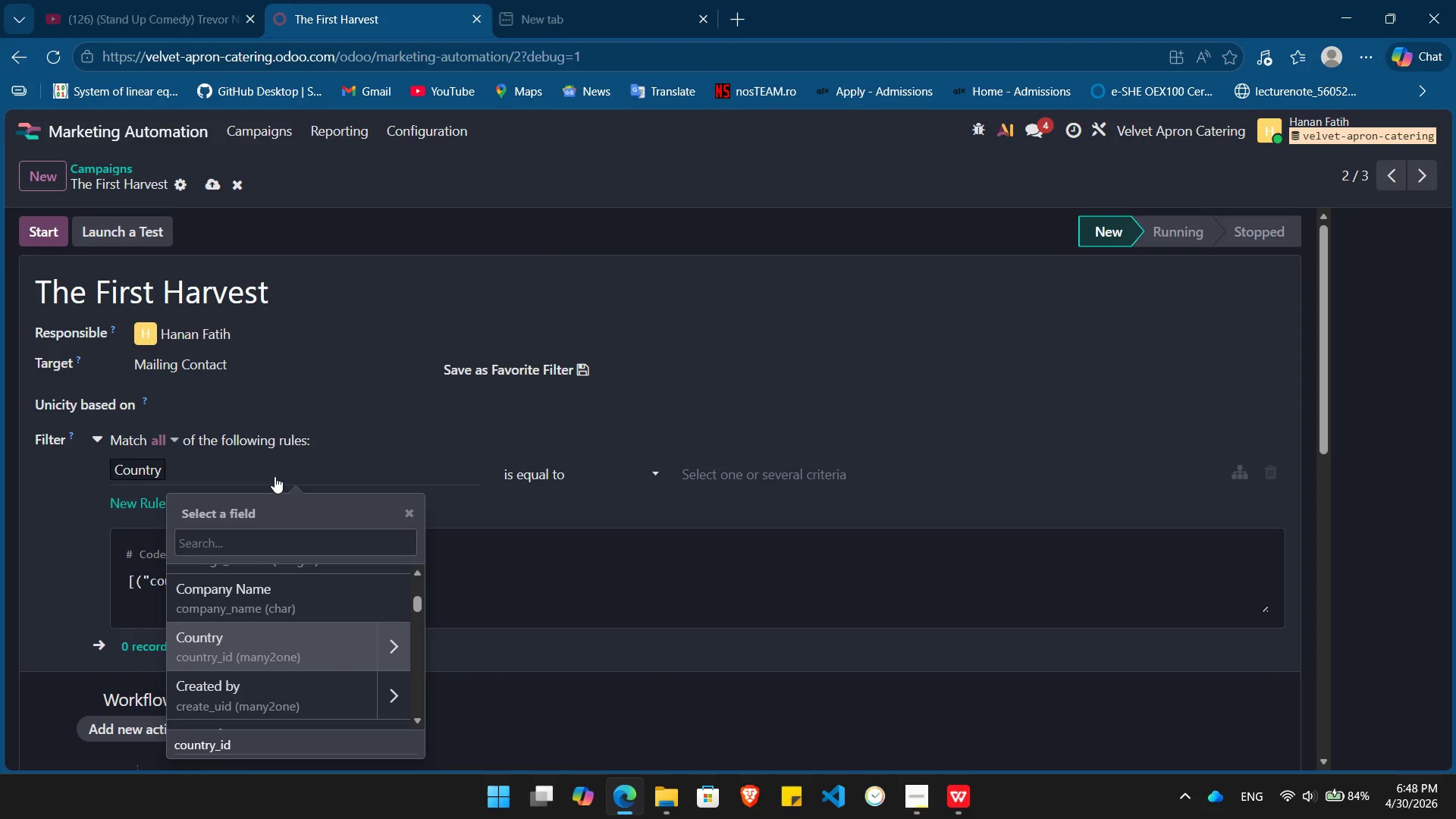 
type(birt)
 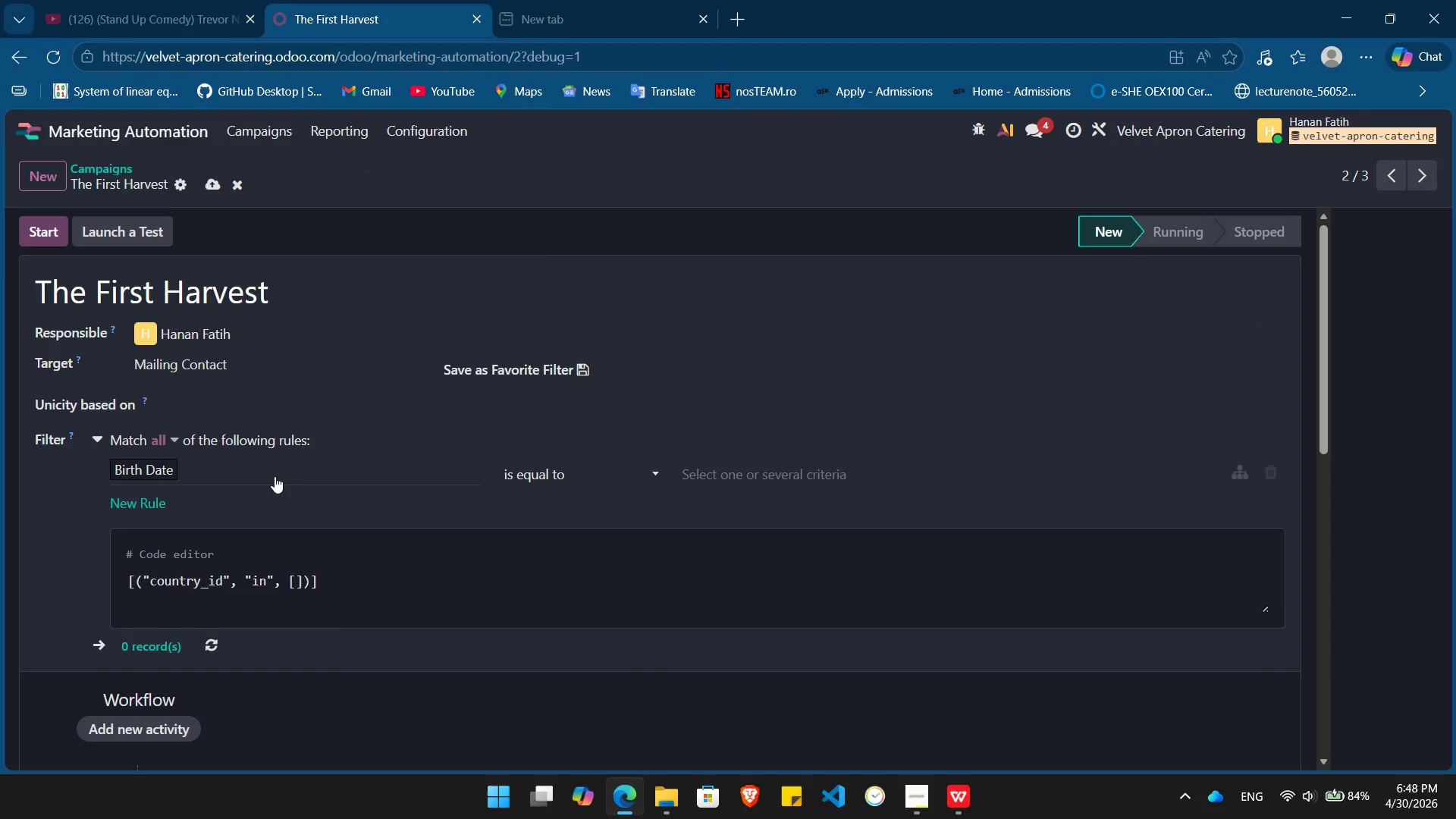 
key(Enter)
 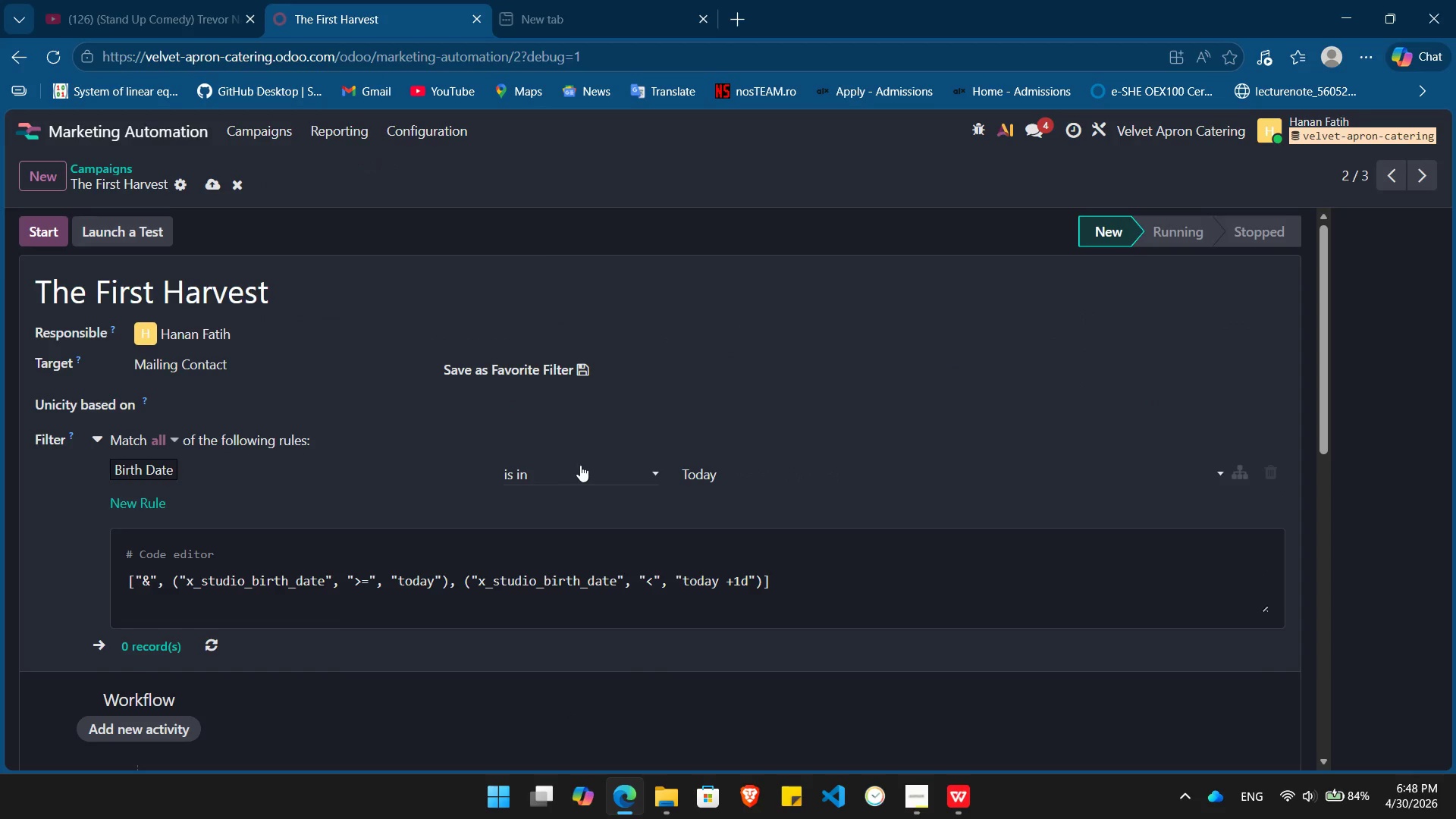 
left_click([580, 465])
 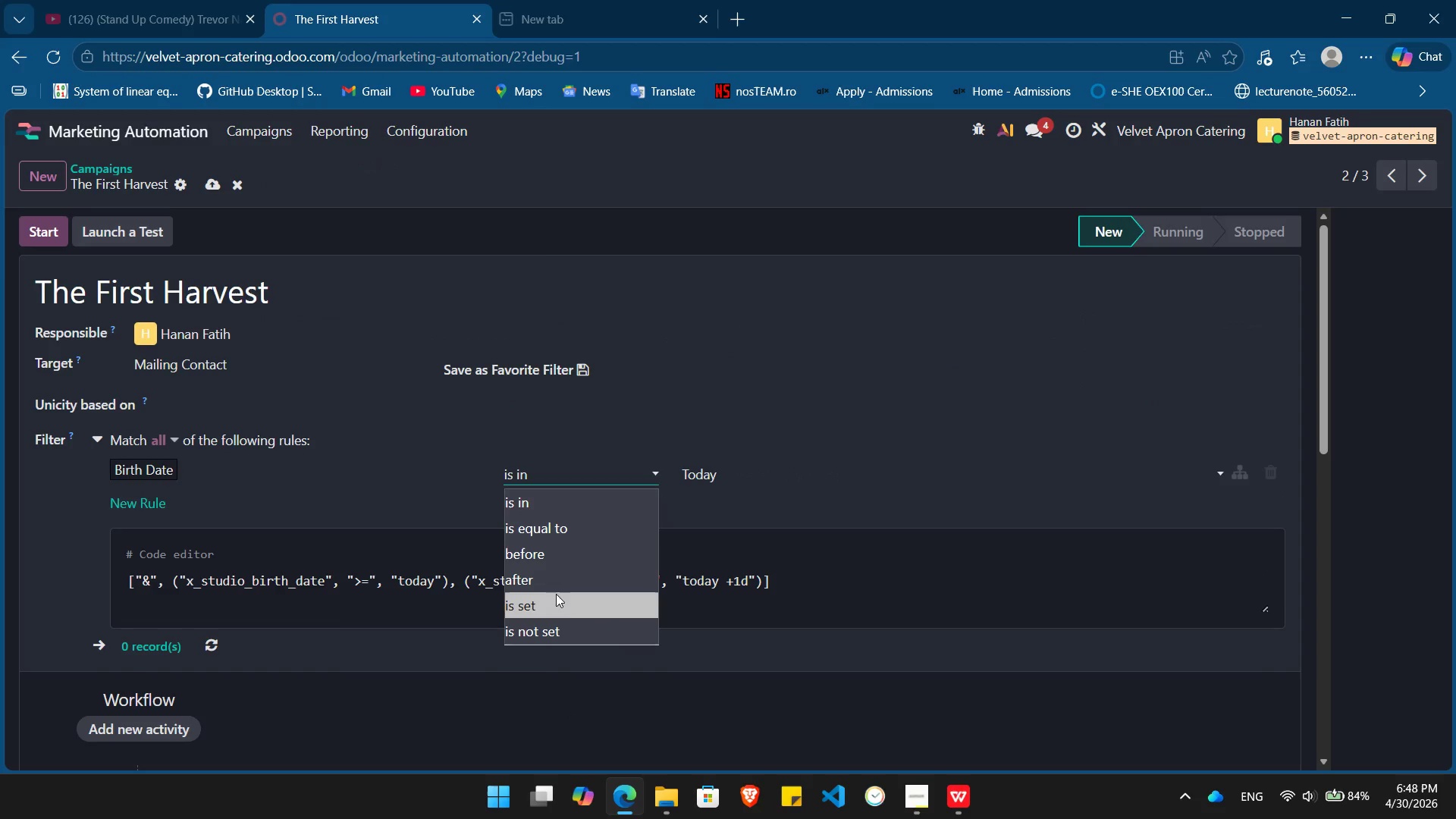 
left_click([554, 604])
 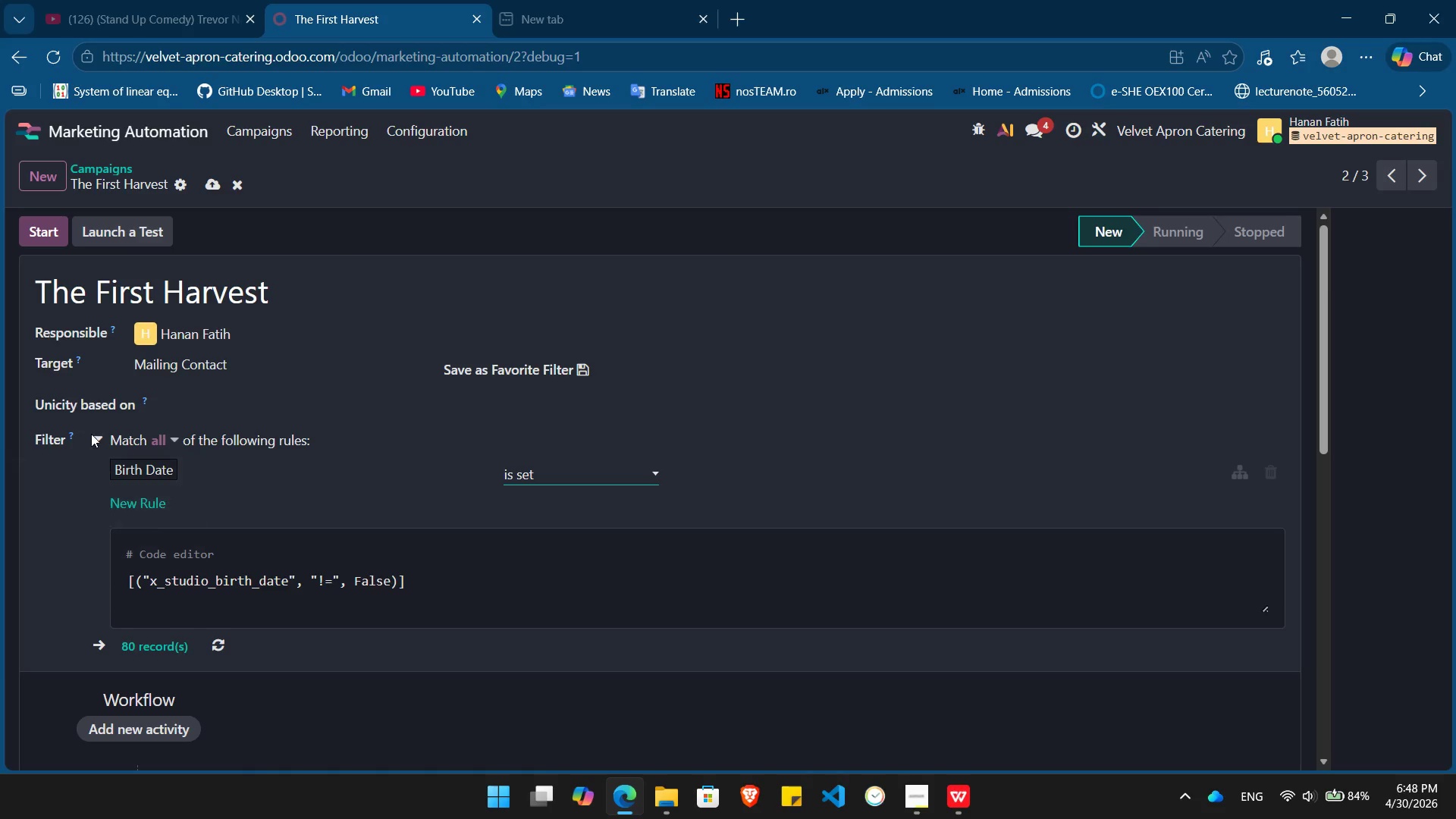 
left_click([96, 438])
 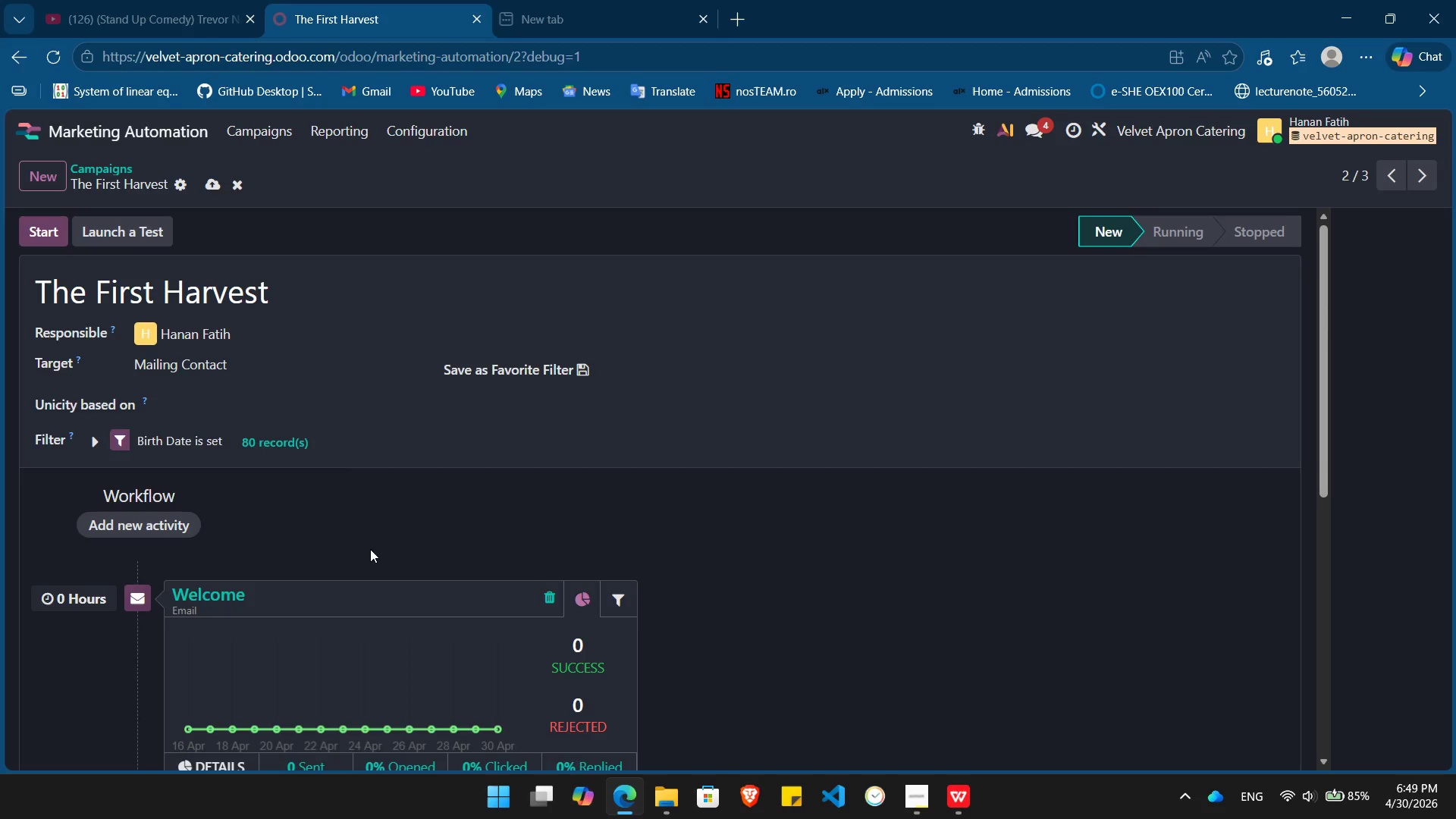 
wait(27.45)
 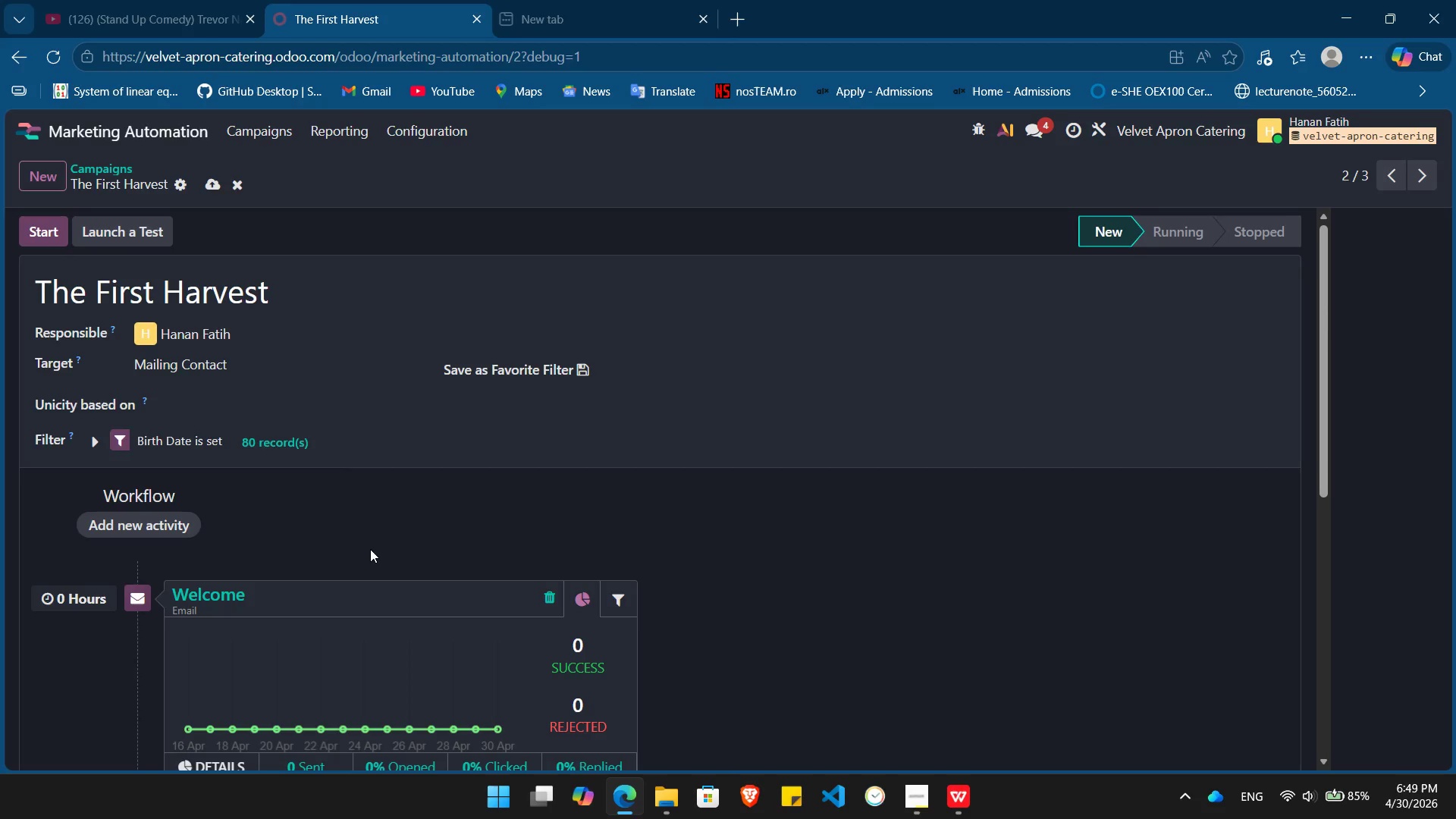 
left_click([198, 602])
 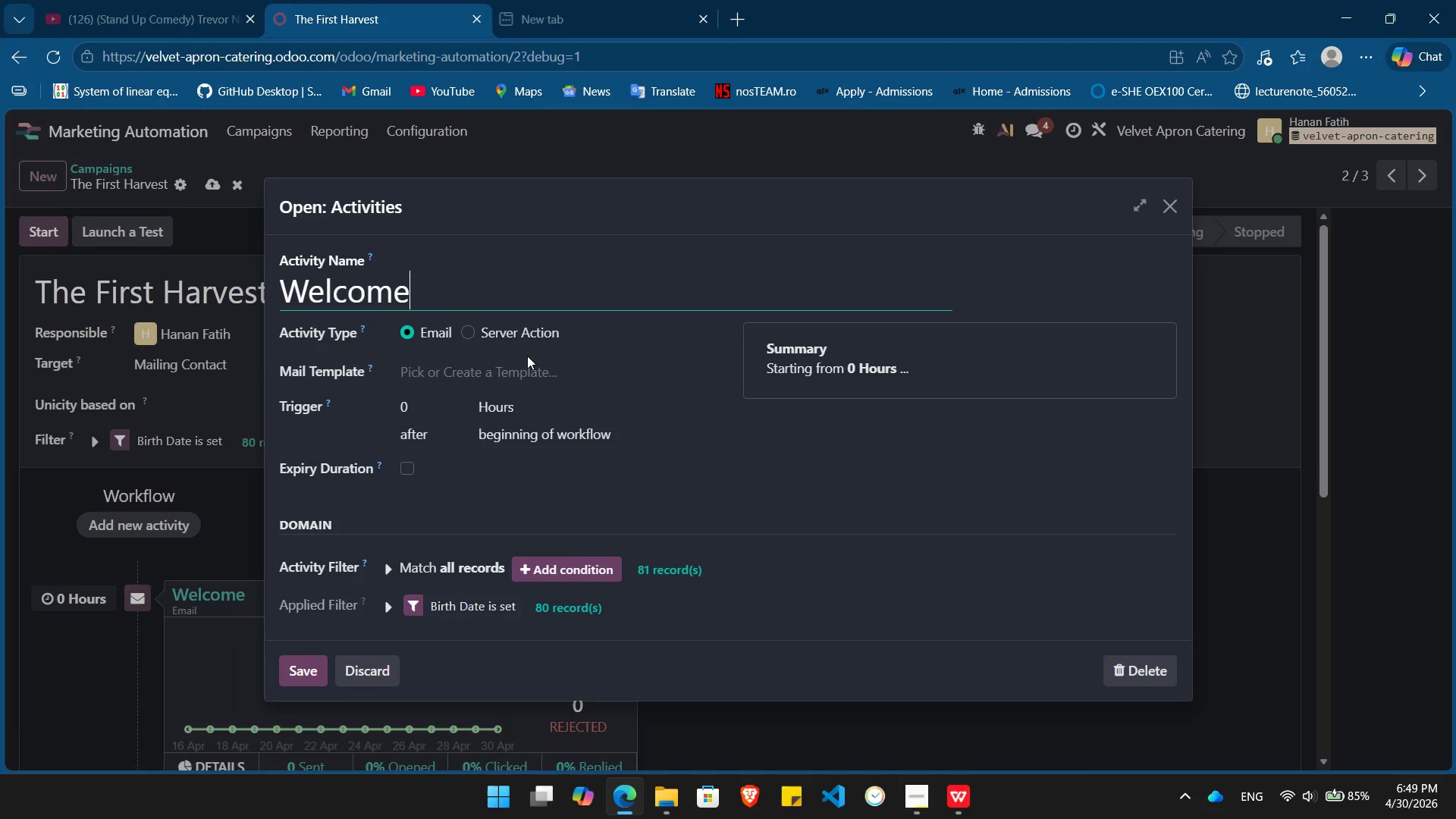 
left_click([522, 369])
 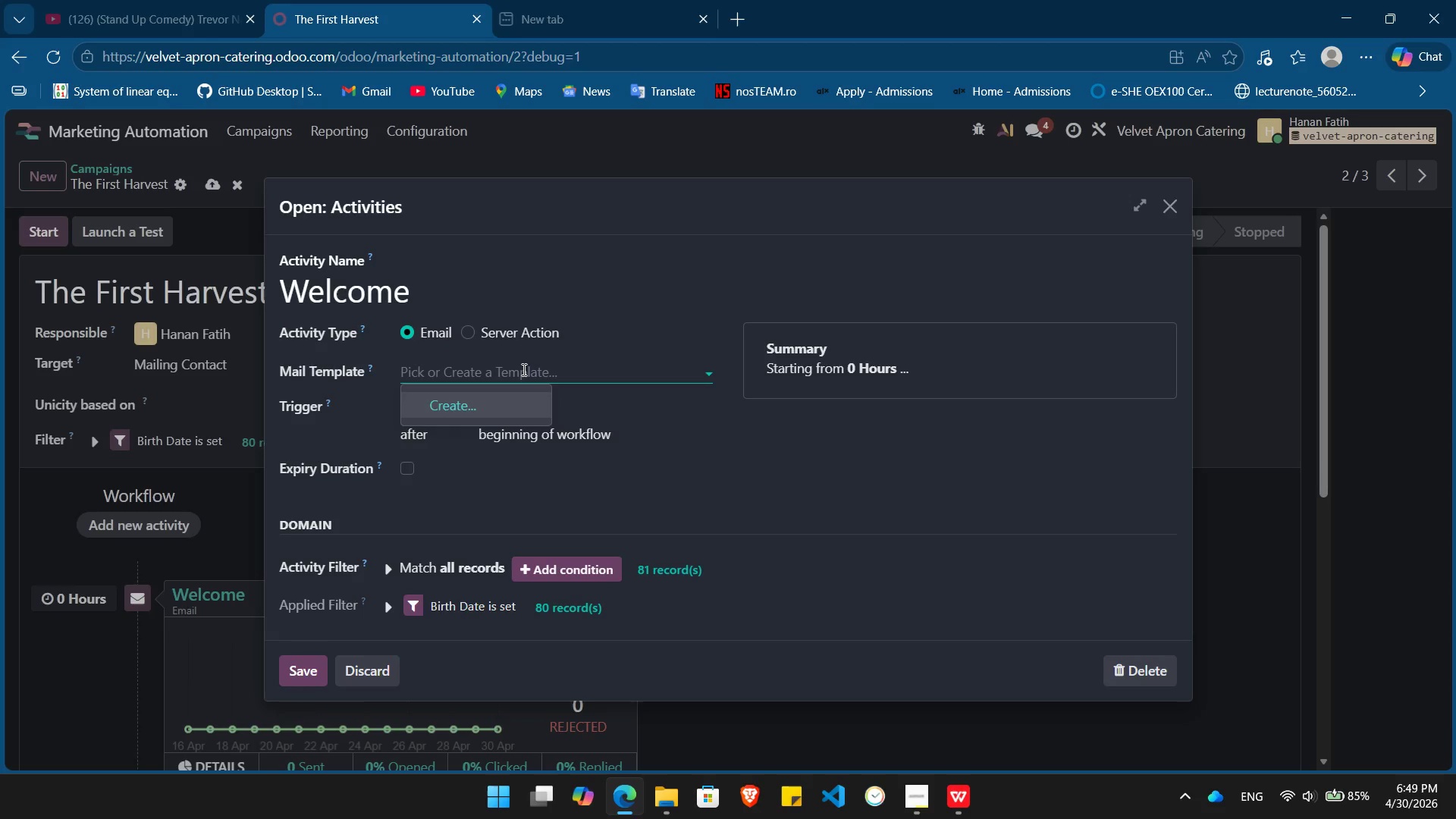 
type(welcome to the Table /)
key(Backspace)
 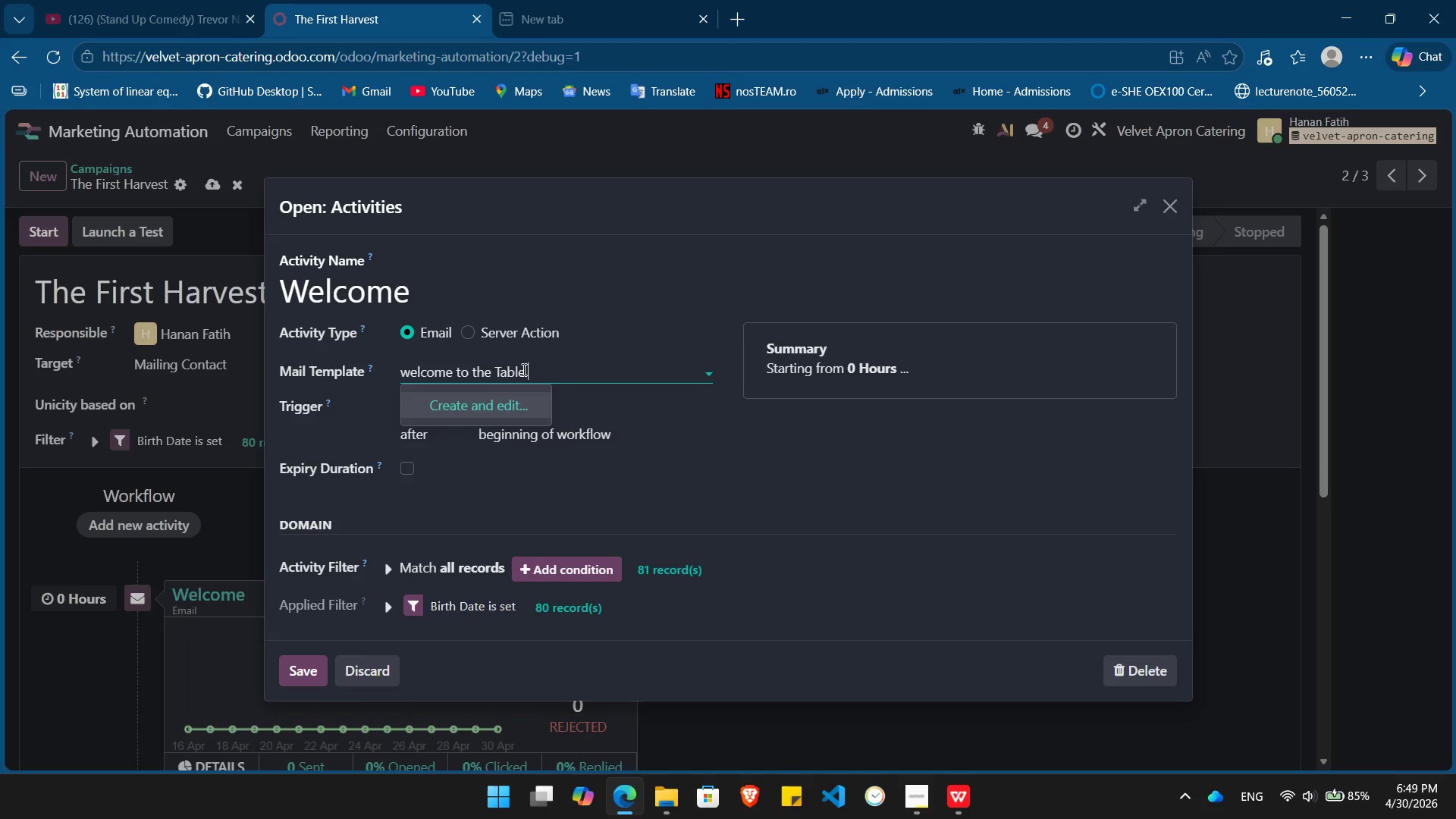 
key(Enter)
 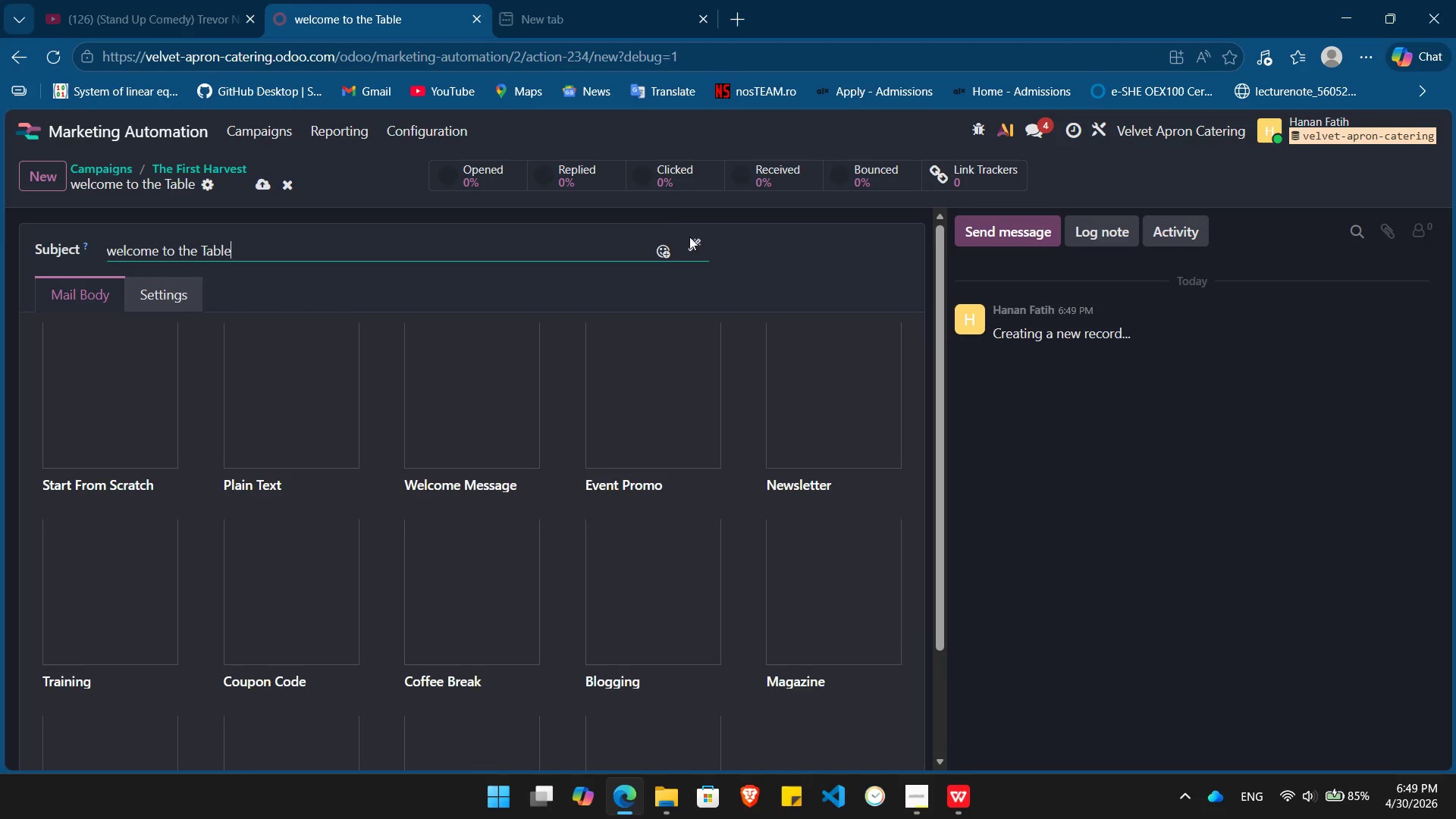 
left_click([694, 243])
 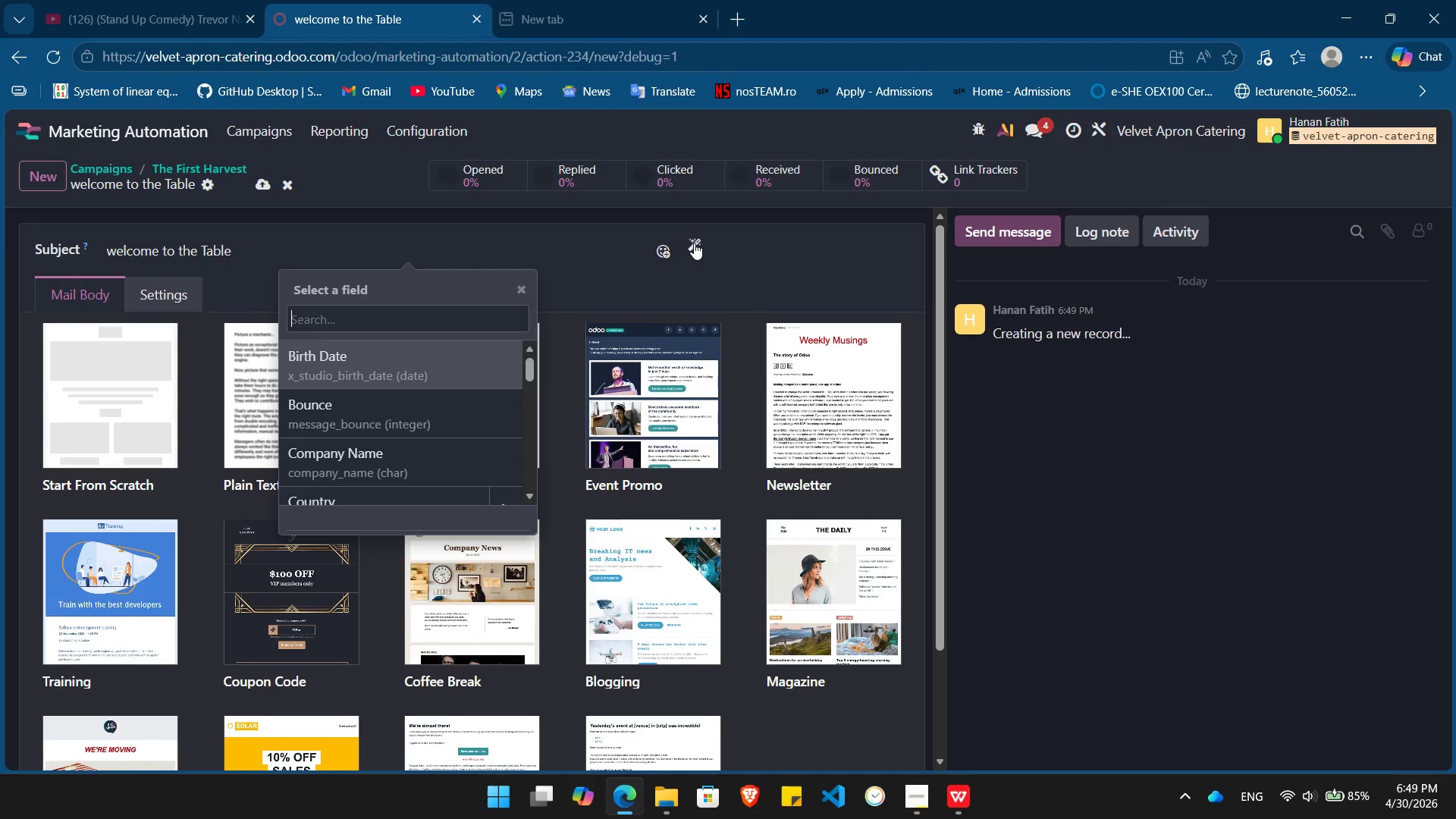 
type(name)
 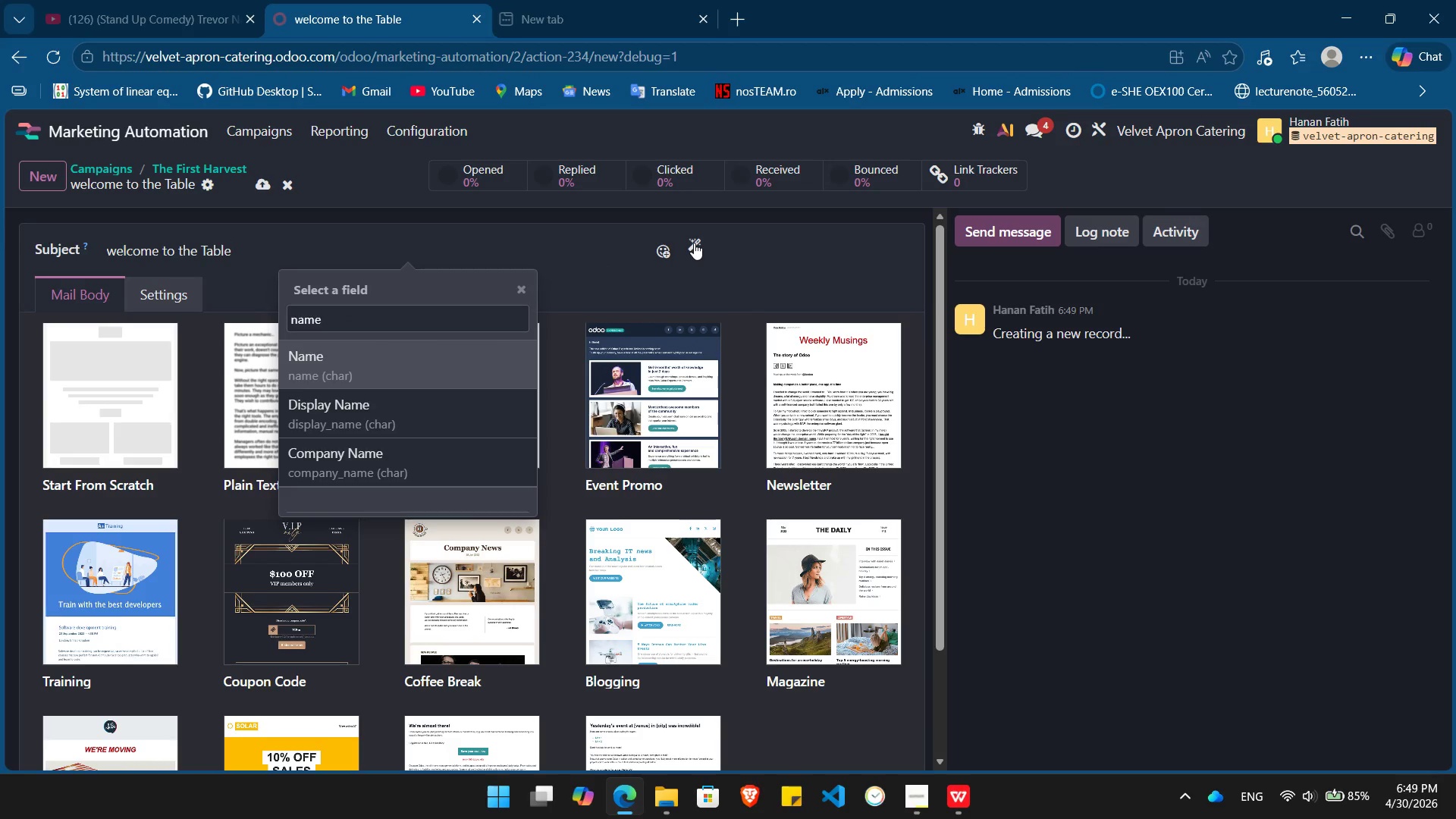 
key(Enter)
 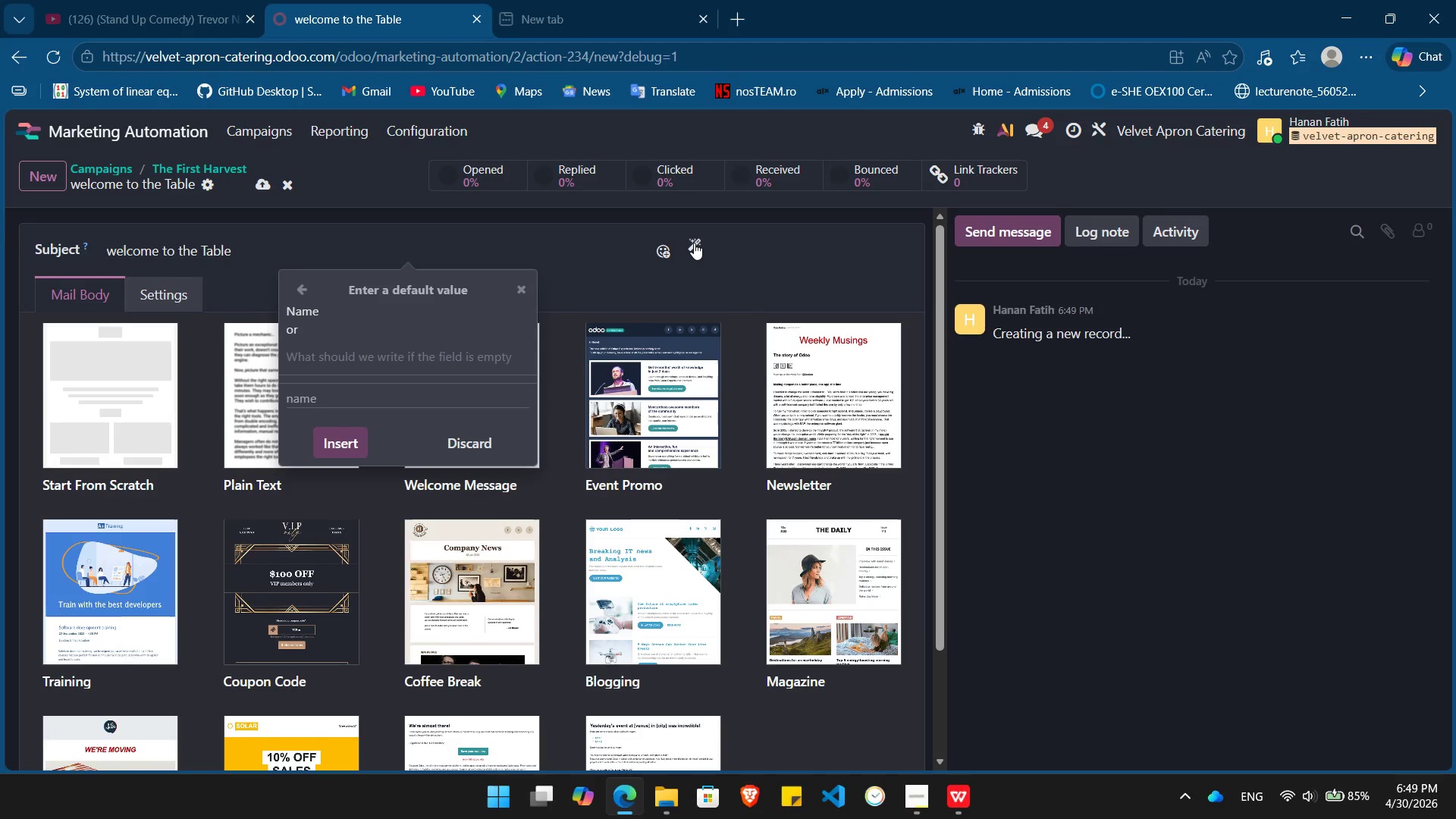 
type(dear)
 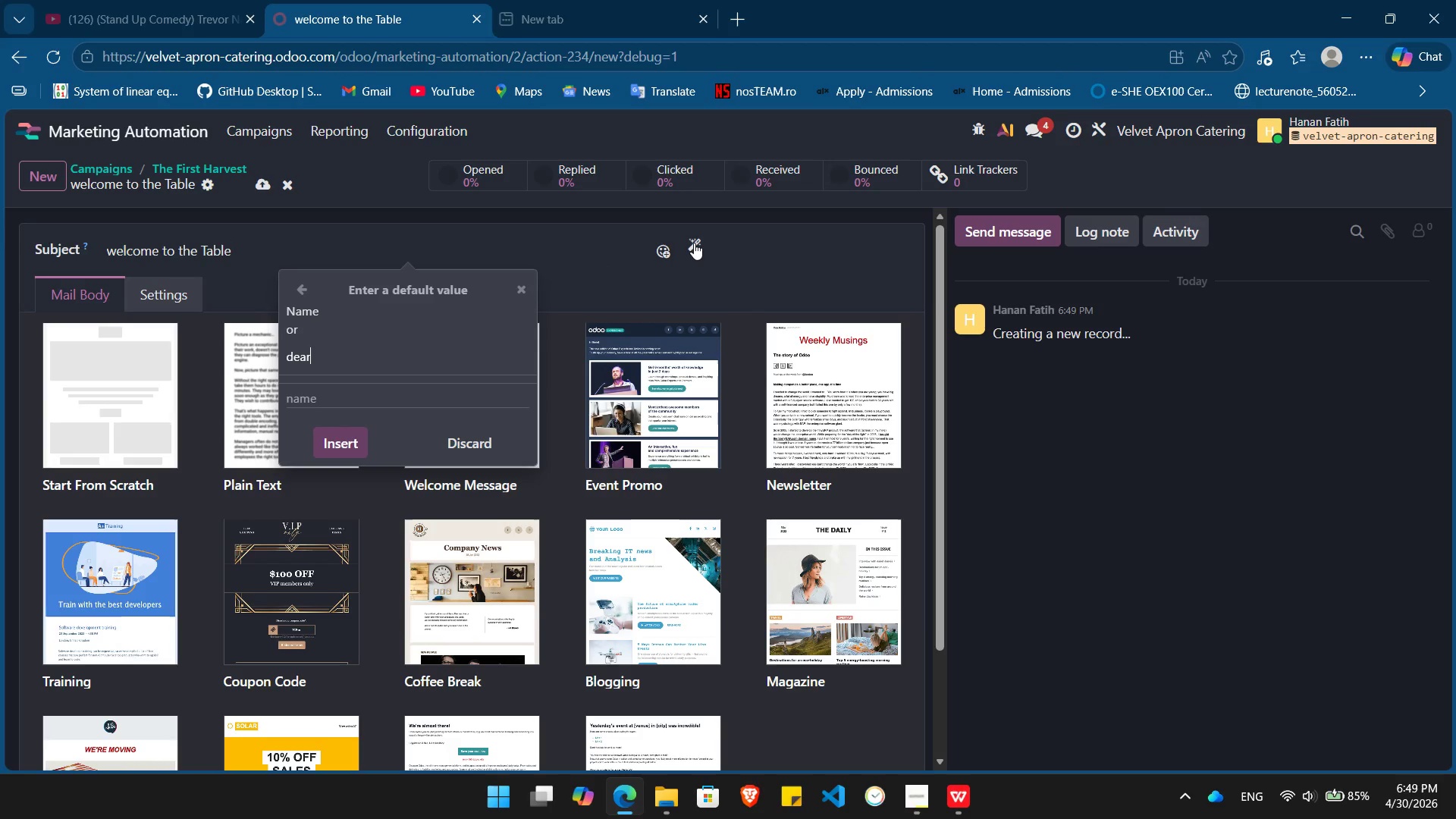 
key(Enter)
 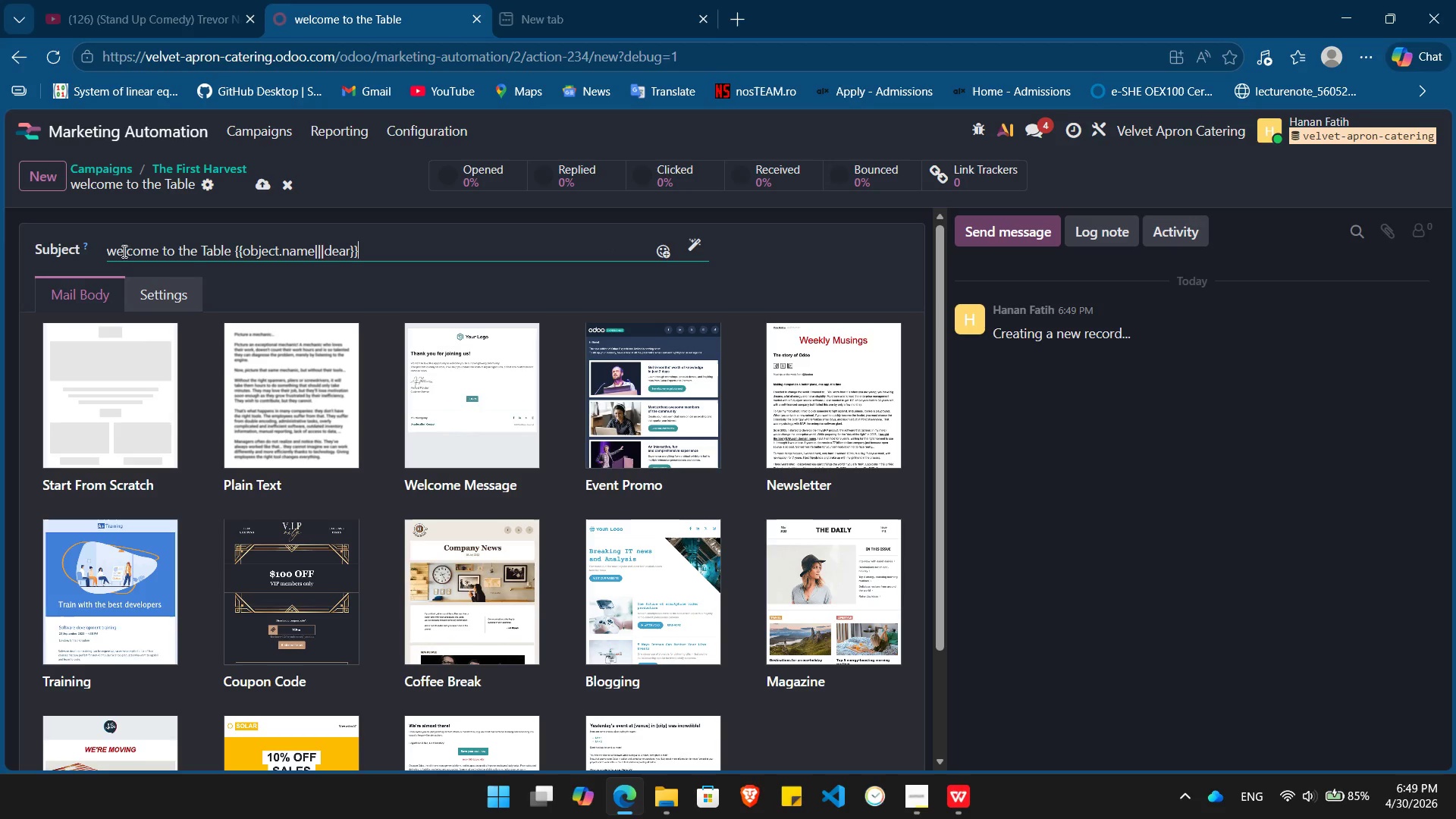 
left_click([116, 249])
 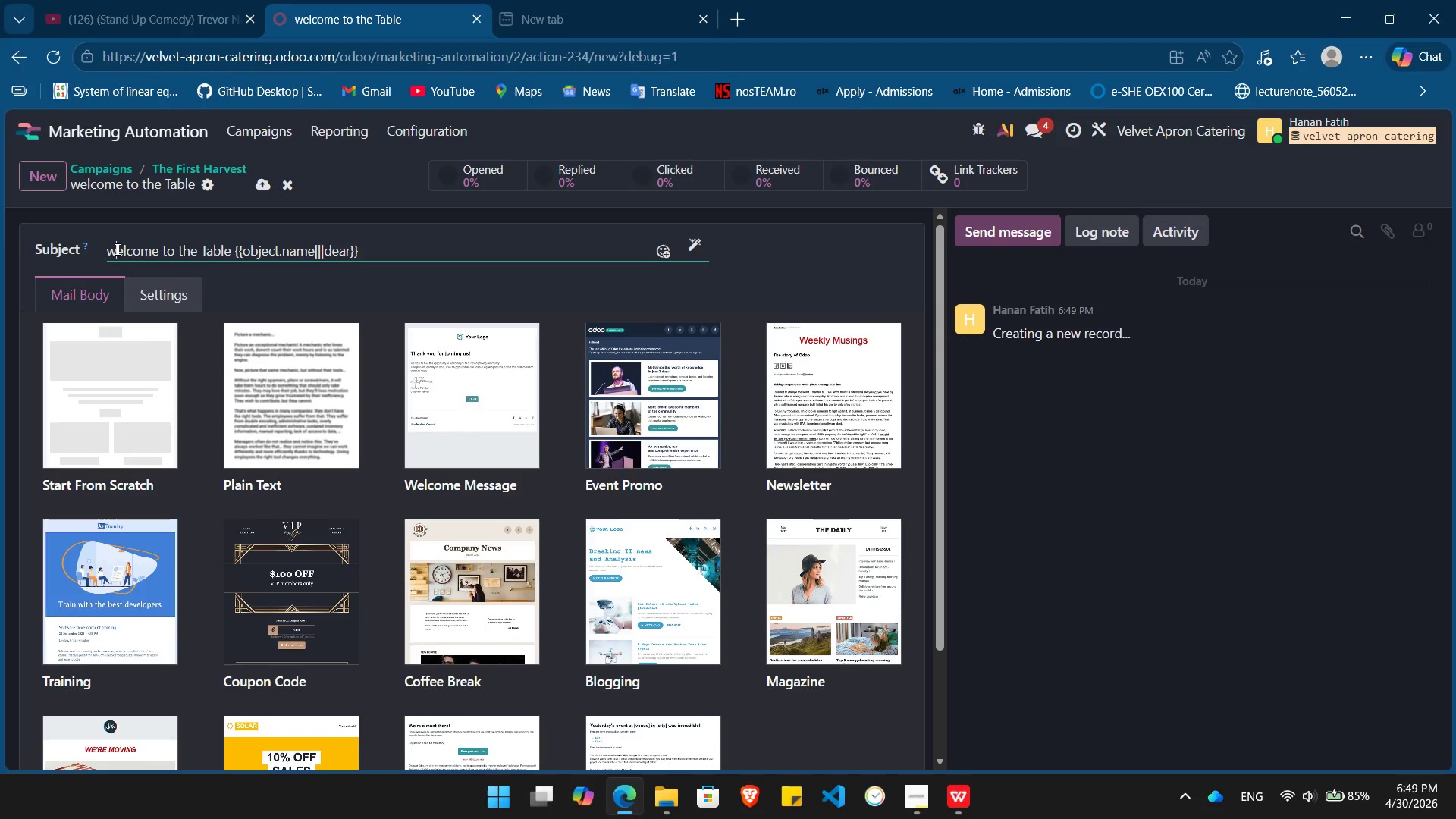 
key(Backspace)
 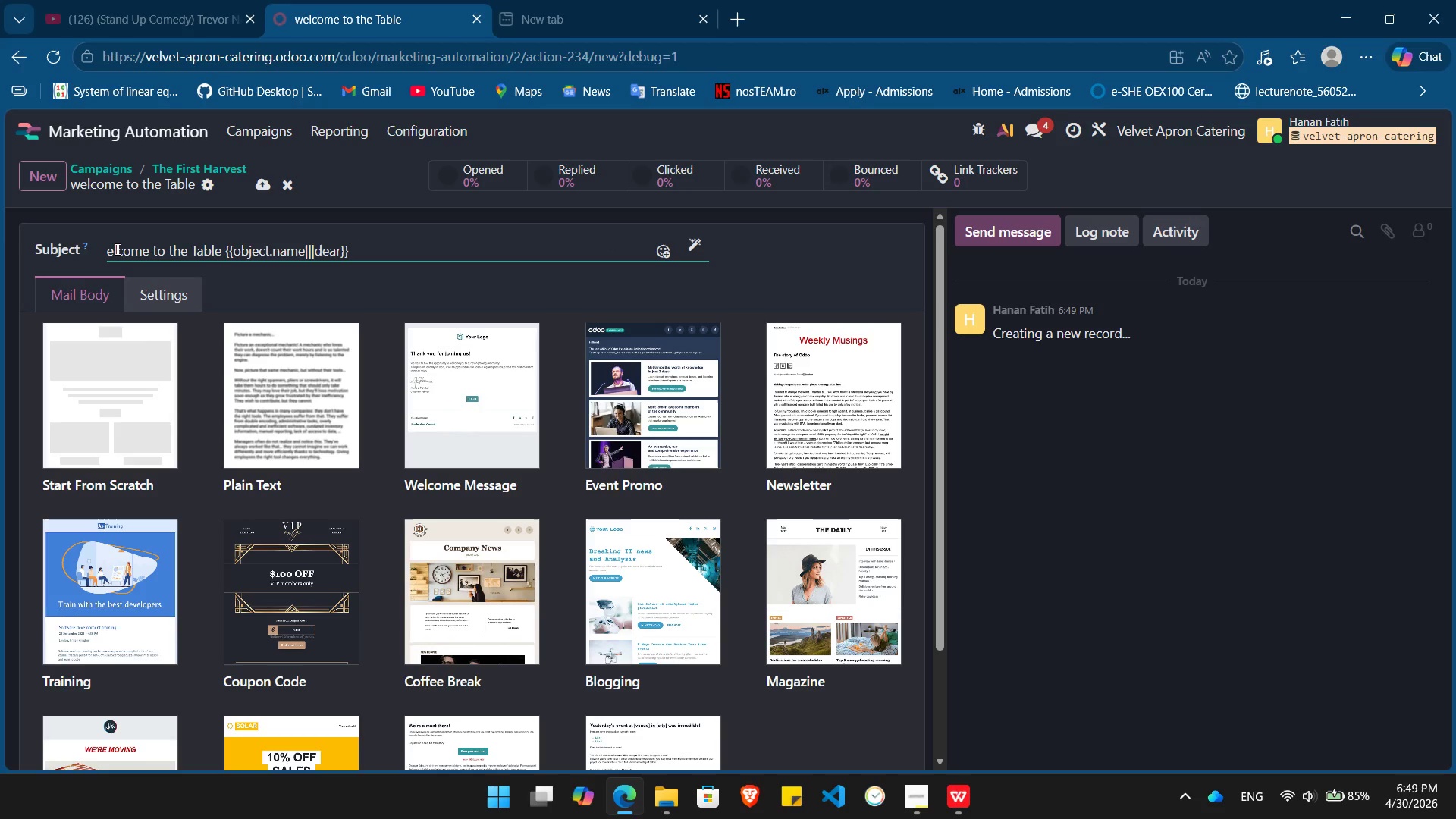 
key(Shift+ShiftLeft)
 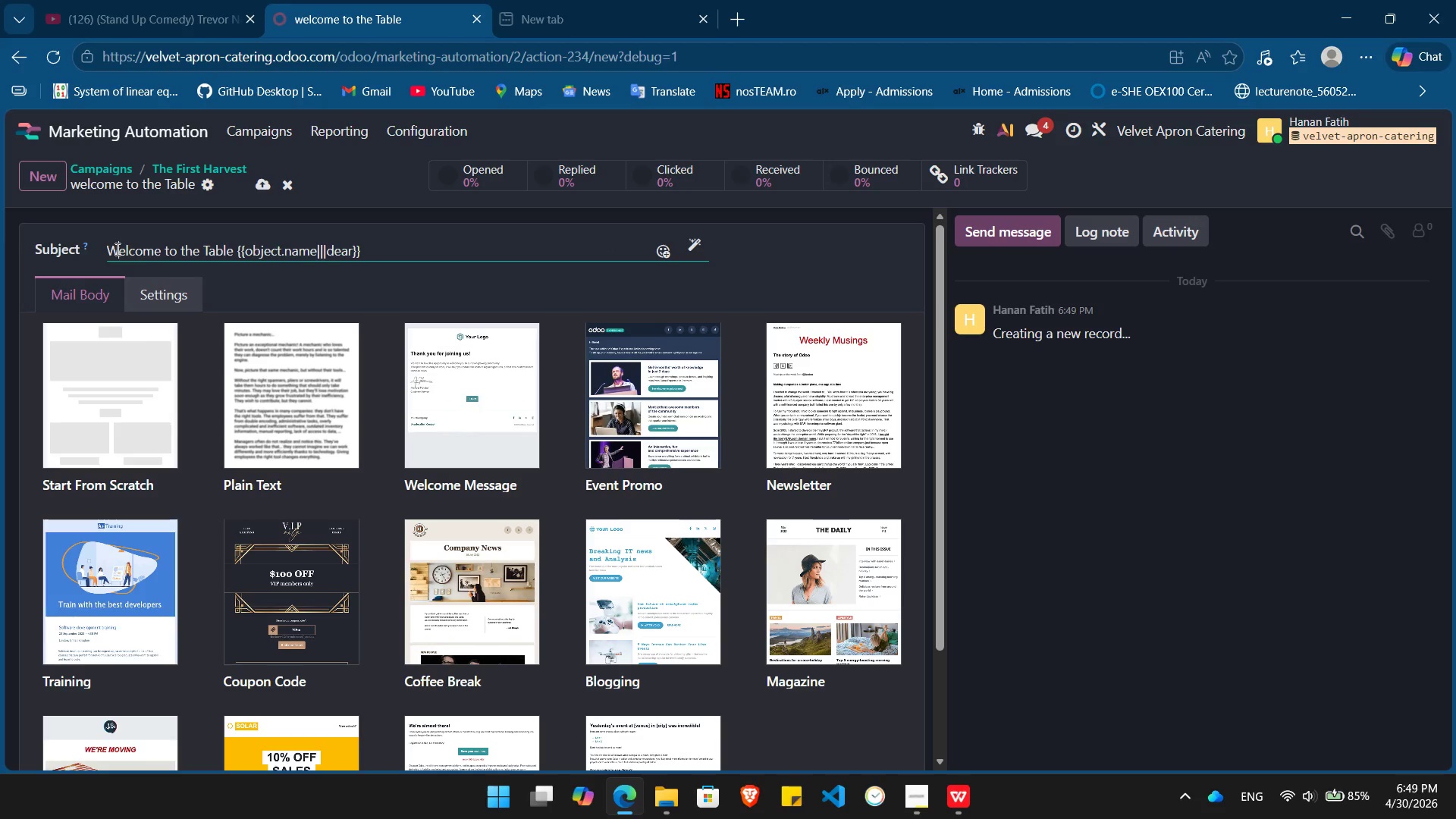 
key(Shift+W)
 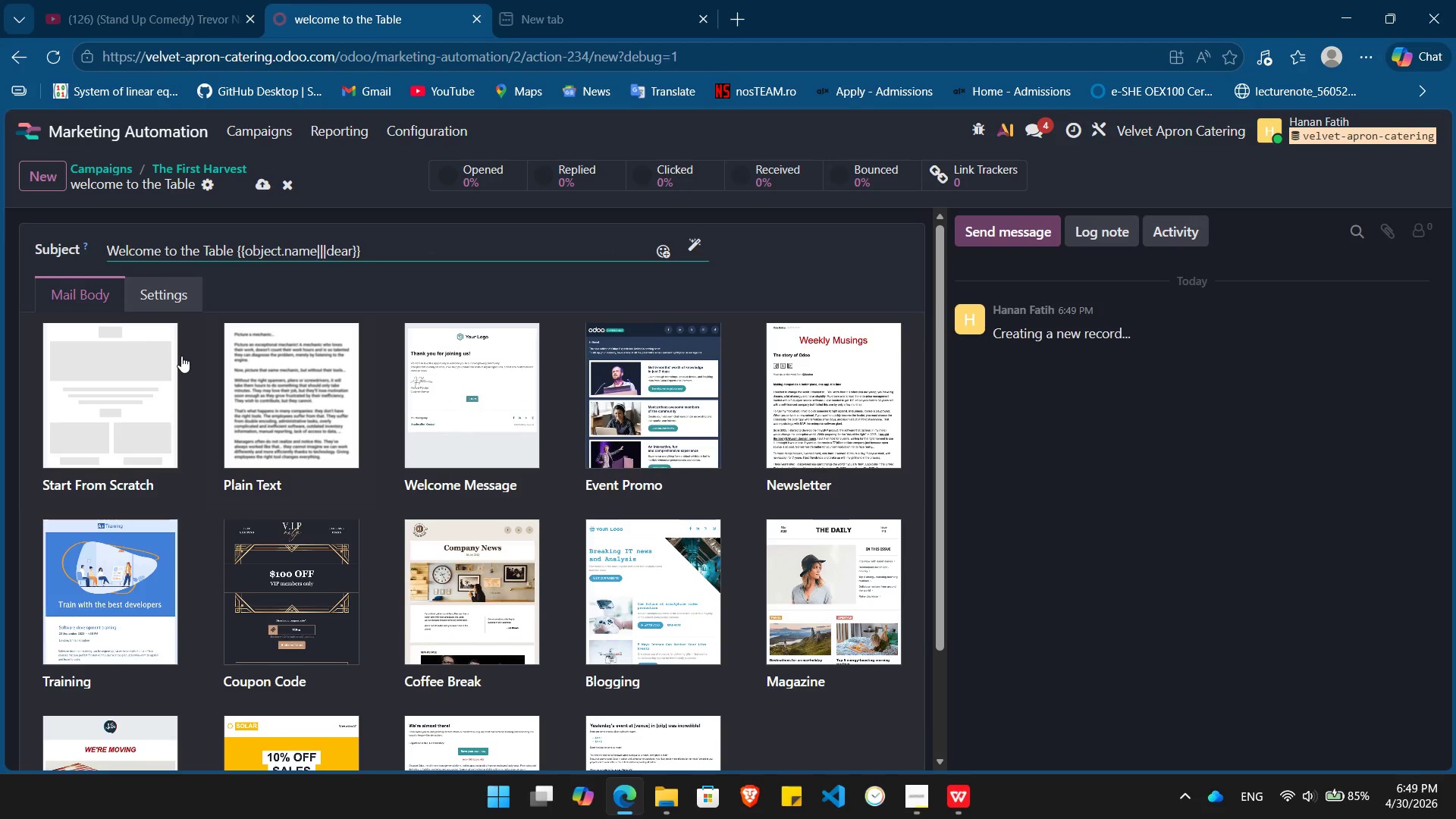 
left_click([153, 374])
 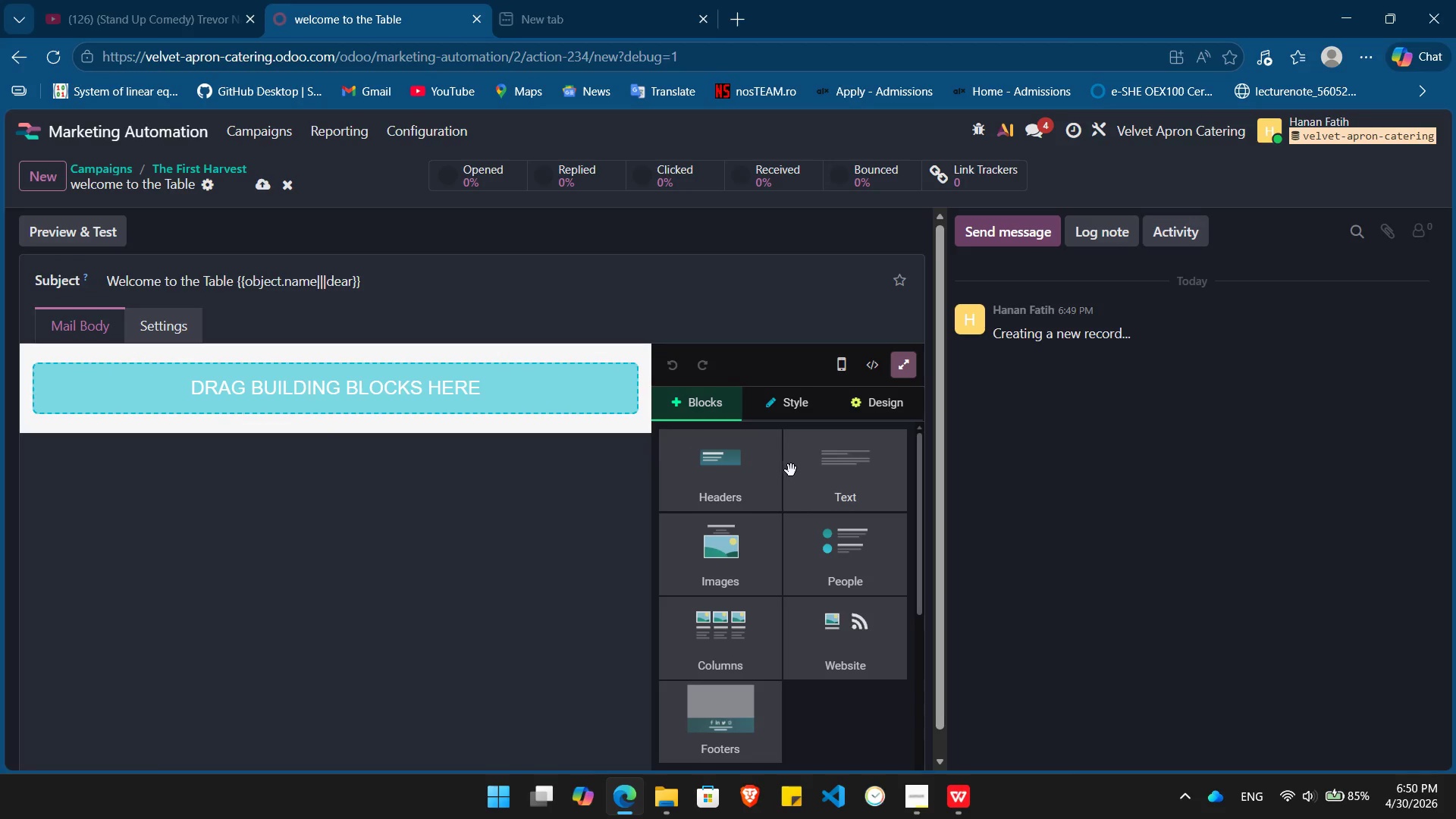 
left_click_drag(start_coordinate=[814, 478], to_coordinate=[331, 390])
 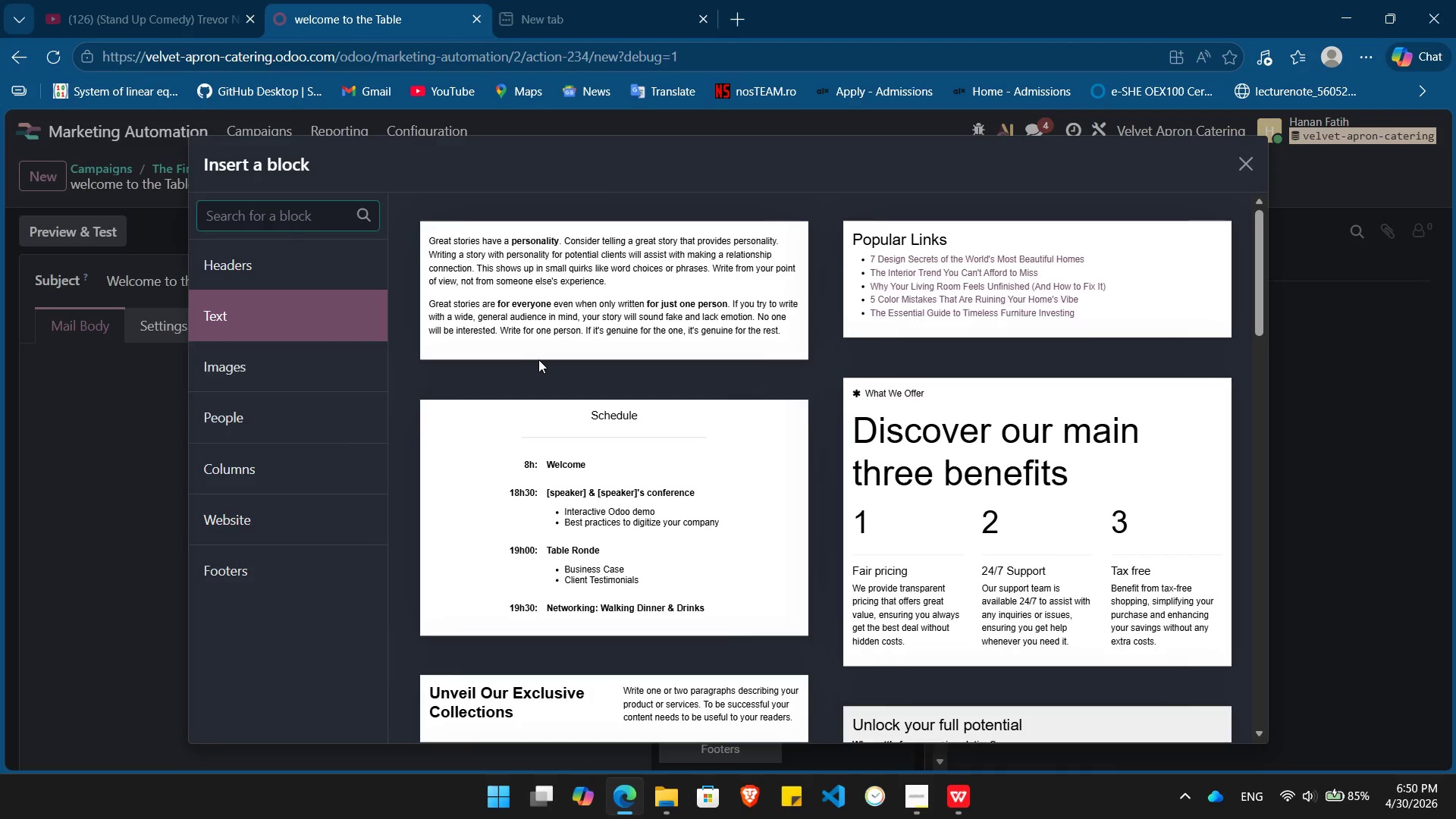 
left_click_drag(start_coordinate=[539, 359], to_coordinate=[570, 317])
 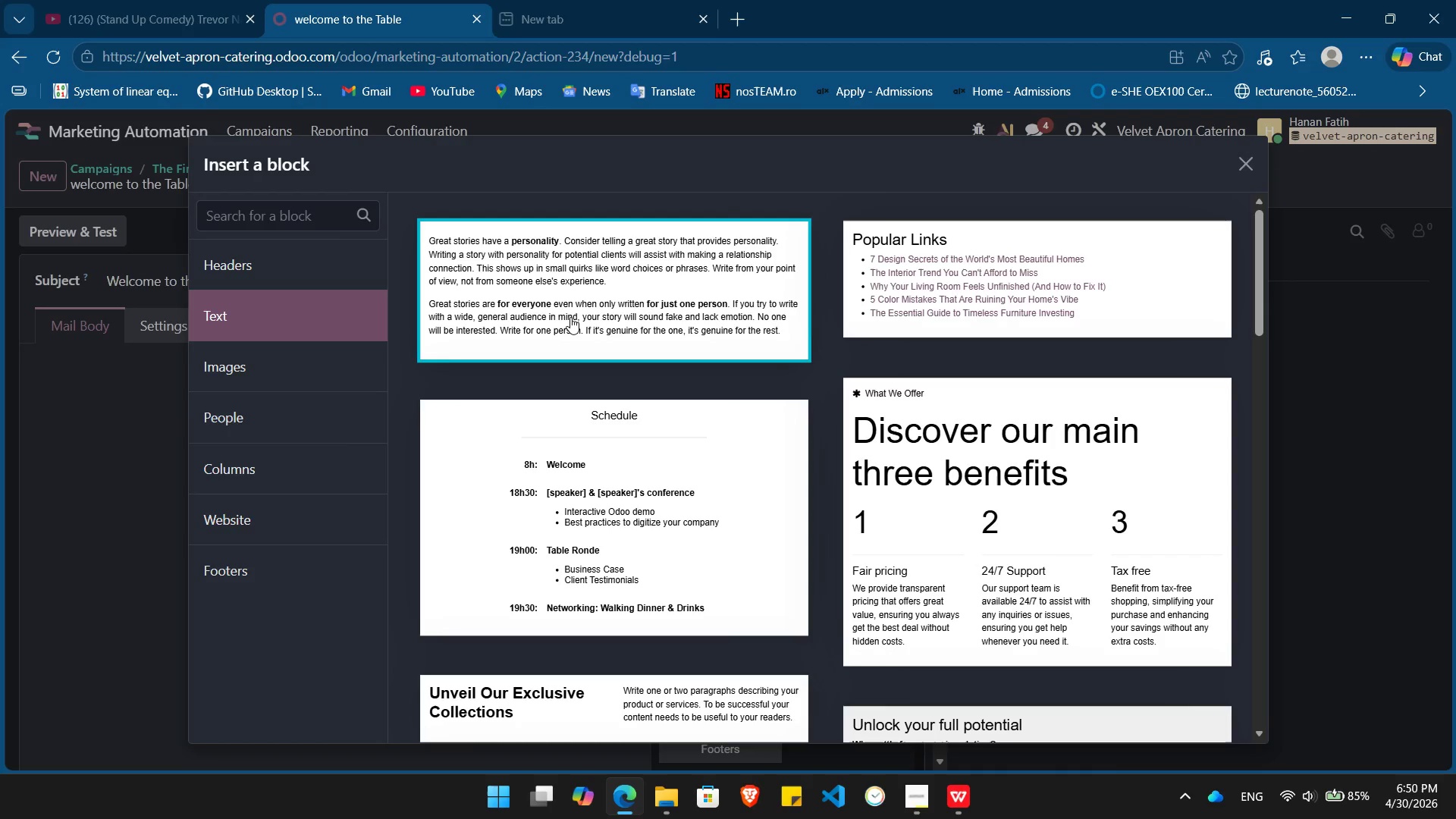 
left_click([570, 317])
 